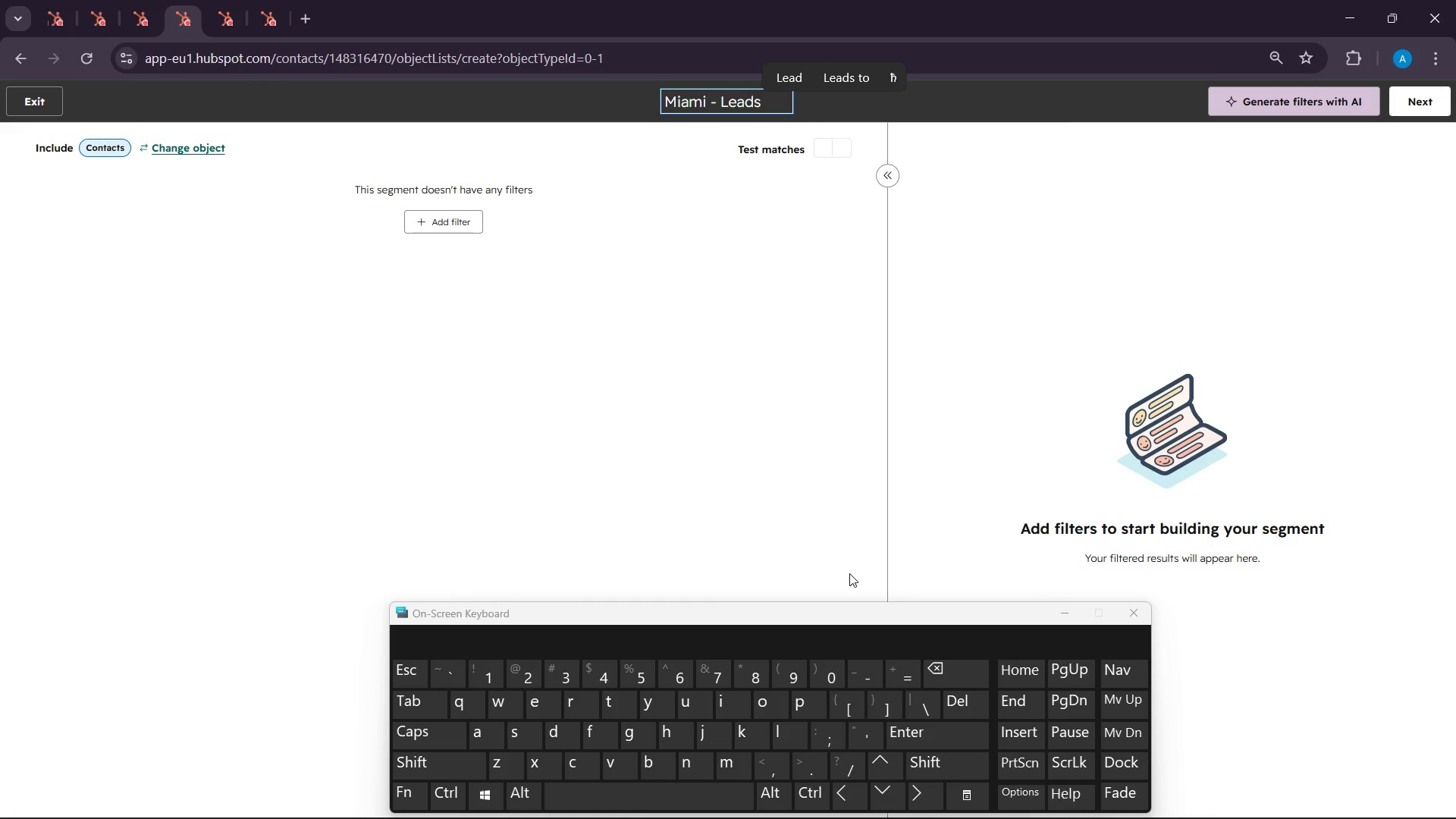 
wait(6.41)
 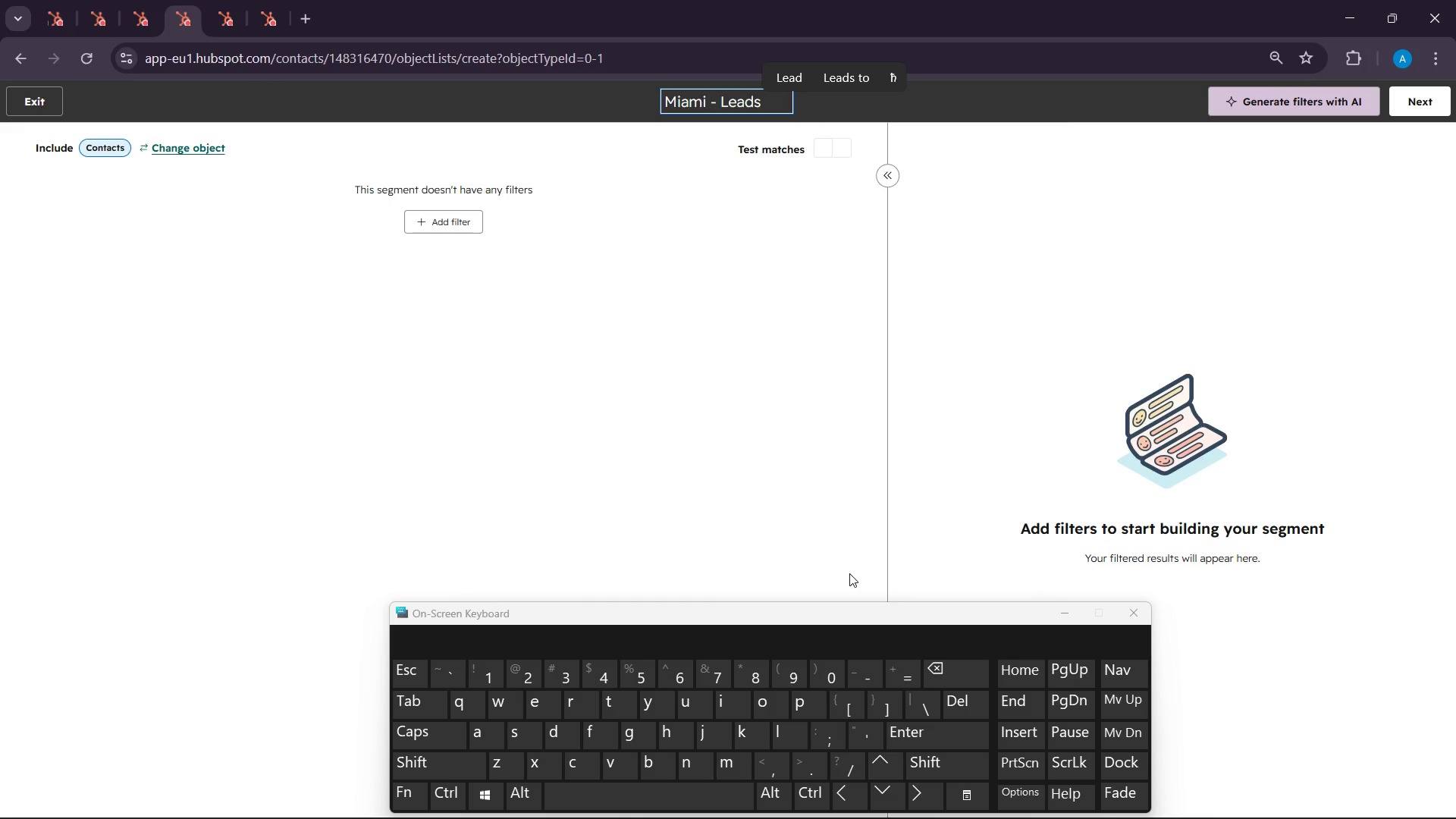 
key(Backspace)
key(Backspace)
key(Backspace)
key(Backspace)
key(Backspace)
key(Backspace)
key(Backspace)
key(Backspace)
key(Backspace)
key(Backspace)
key(Backspace)
key(Backspace)
key(Backspace)
type(iai )
 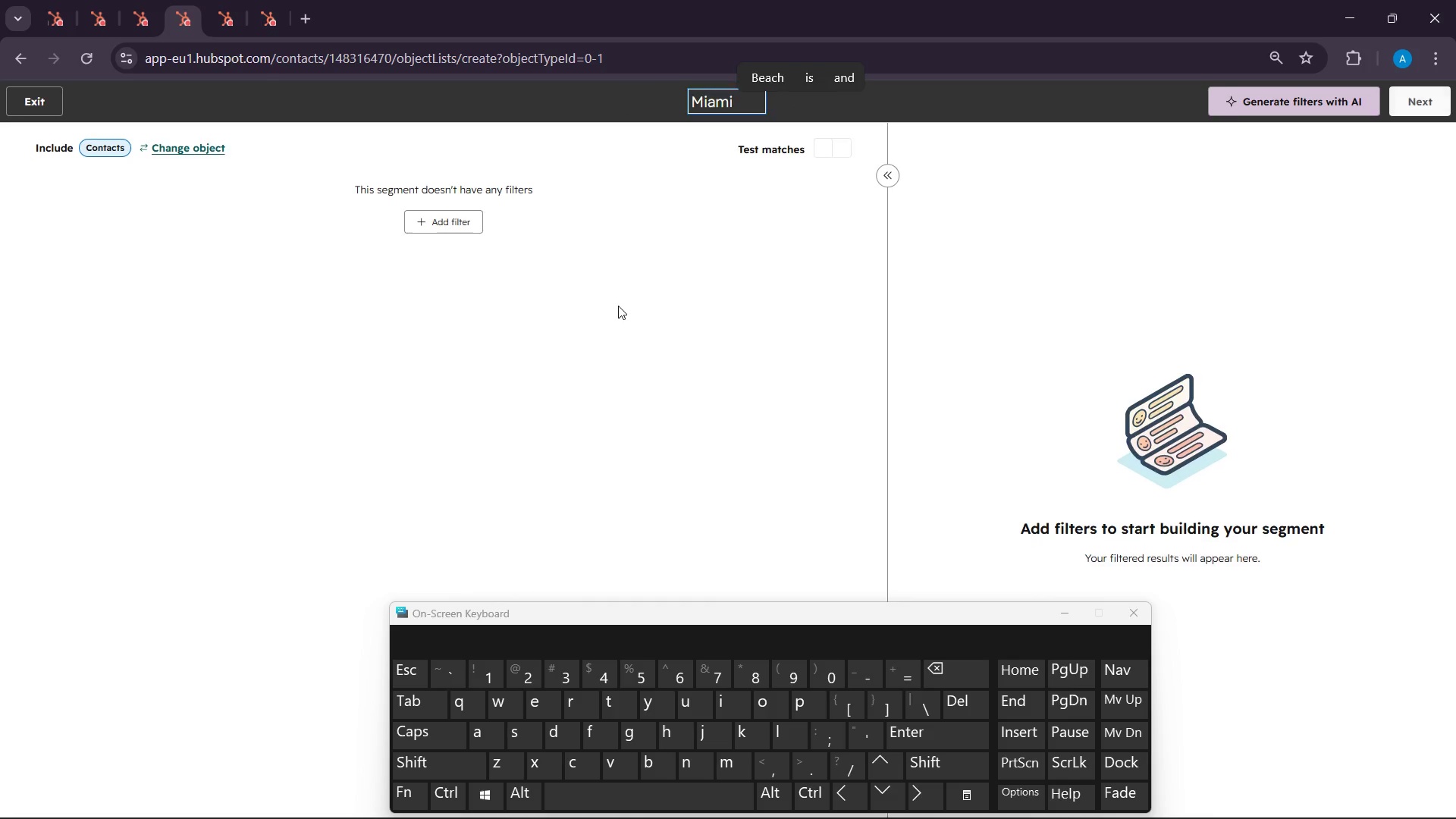 
hold_key(key=M, duration=0.75)
 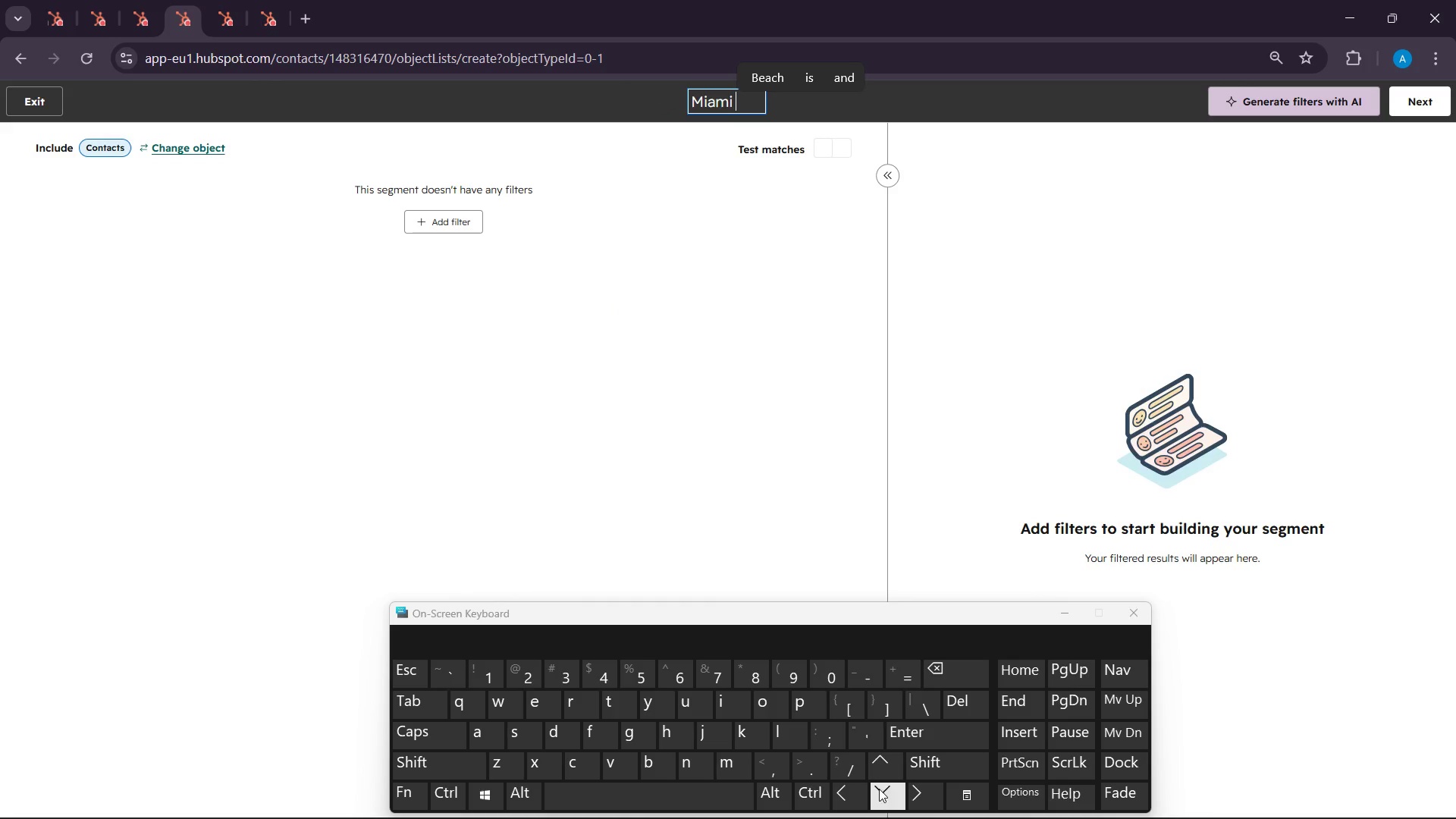 
type(- our Leads)
 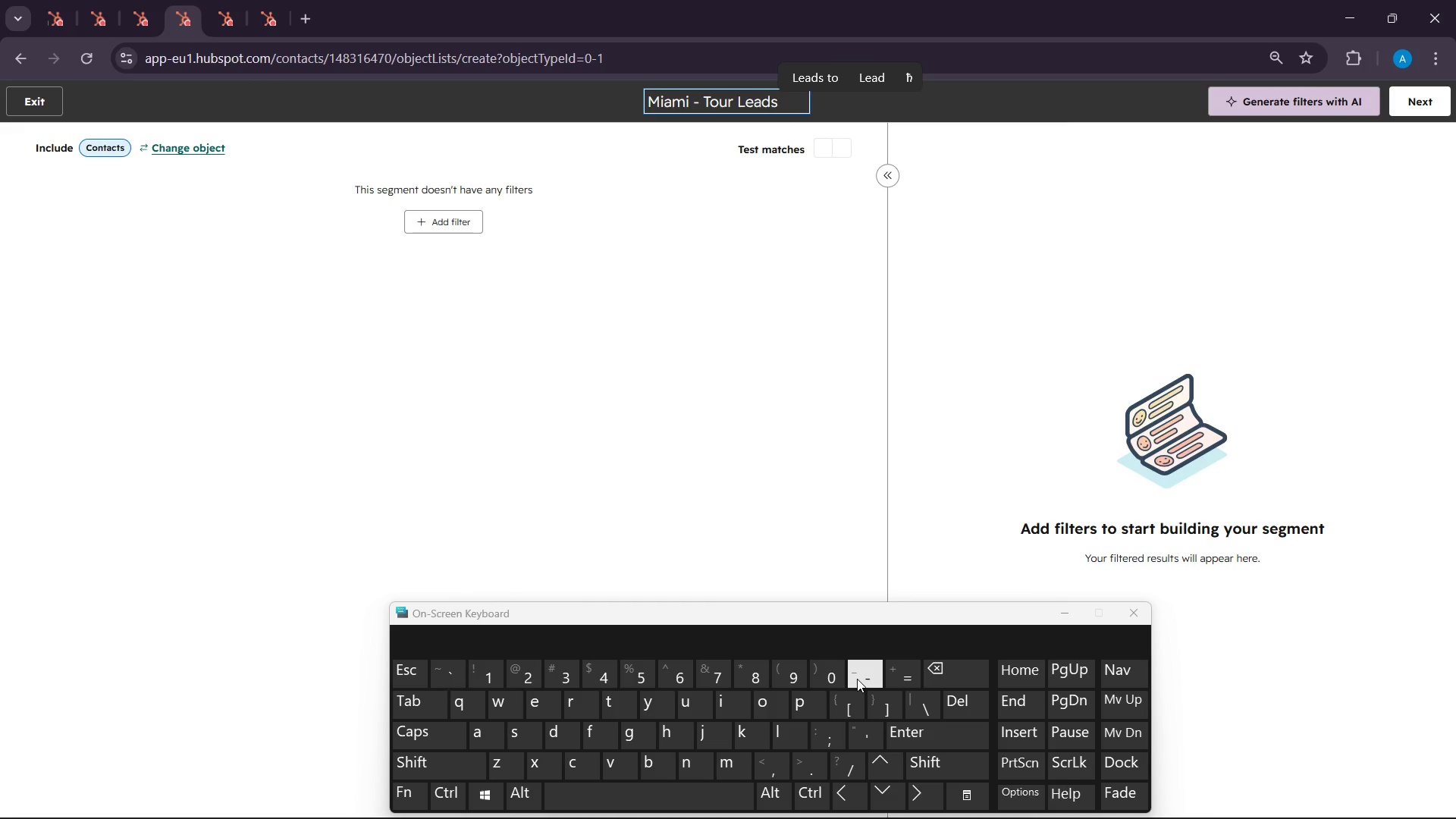 
hold_key(key=T, duration=19.31)
 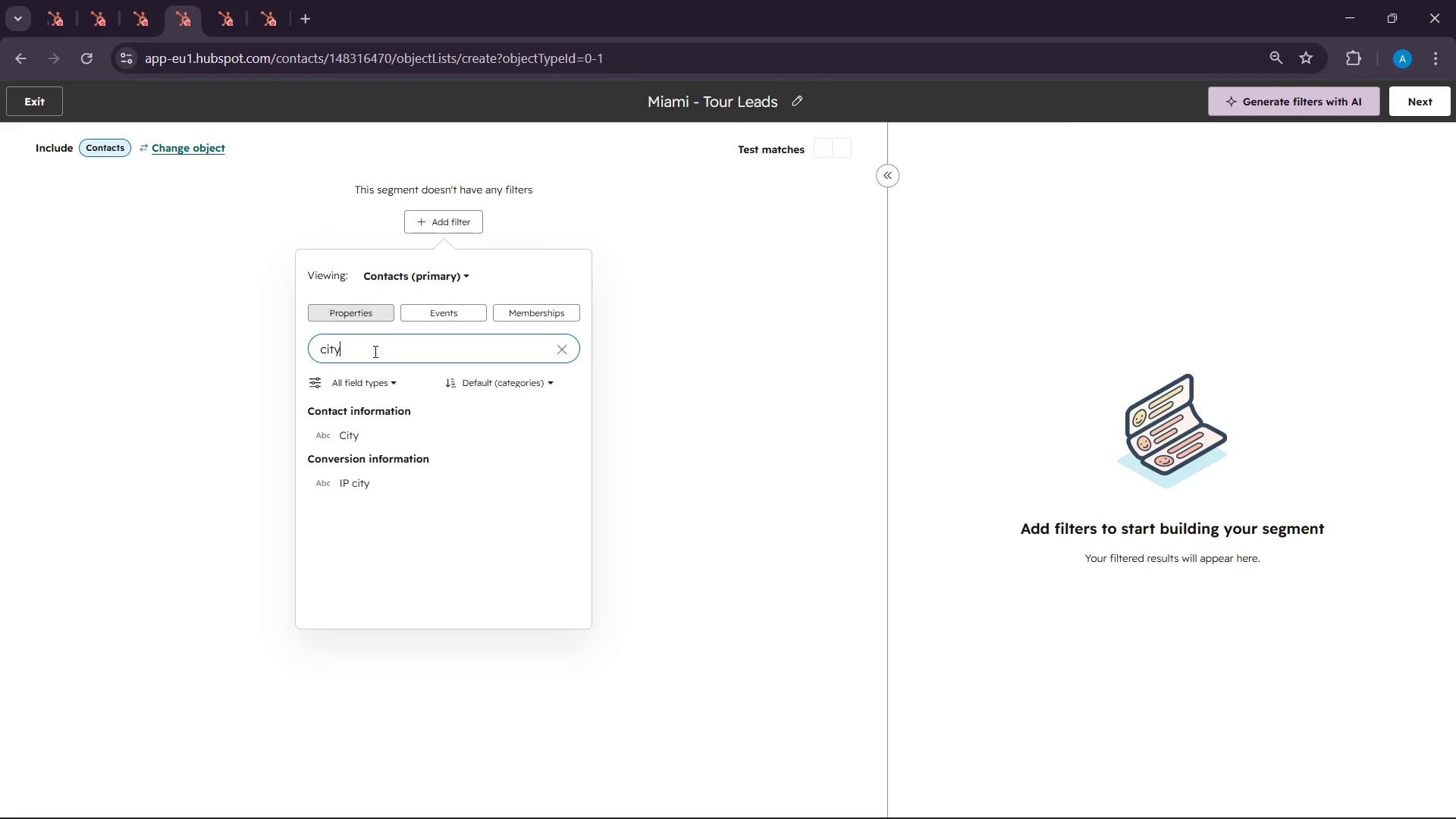 
left_click([434, 223])
 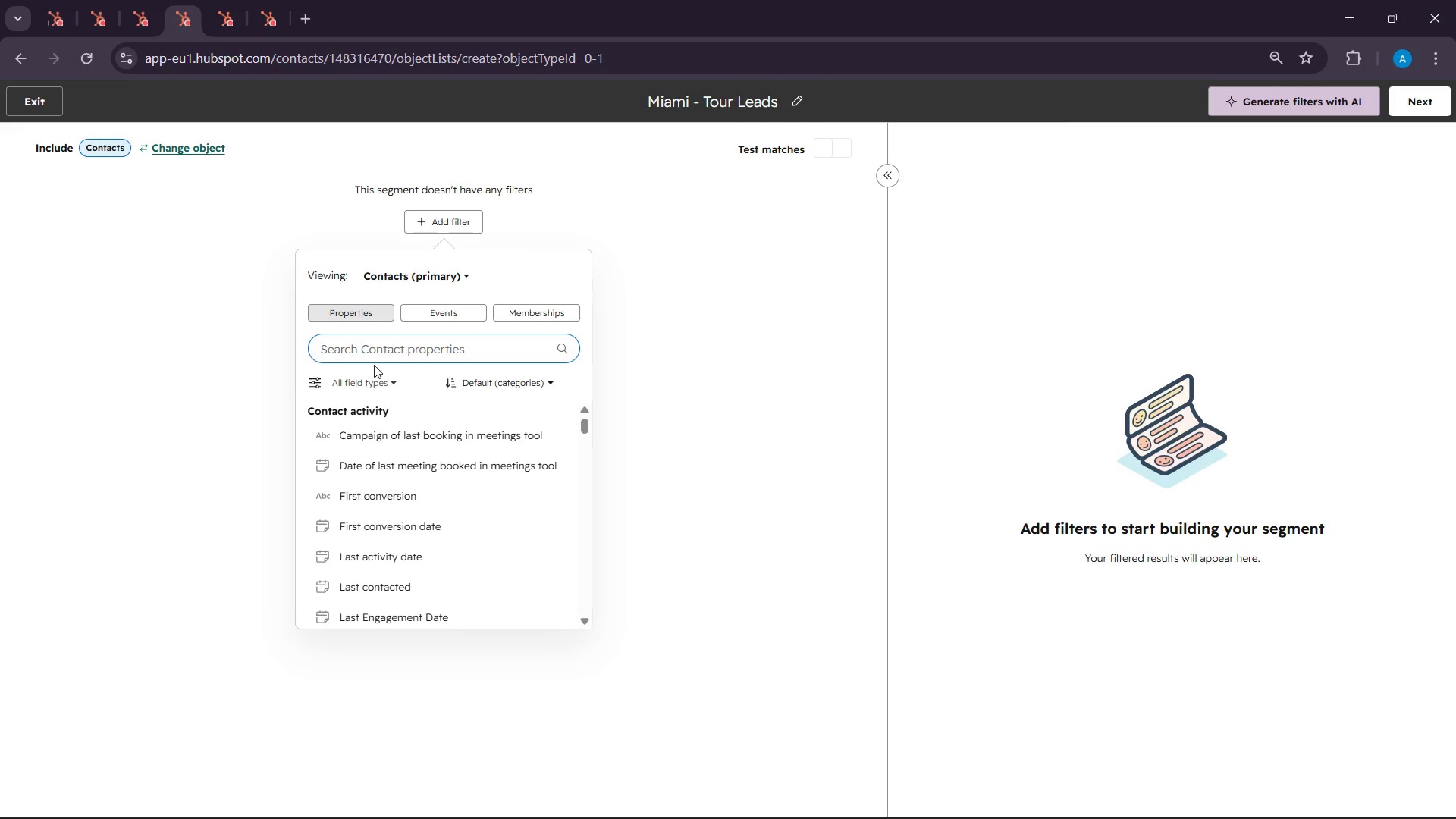 
left_click([374, 351])
 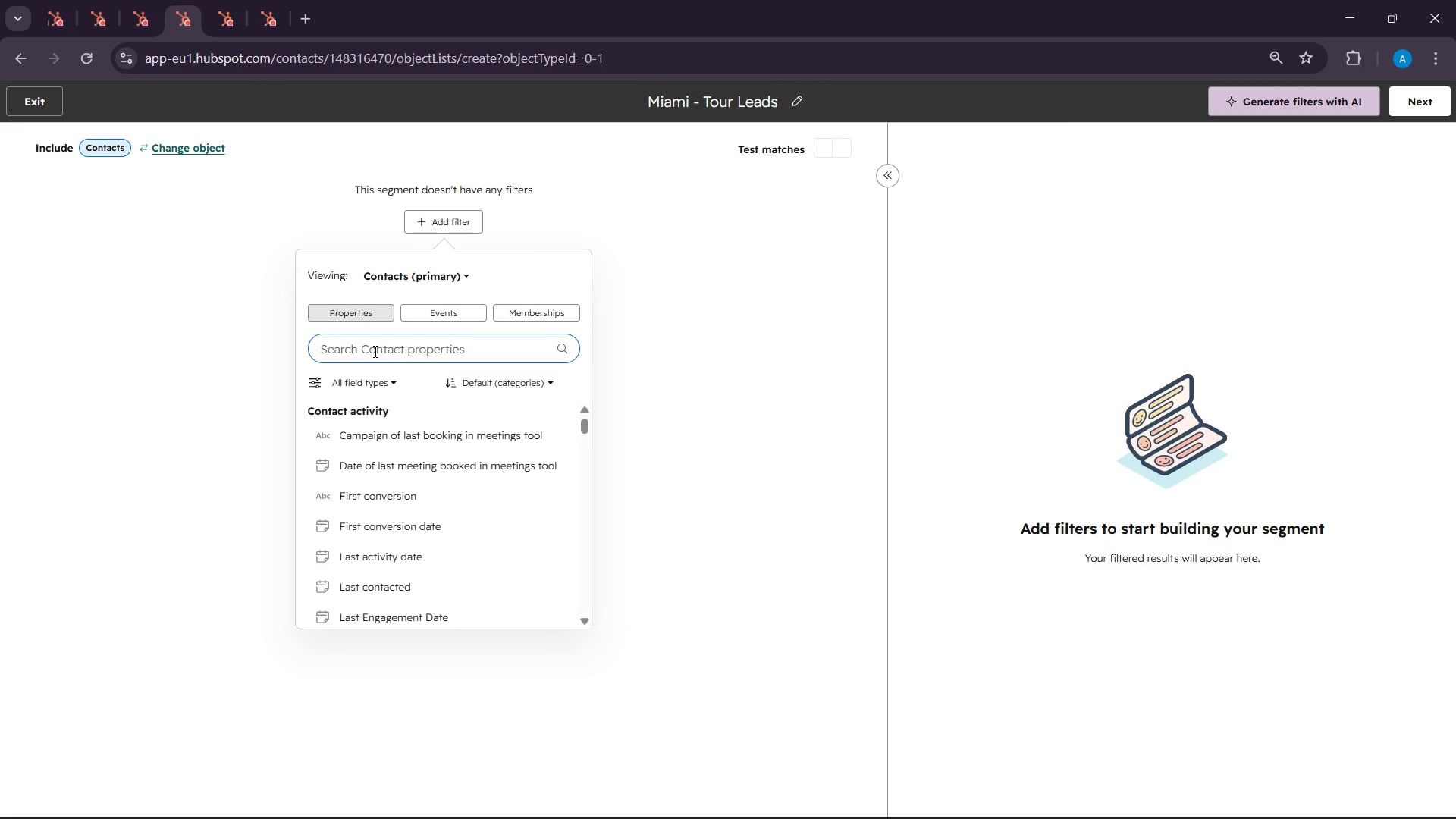 
type(ciy)
 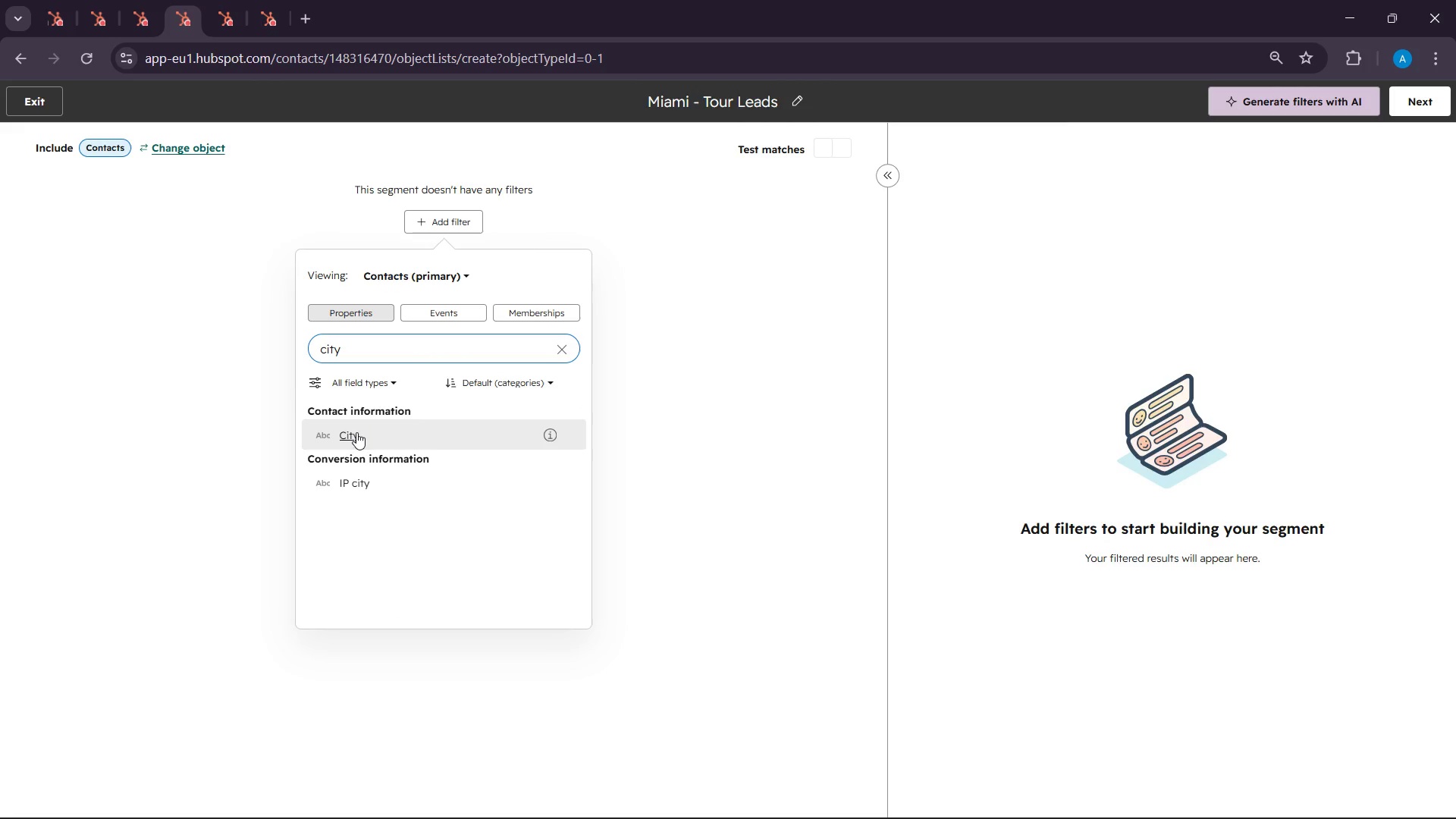 
left_click([356, 432])
 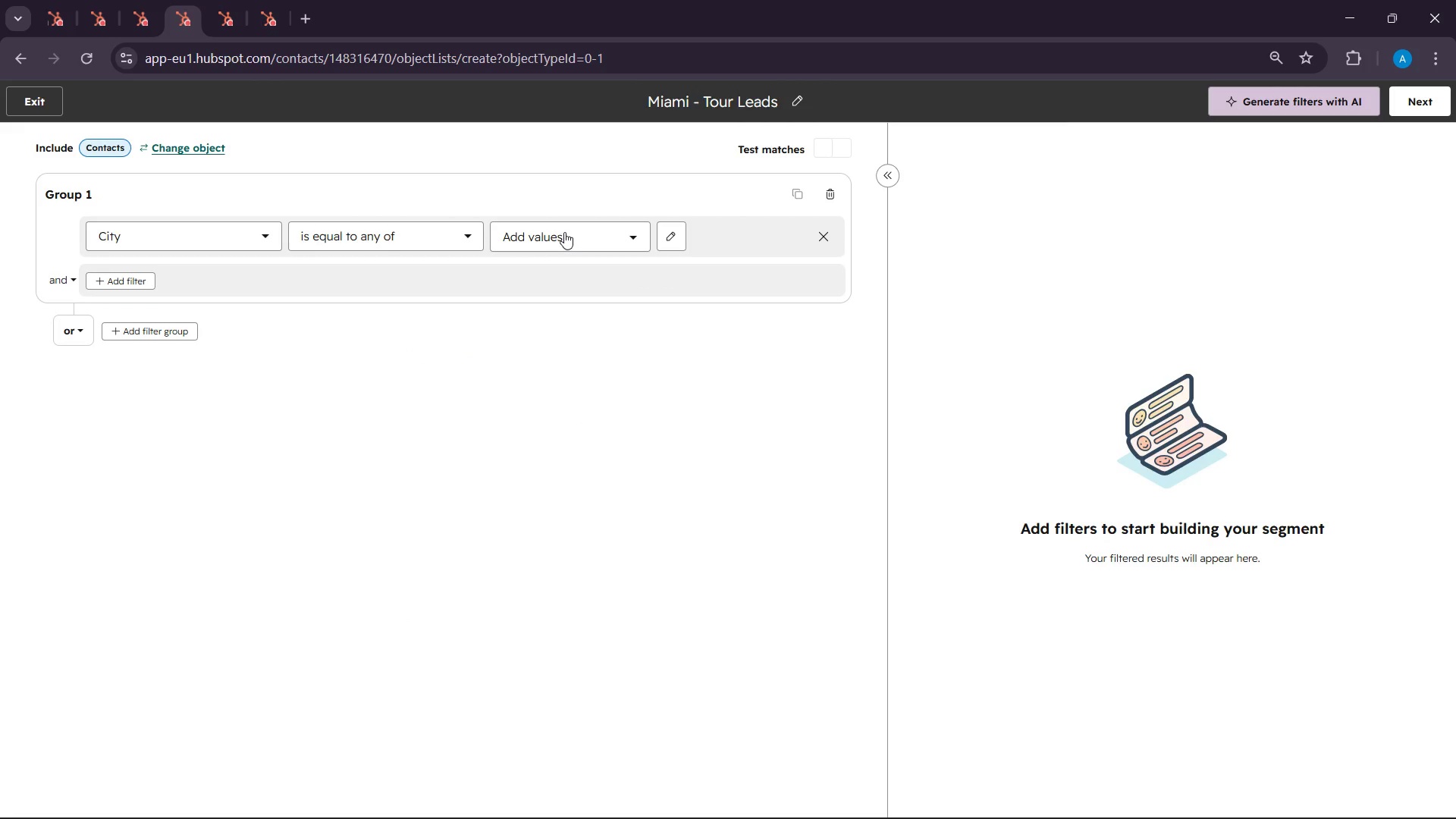 
left_click([564, 232])
 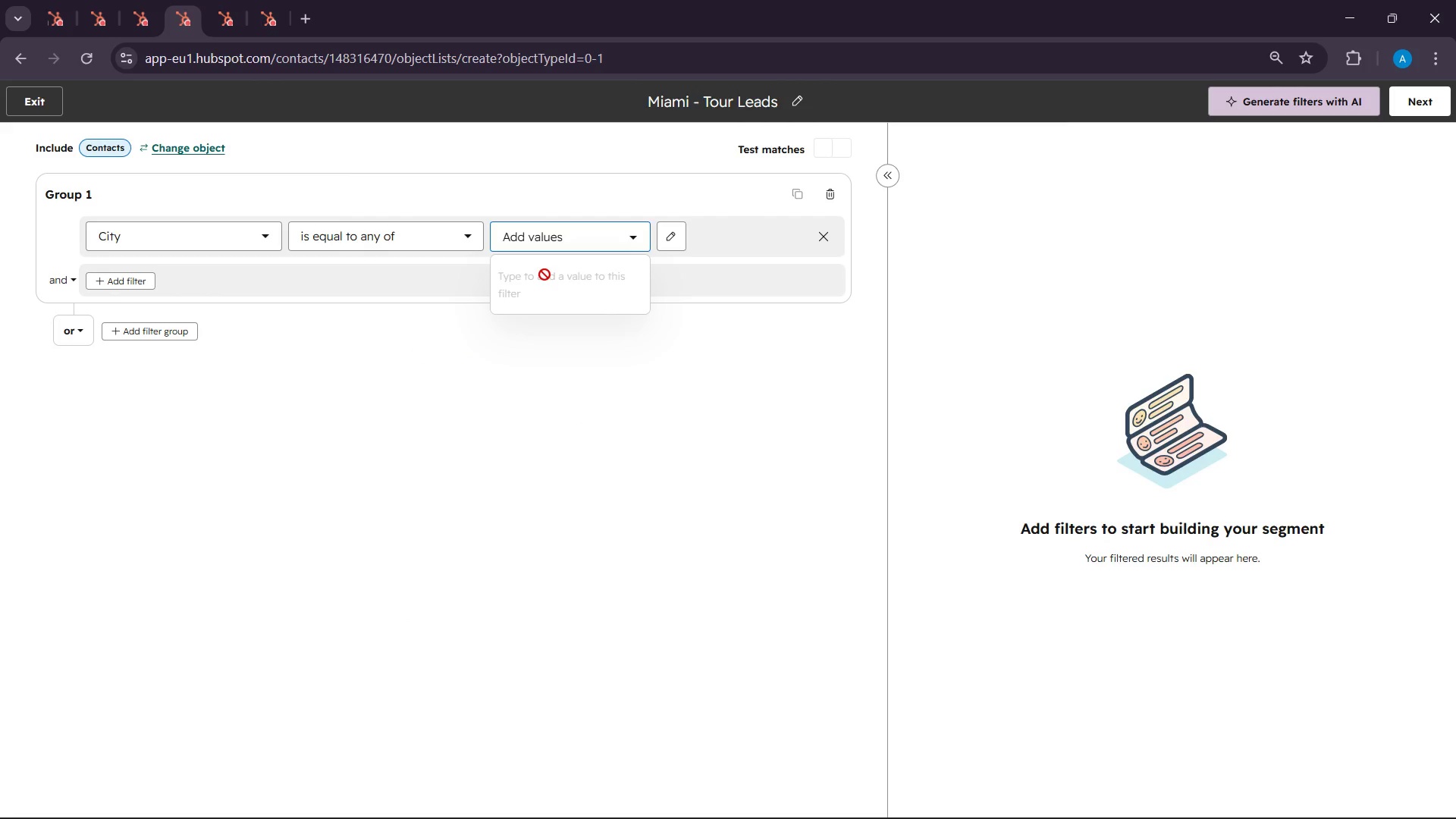 
left_click([544, 275])
 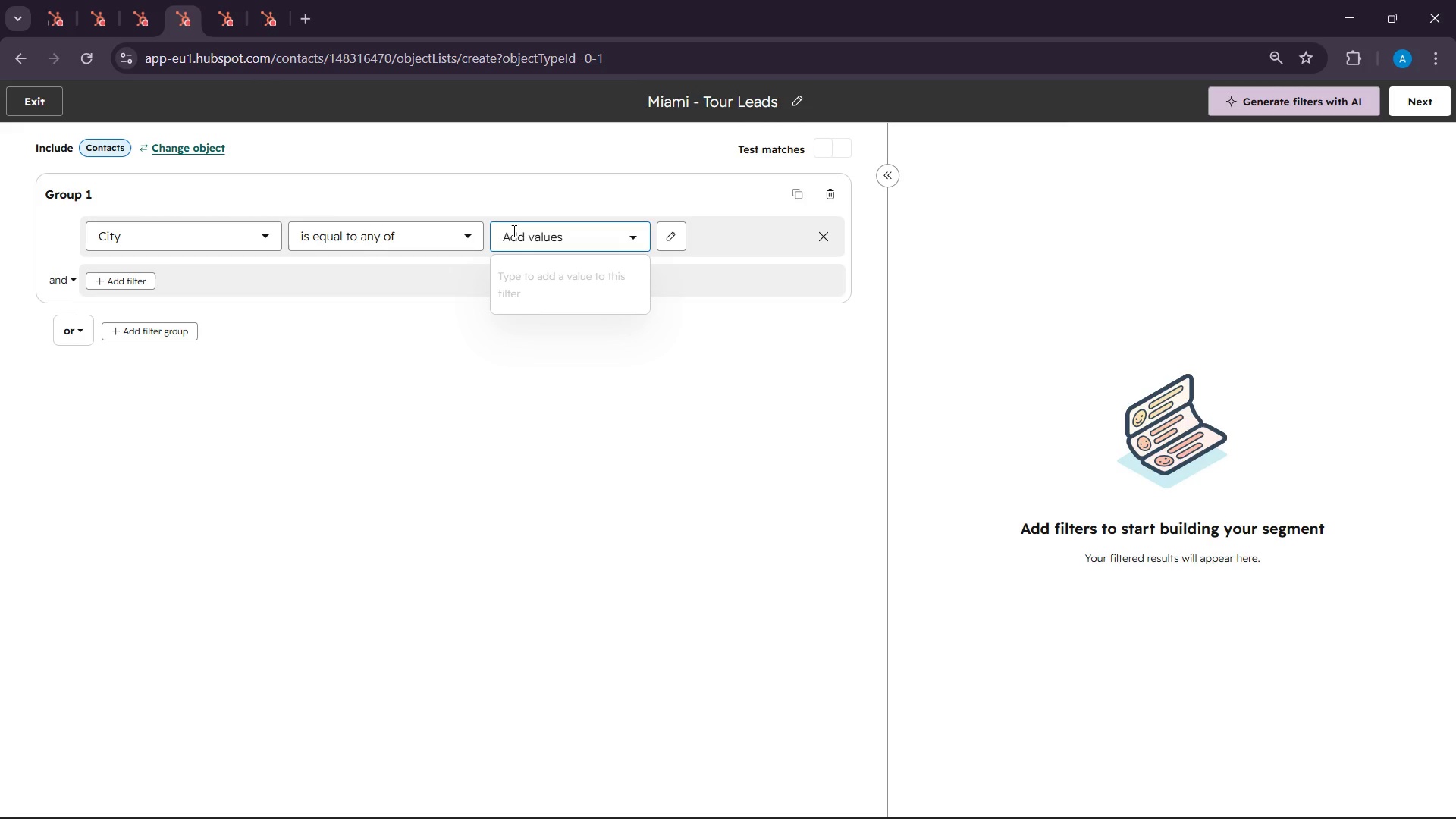 
type(Miami)
 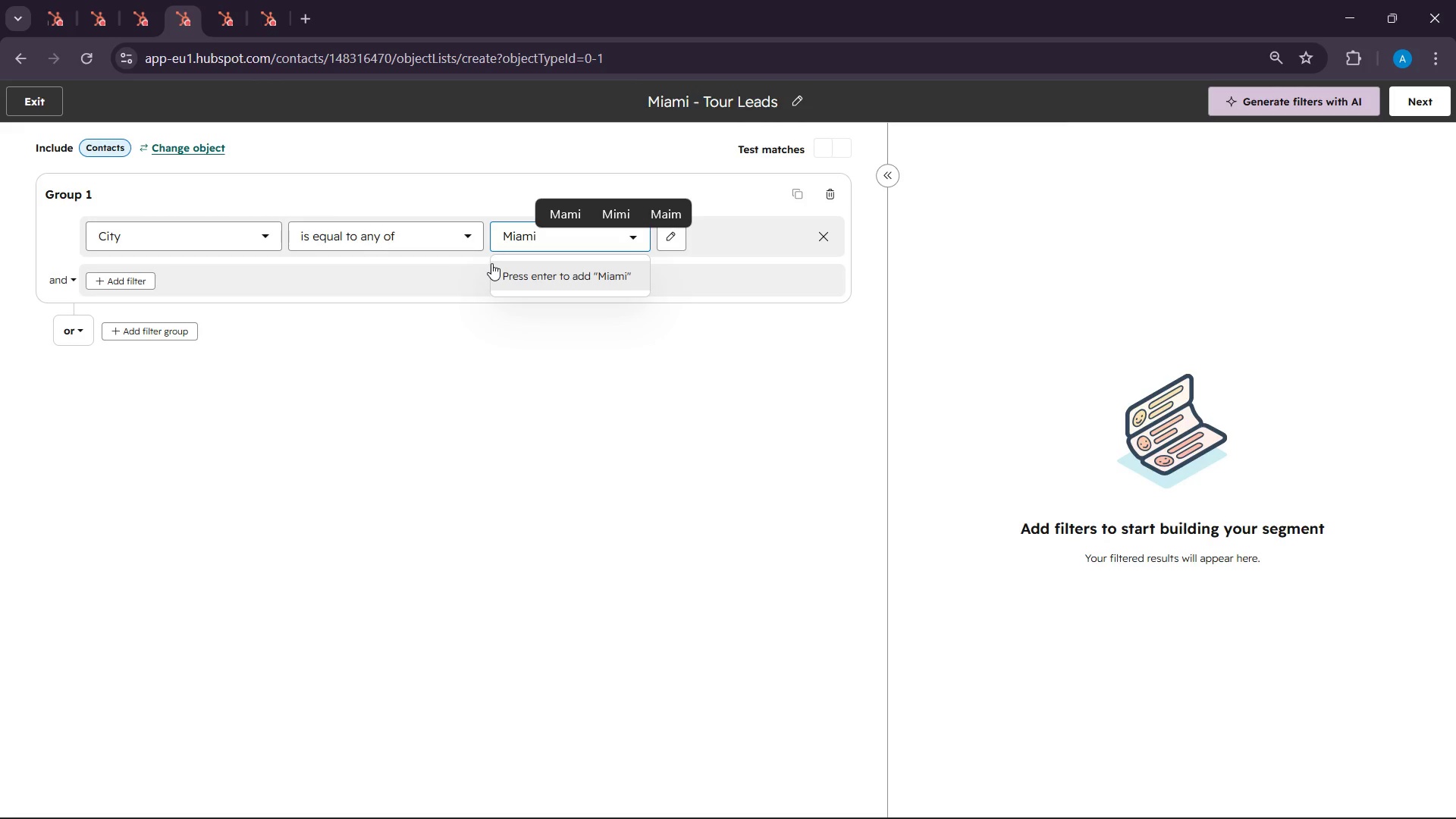 
wait(6.16)
 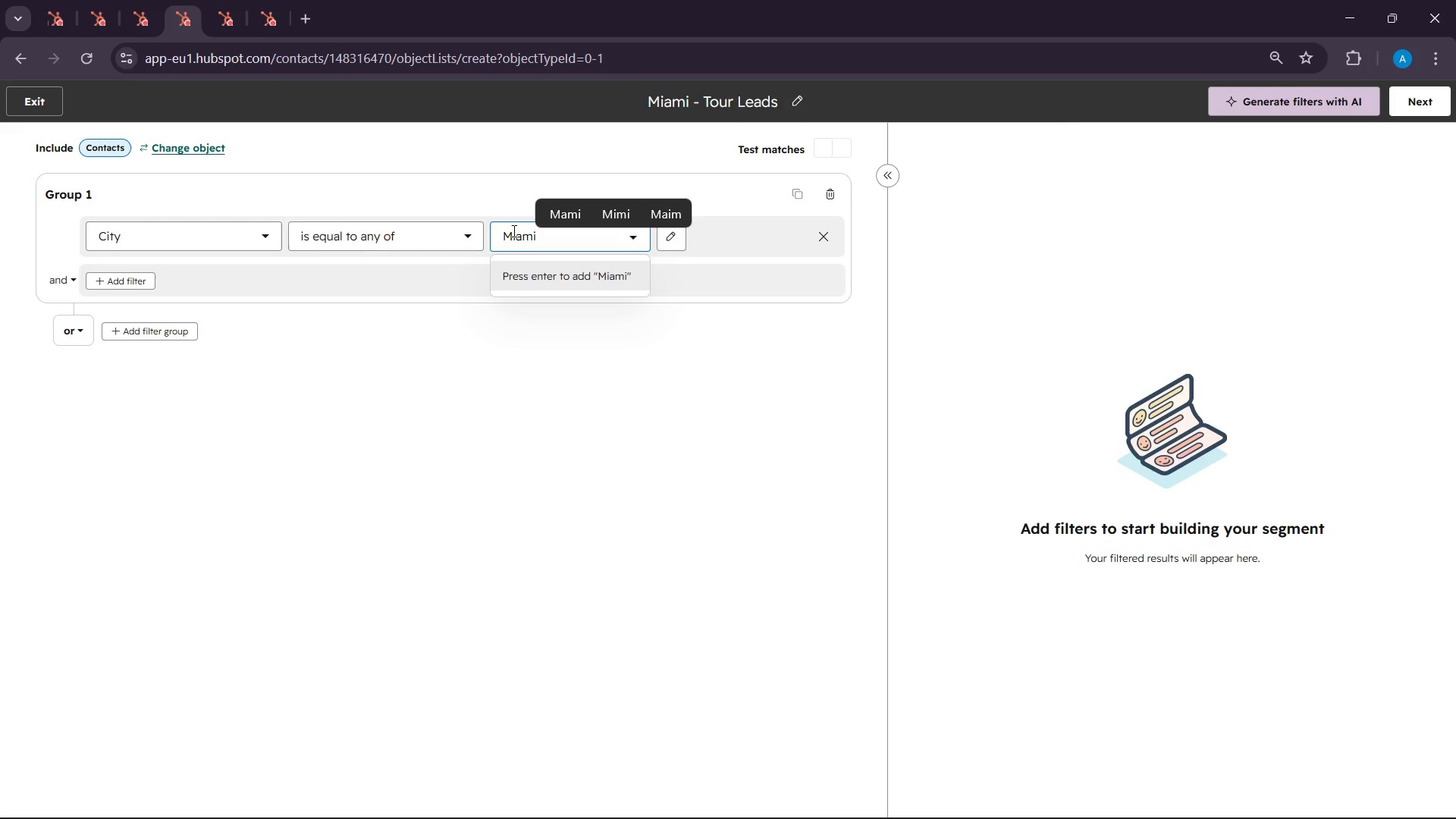 
left_click([557, 271])
 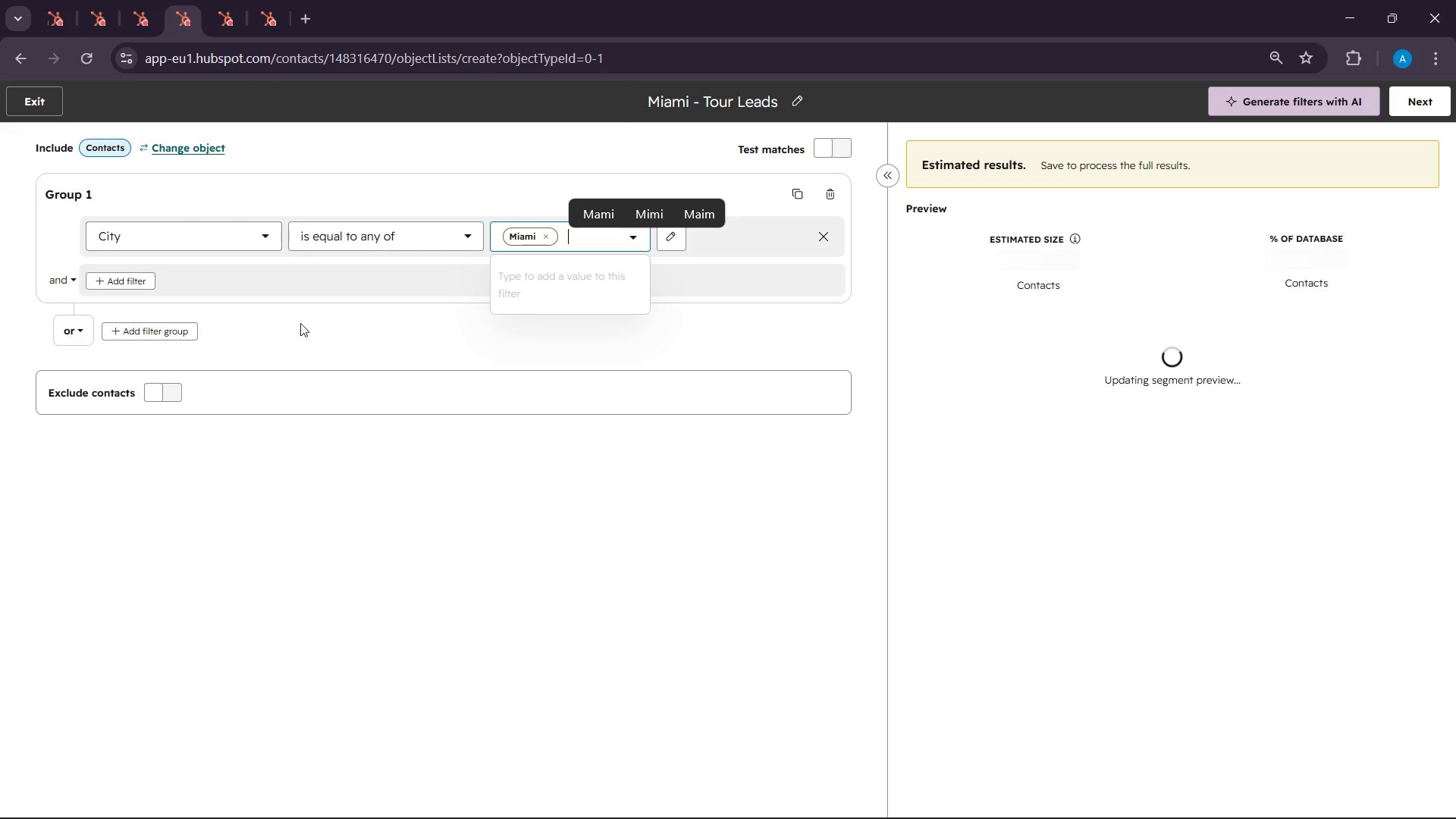 
left_click([300, 323])
 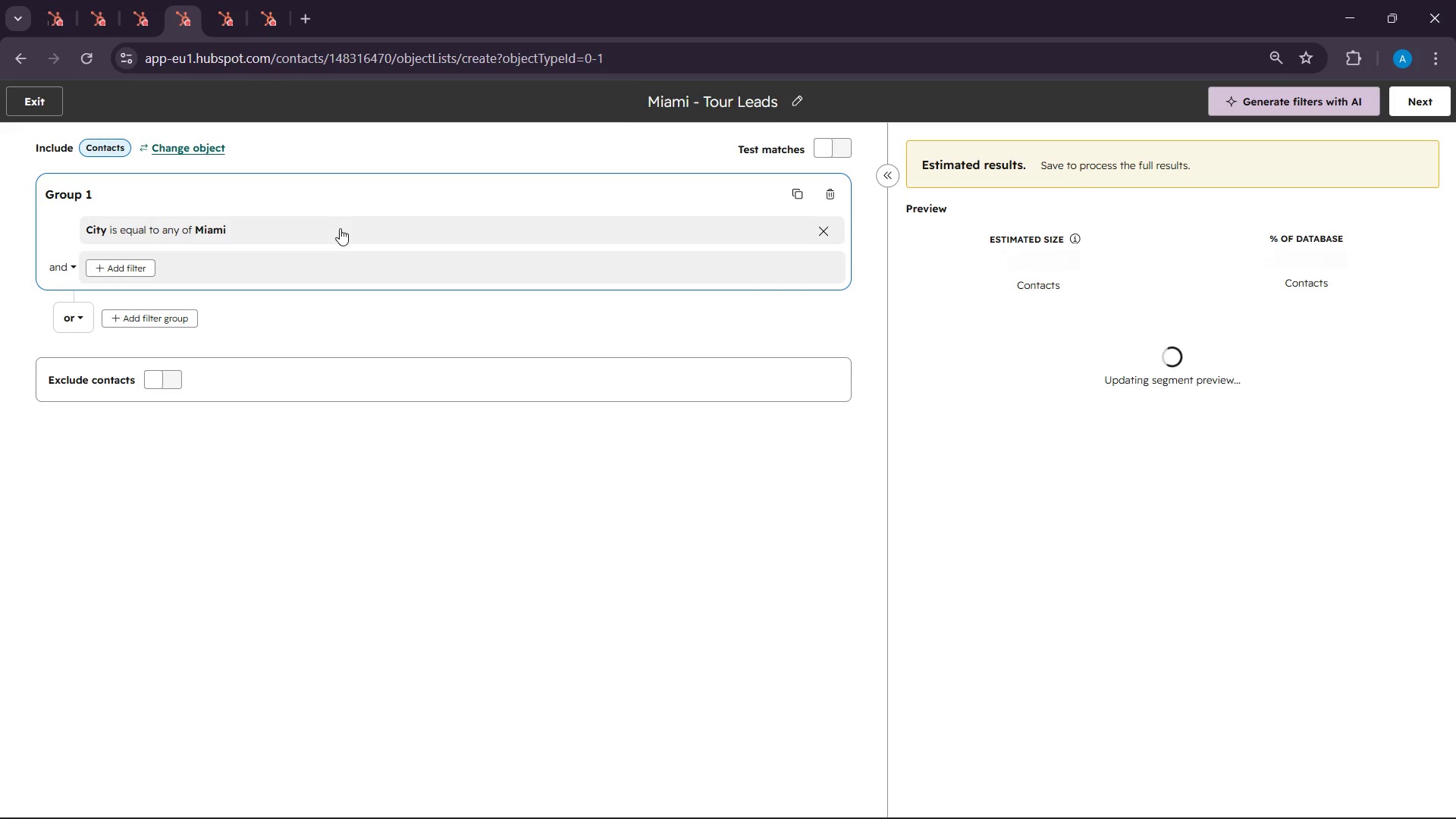 
left_click([339, 229])
 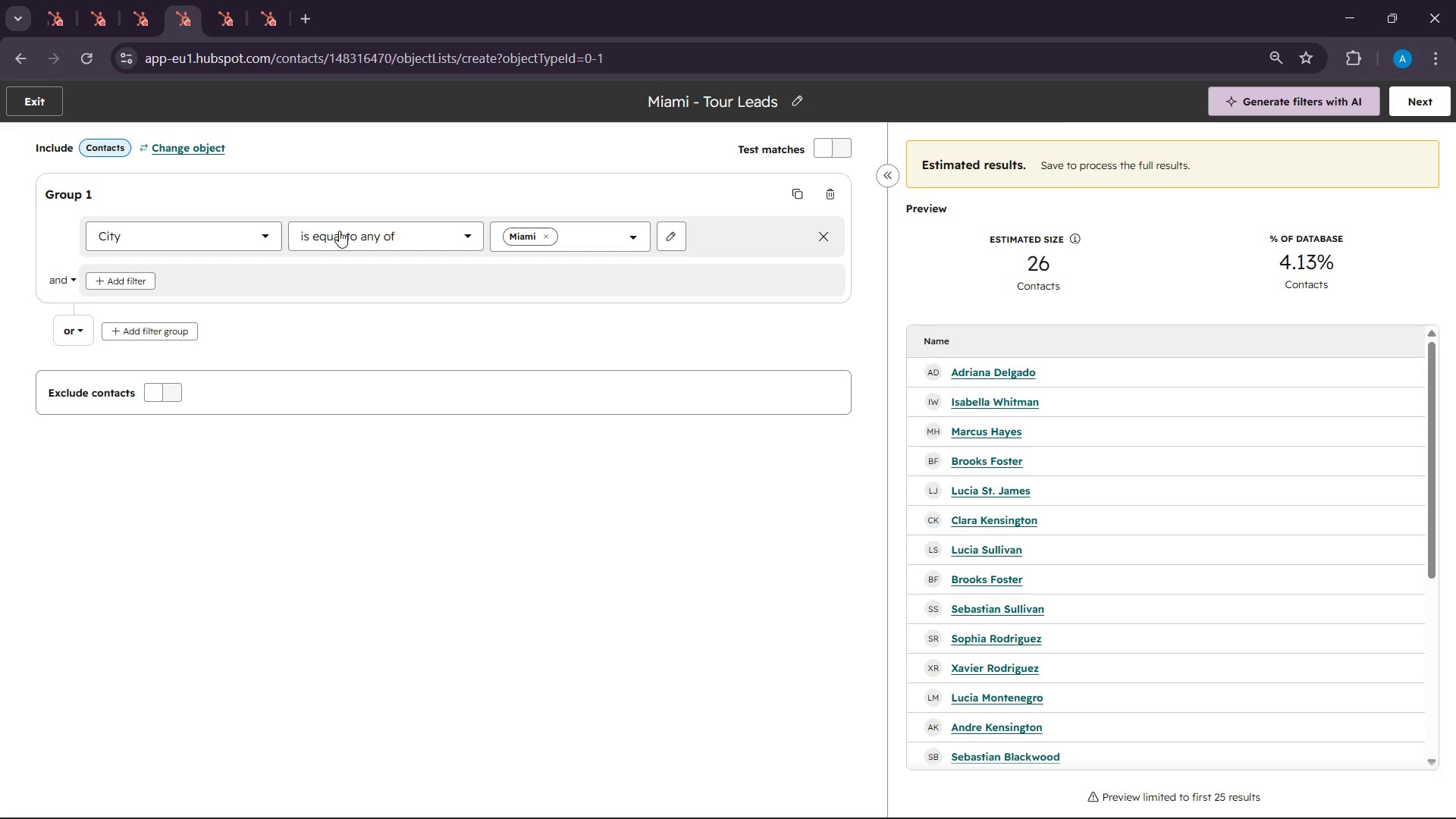 
wait(40.34)
 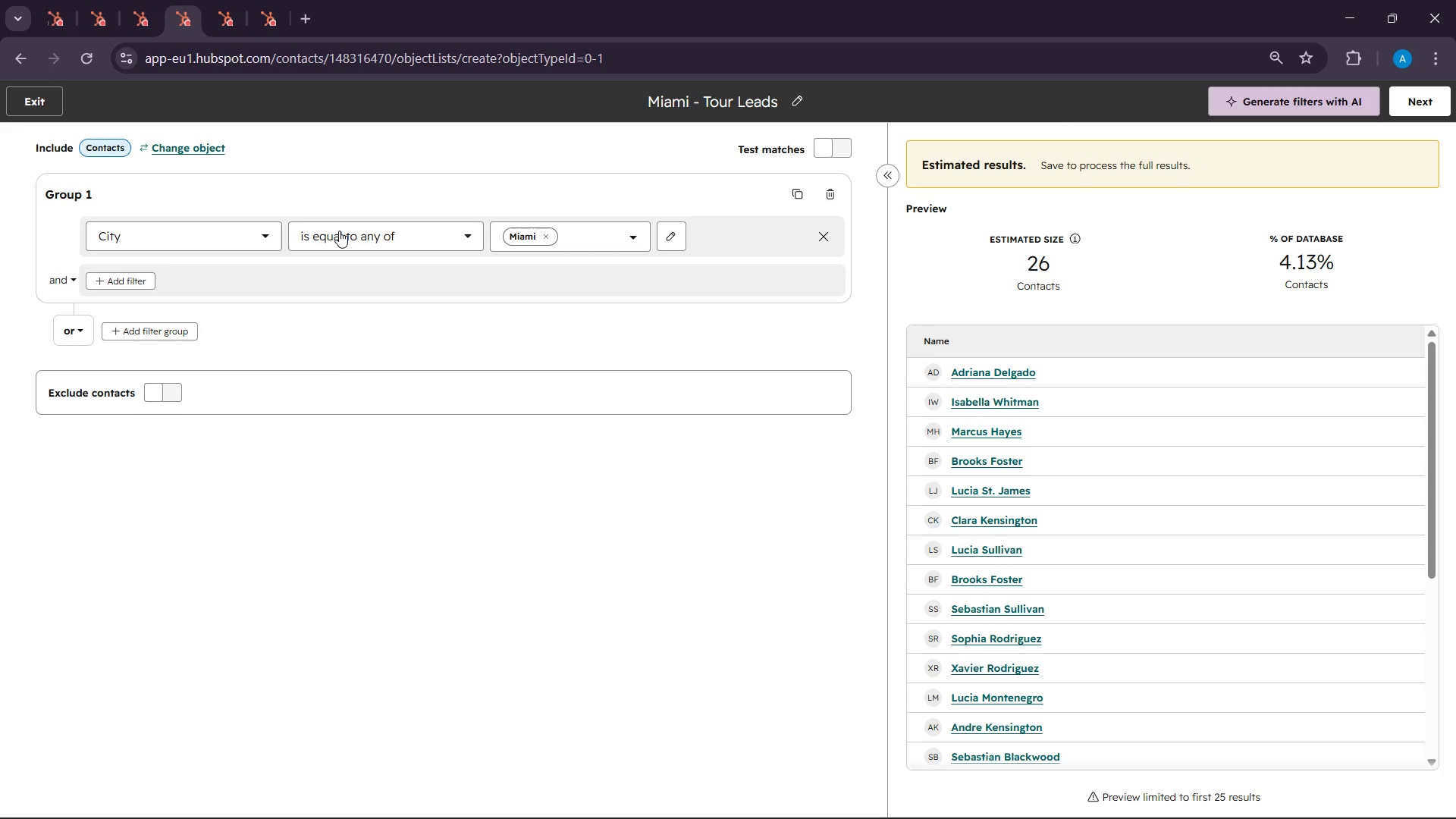 
left_click([234, 0])
 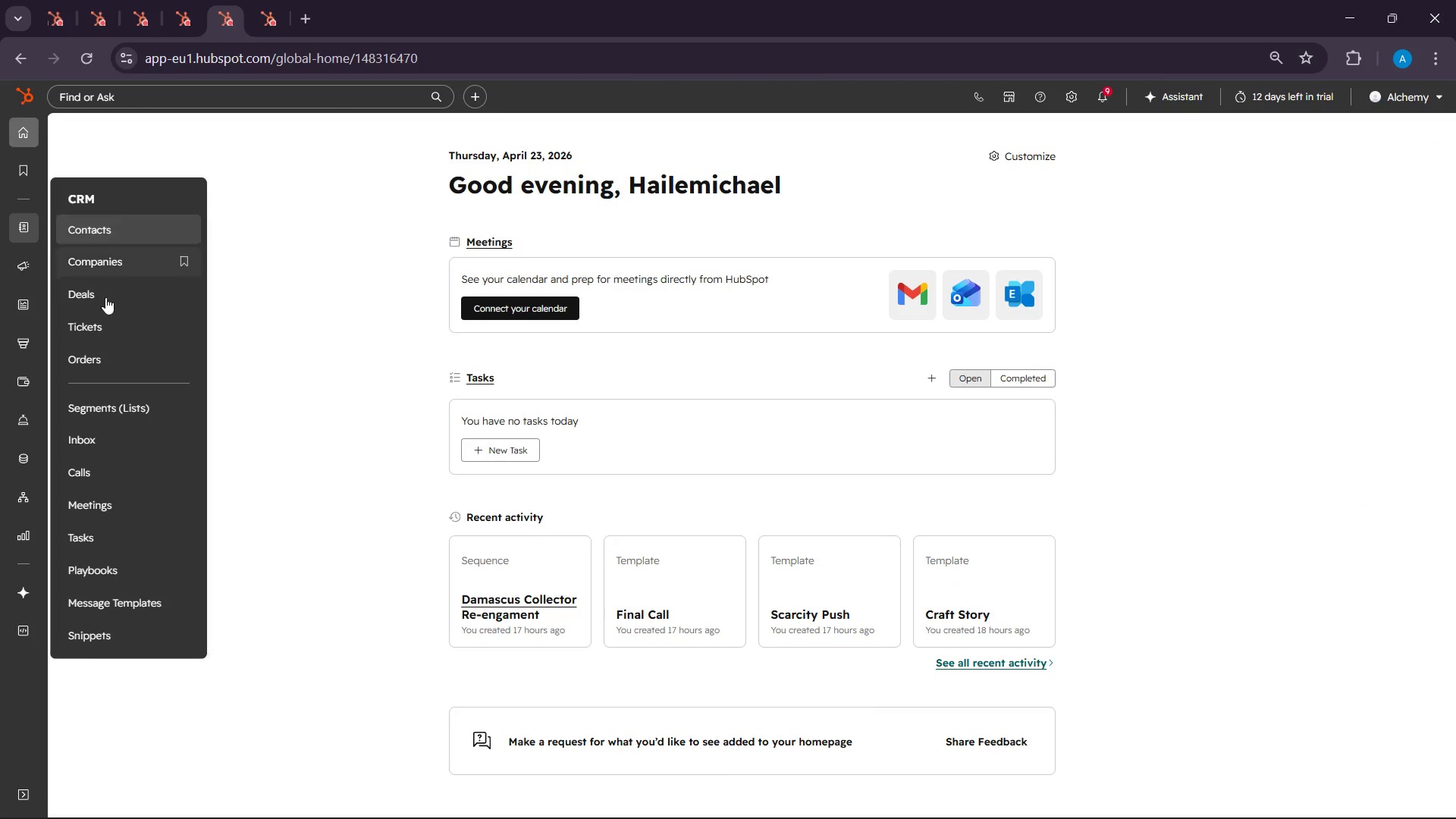 
left_click([118, 397])
 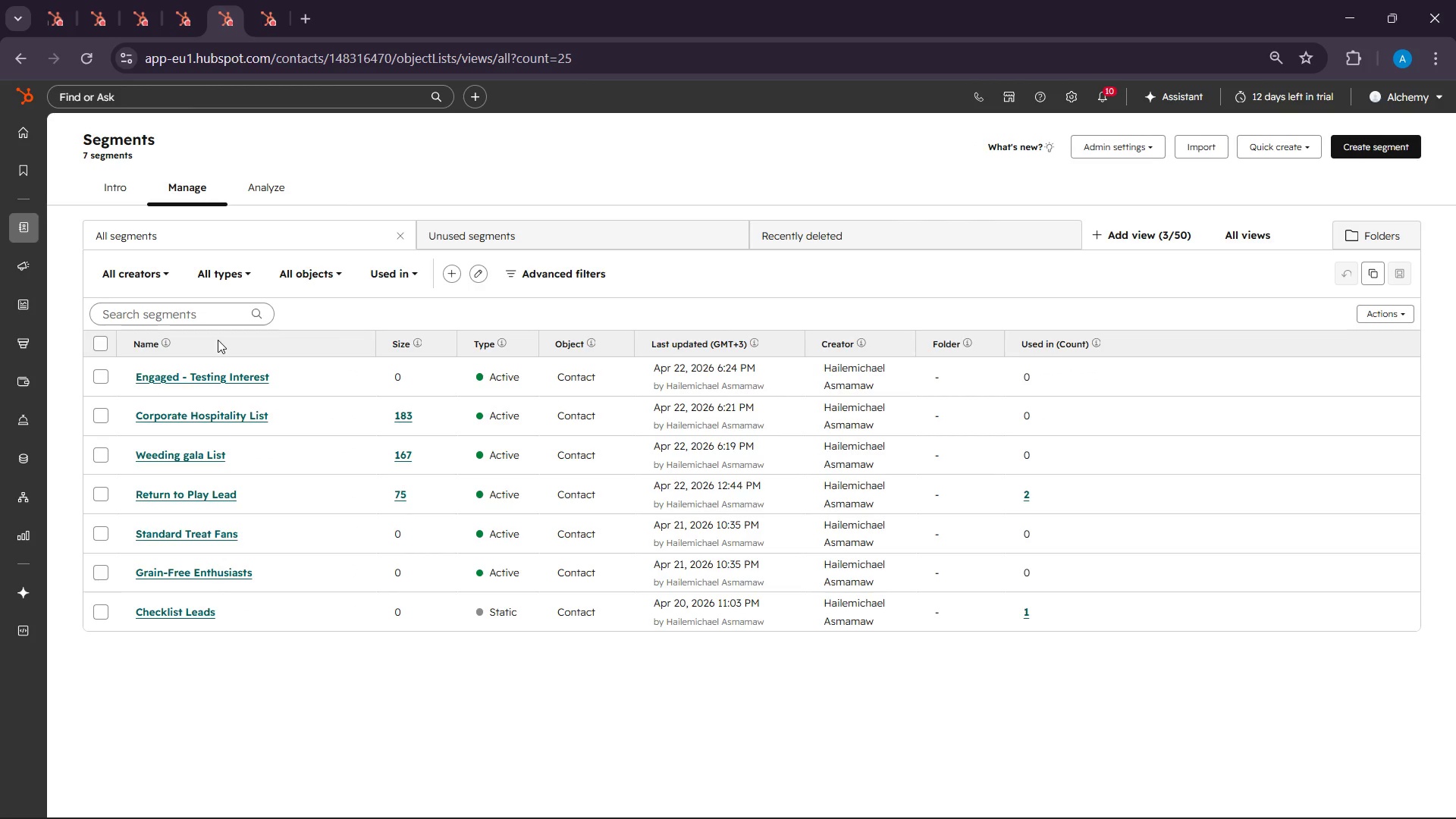 
wait(30.61)
 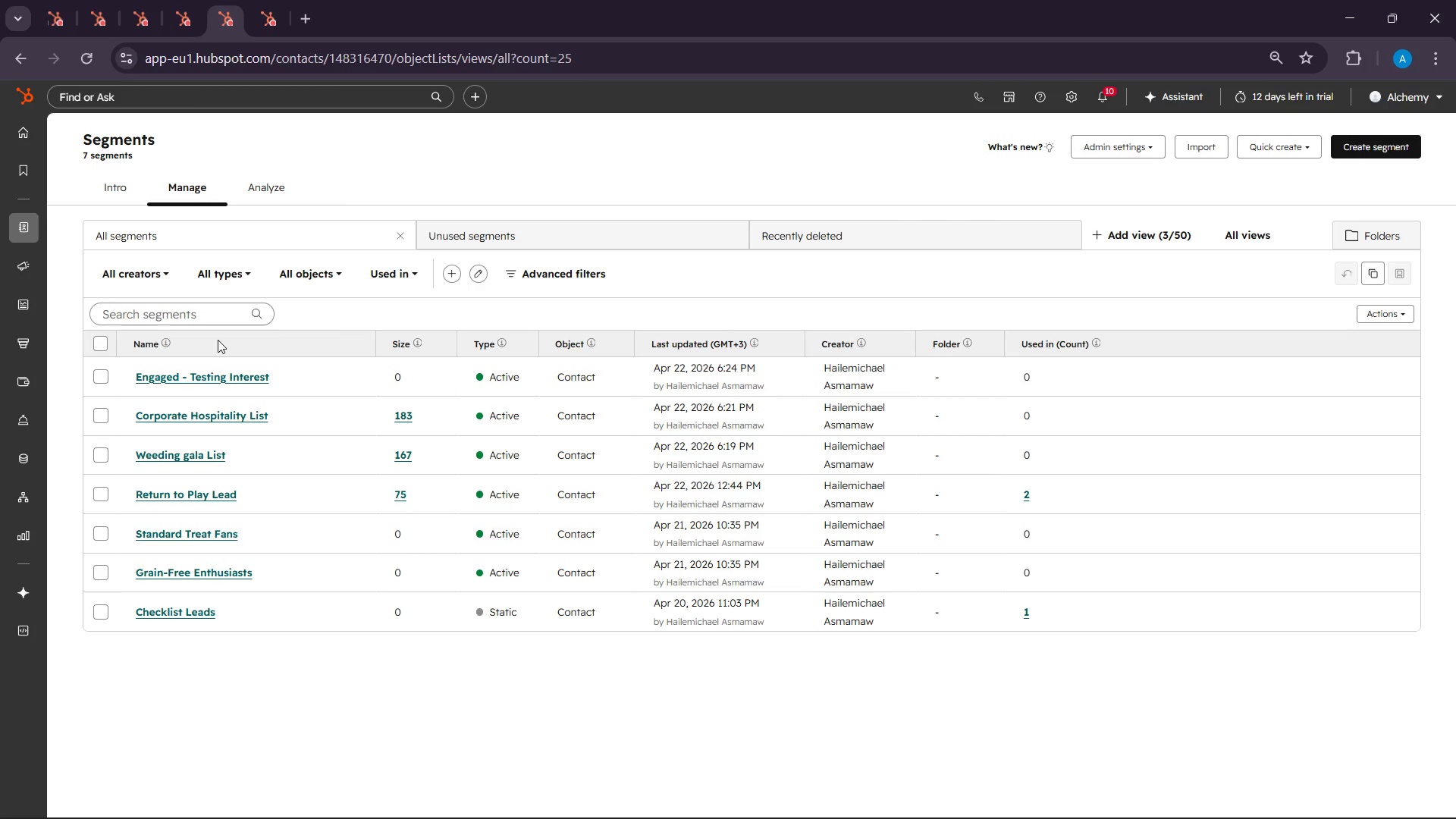 
left_click([1364, 142])
 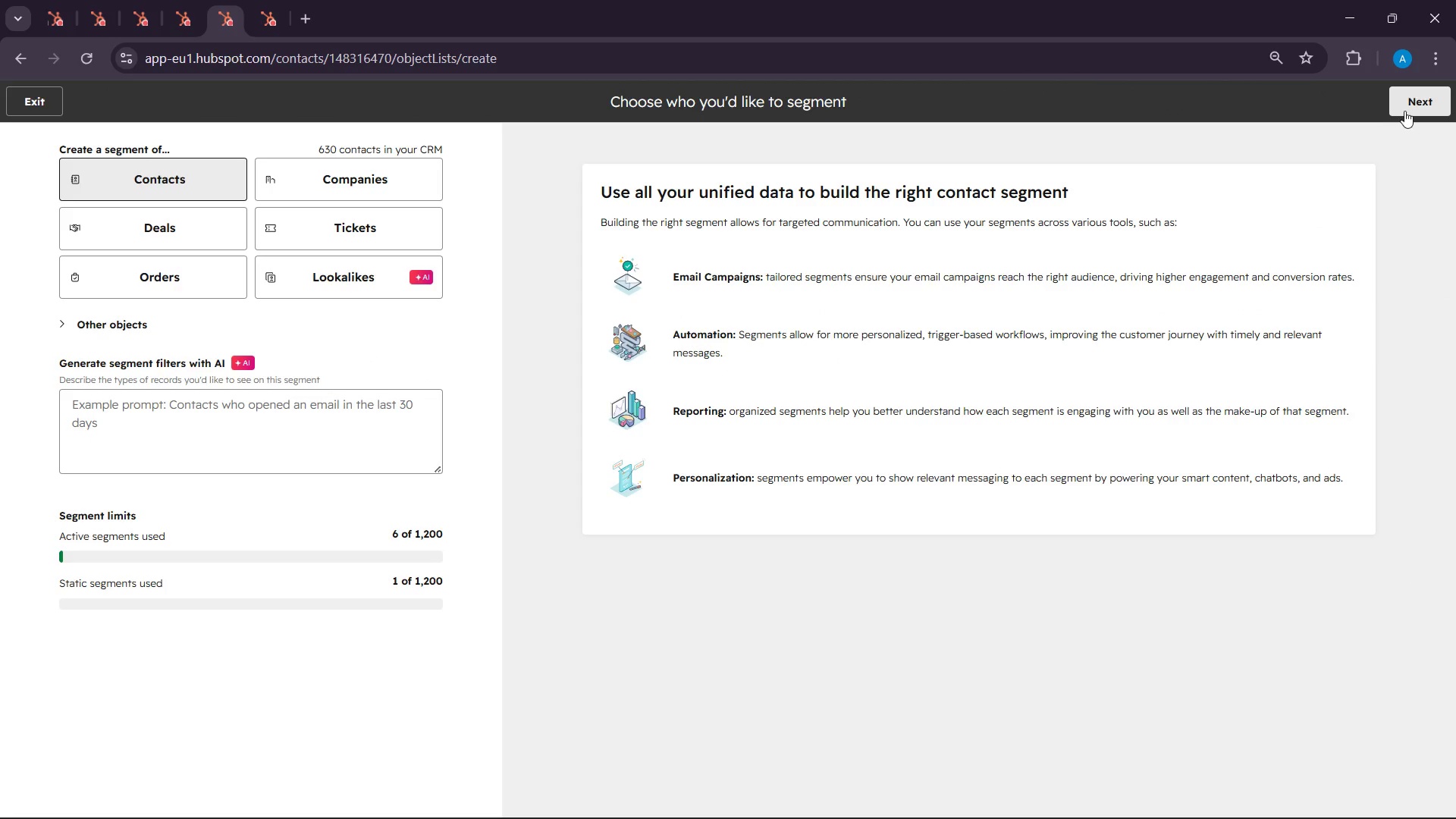 
left_click([1407, 105])
 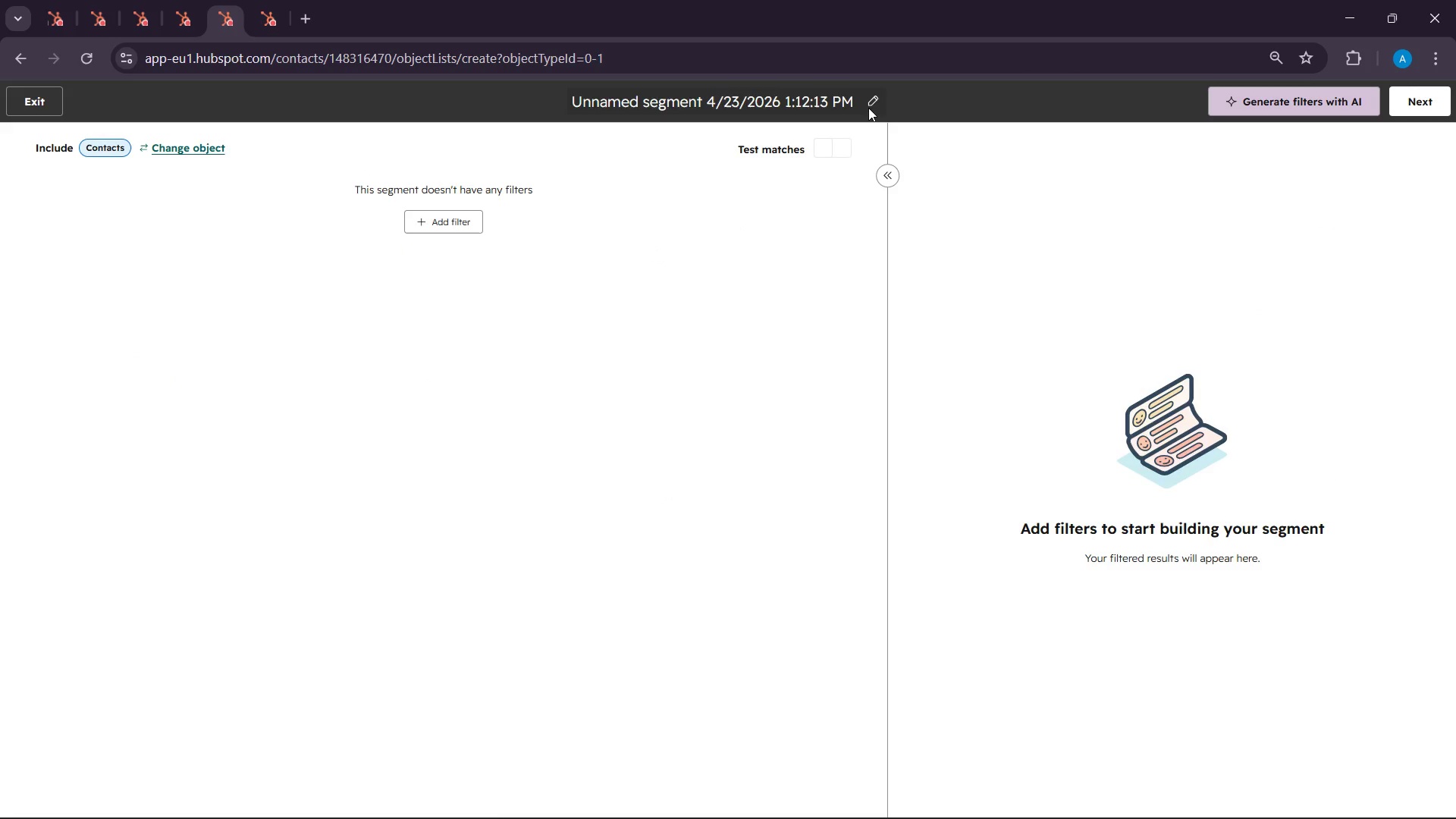 
left_click([868, 108])
 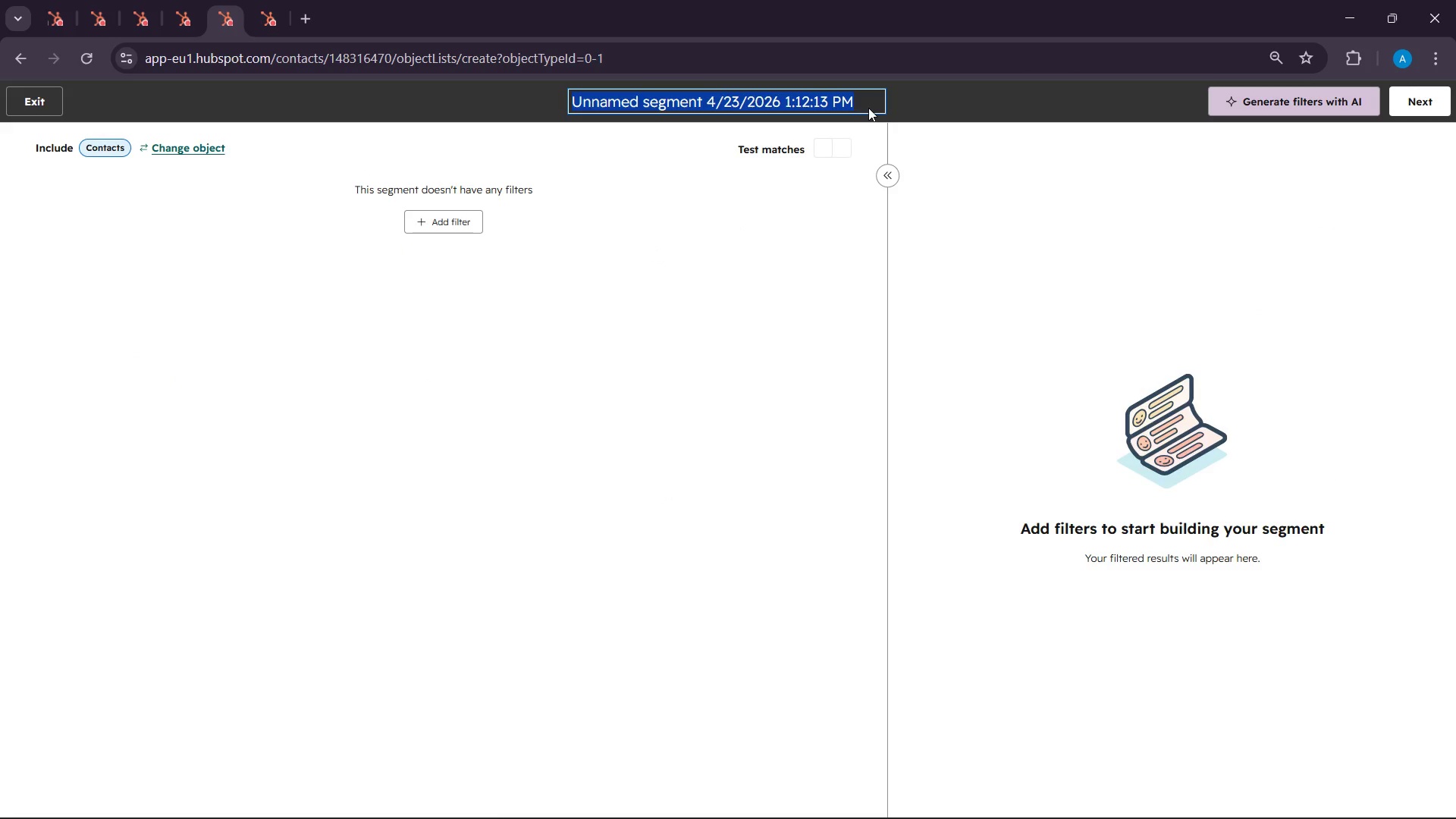 
key(Backspace)
type(Austine eads)
 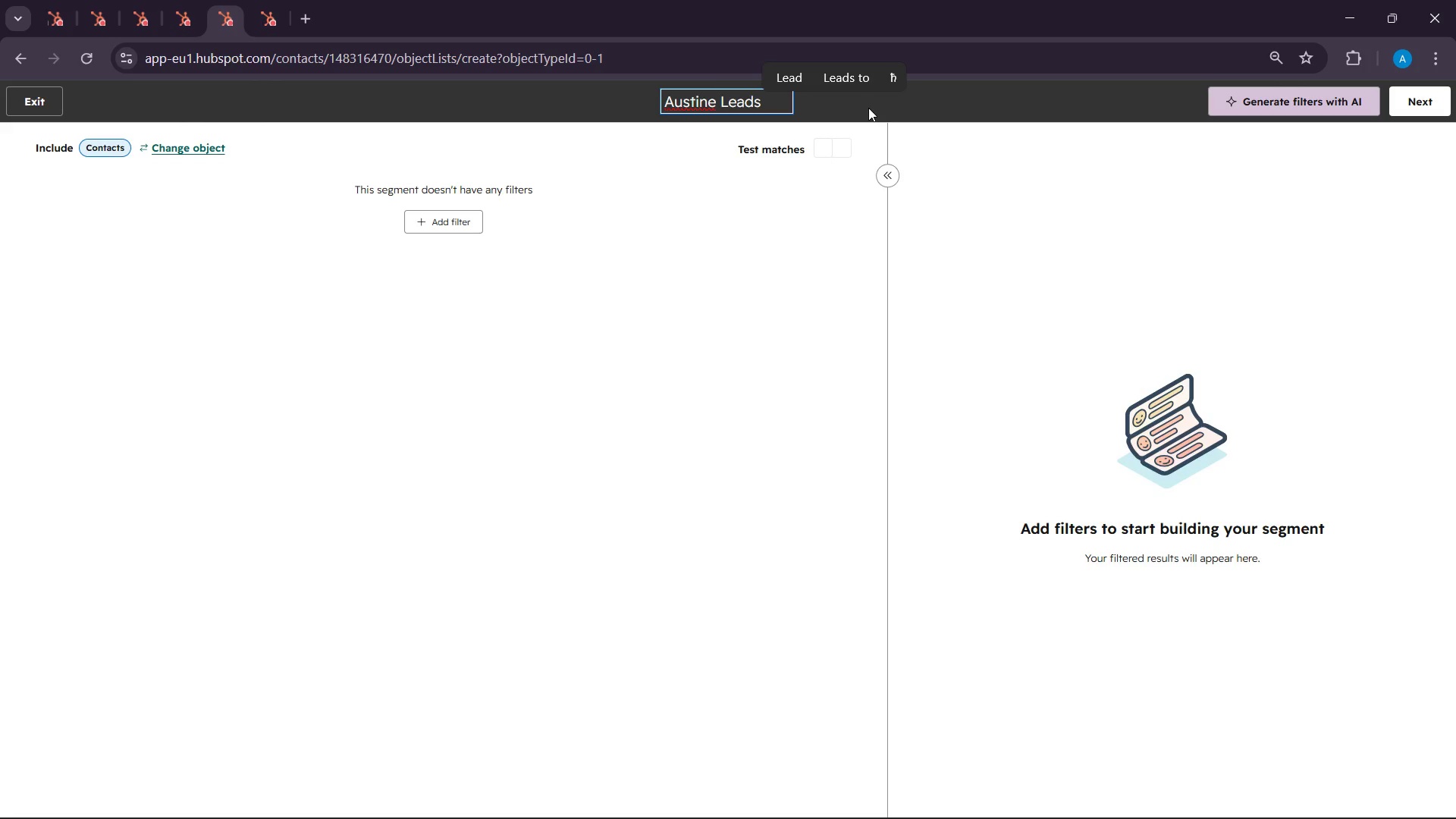 
hold_key(key=L, duration=25.64)
 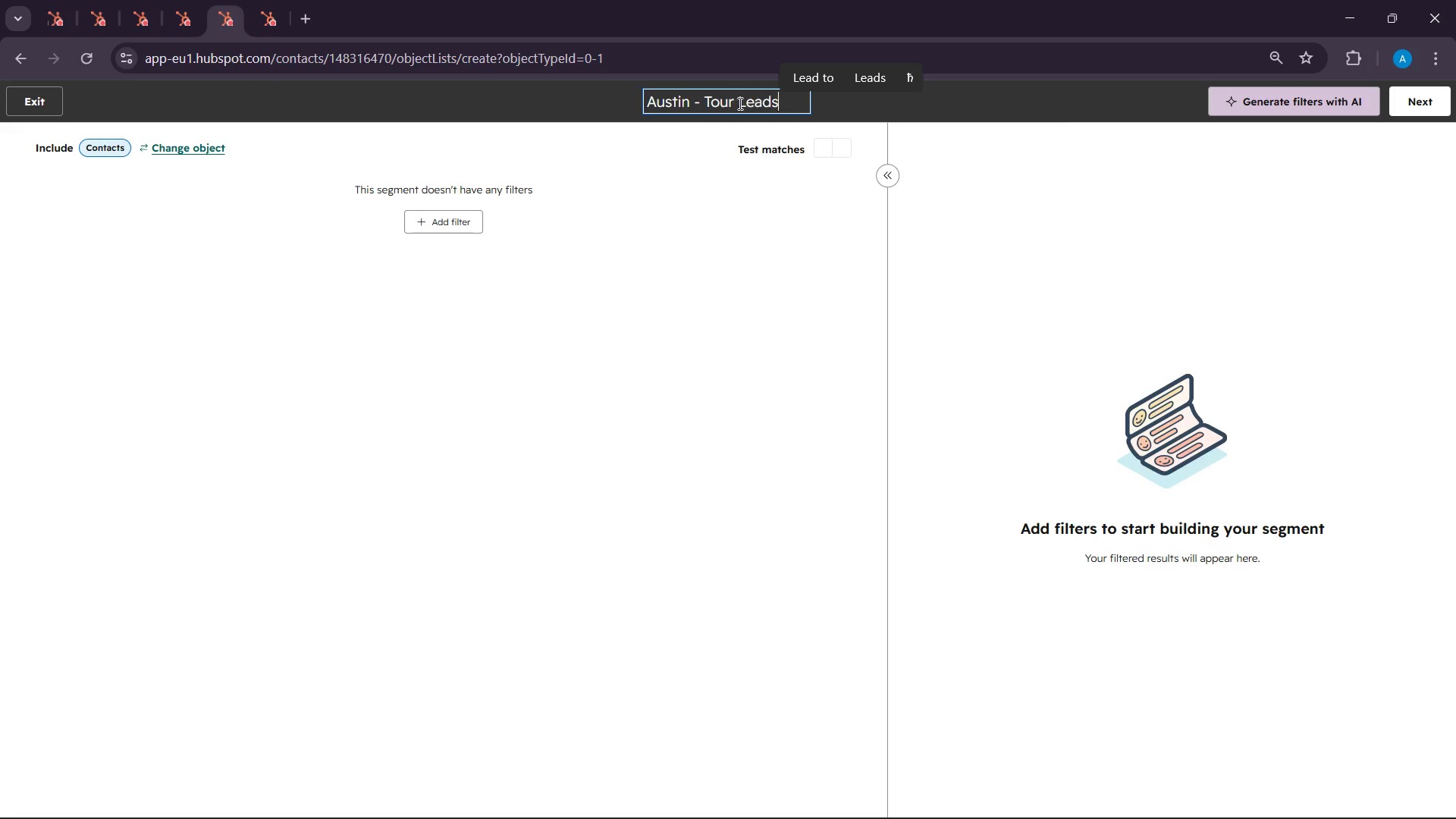 
left_click([714, 99])
 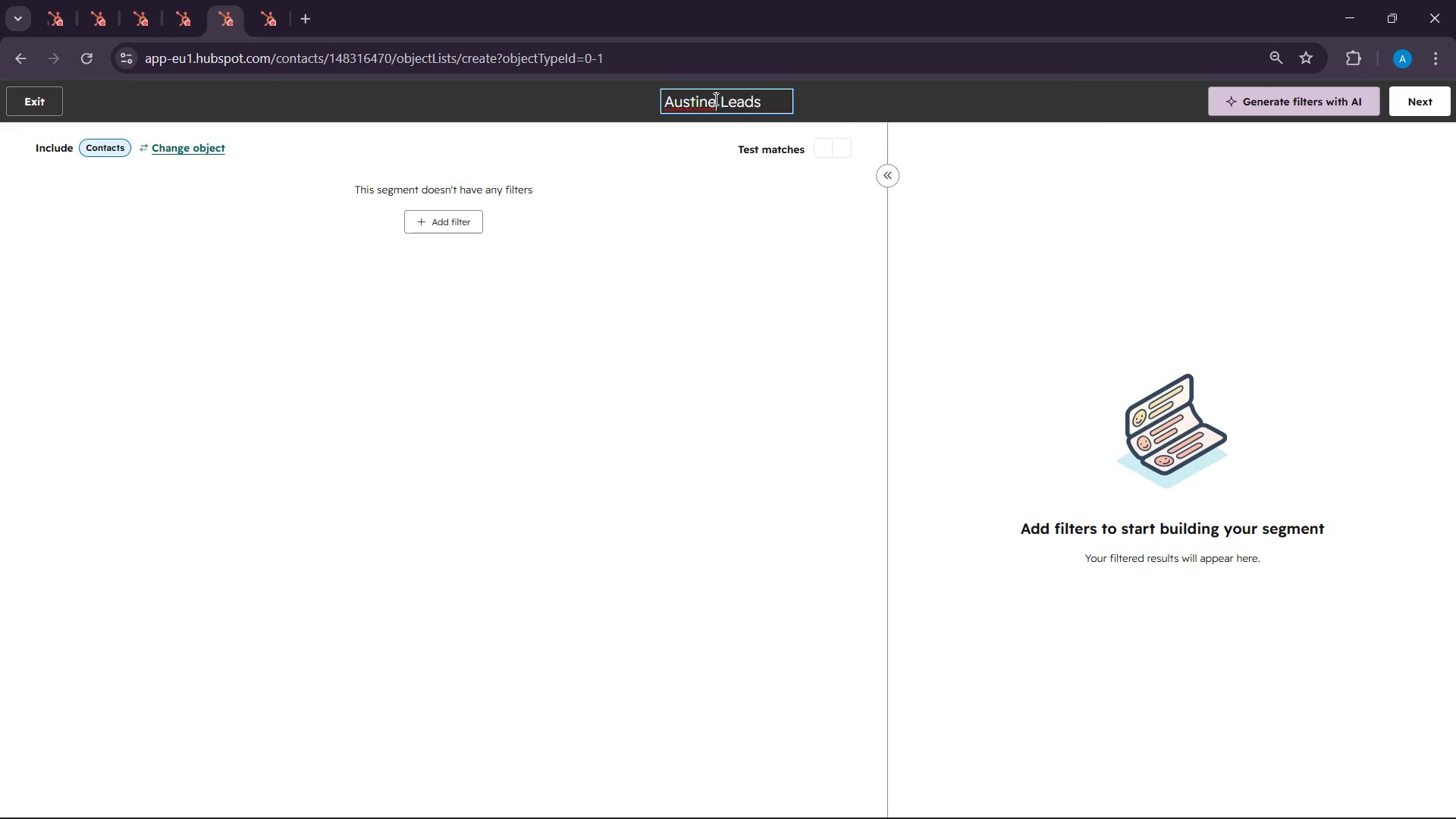 
key(Backspace)
 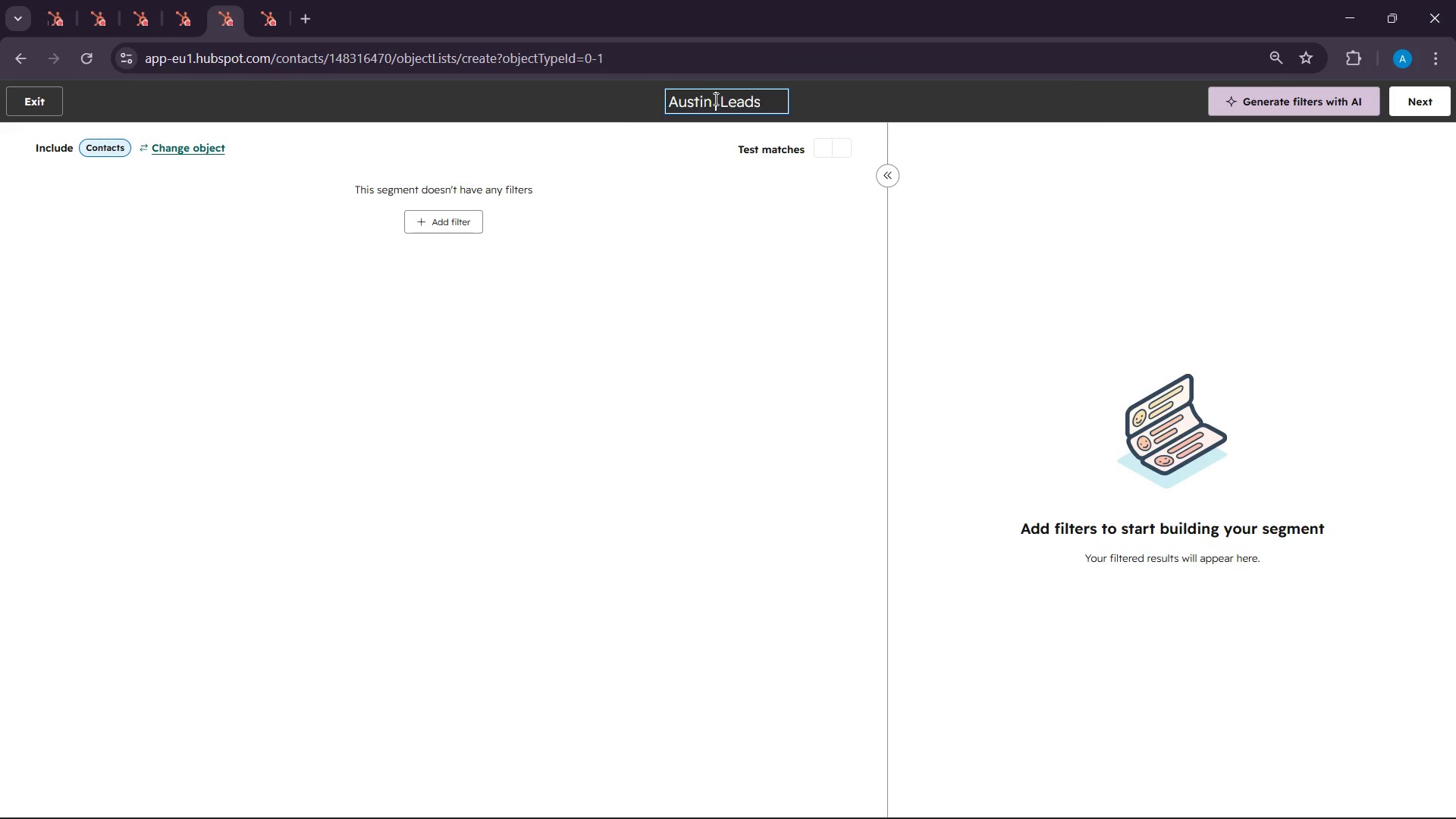 
key(Space)
 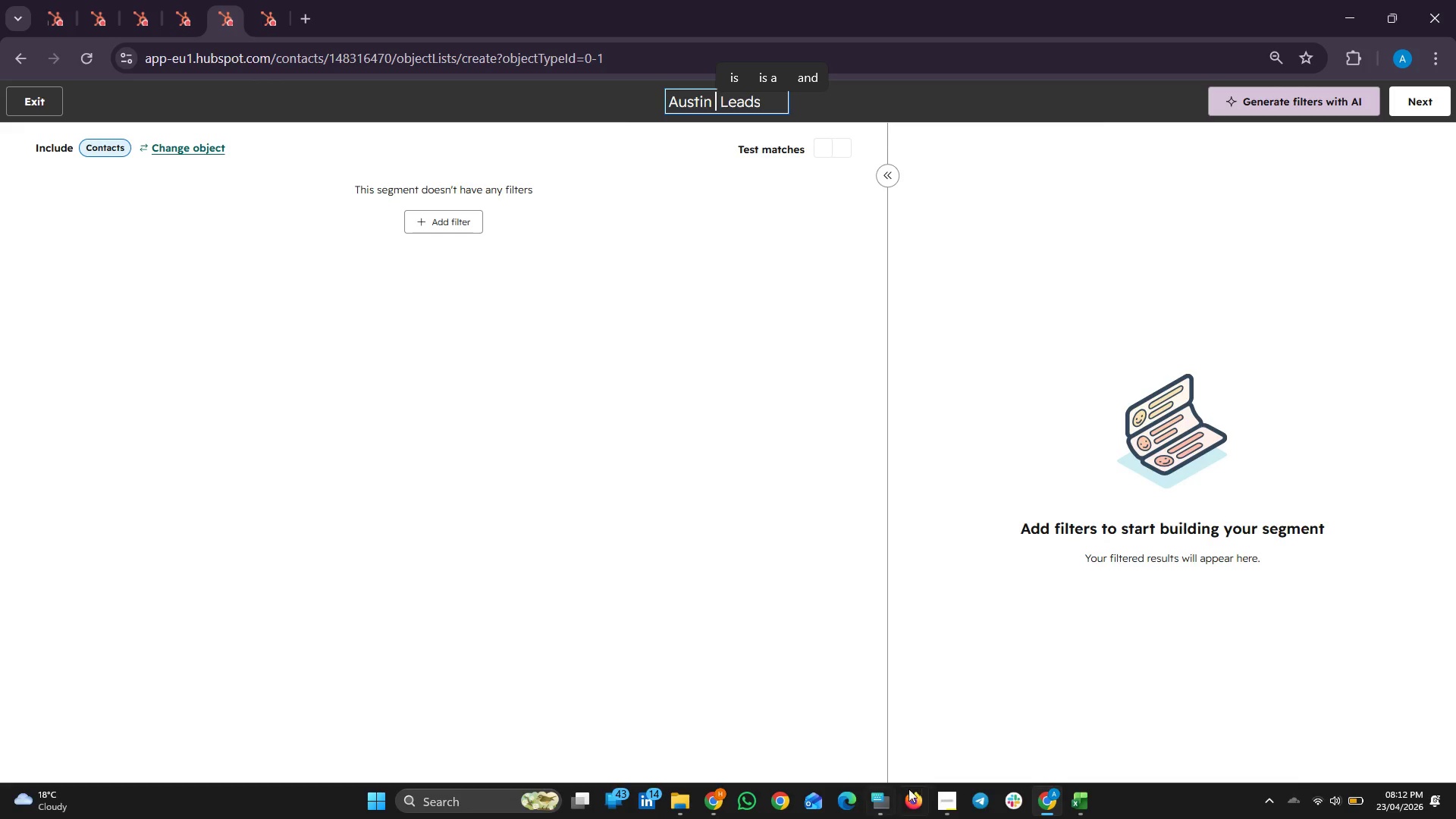 
left_click([883, 795])
 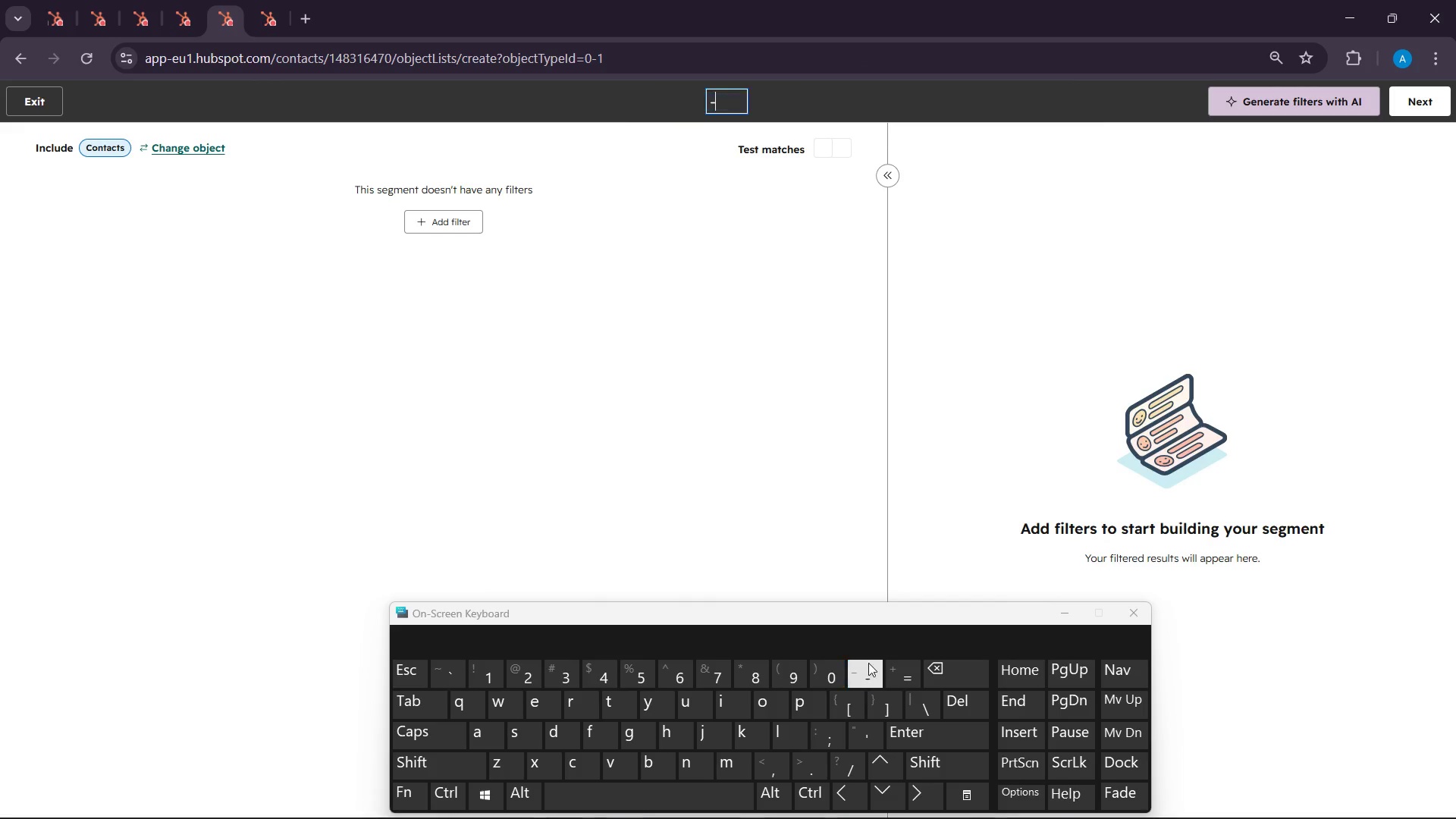 
key(Minus)
 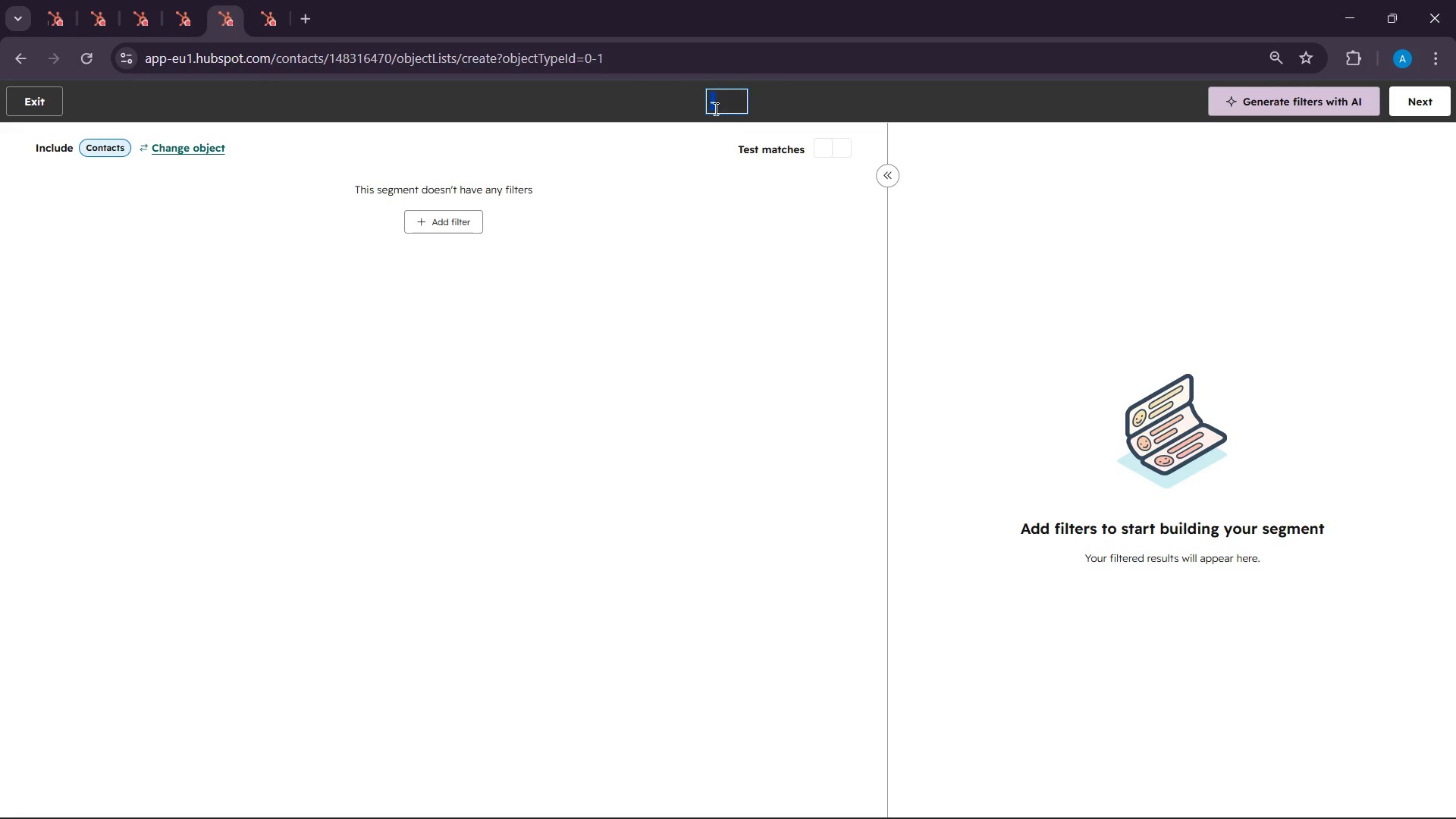 
left_click([714, 105])
 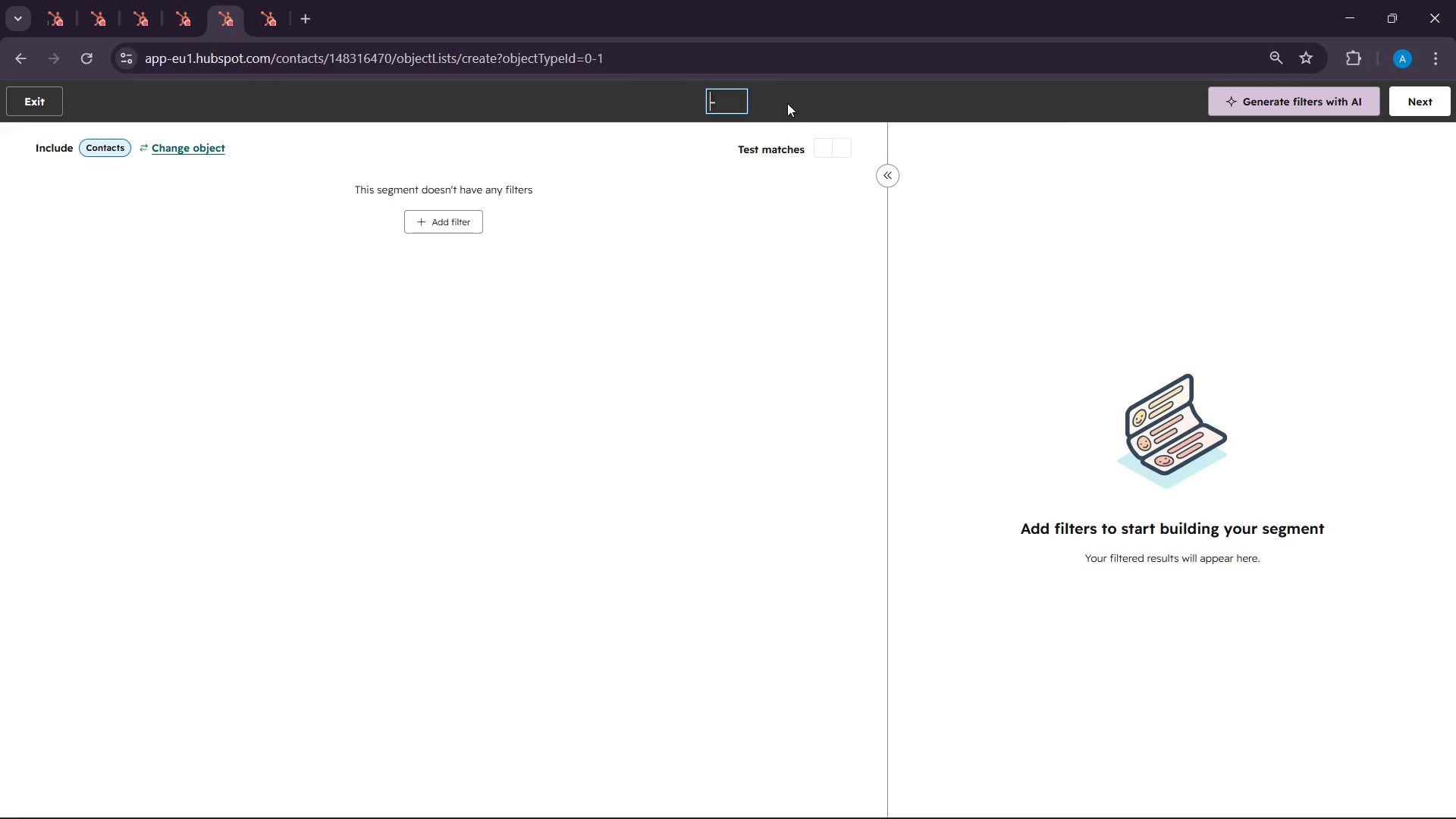 
left_click([709, 103])
 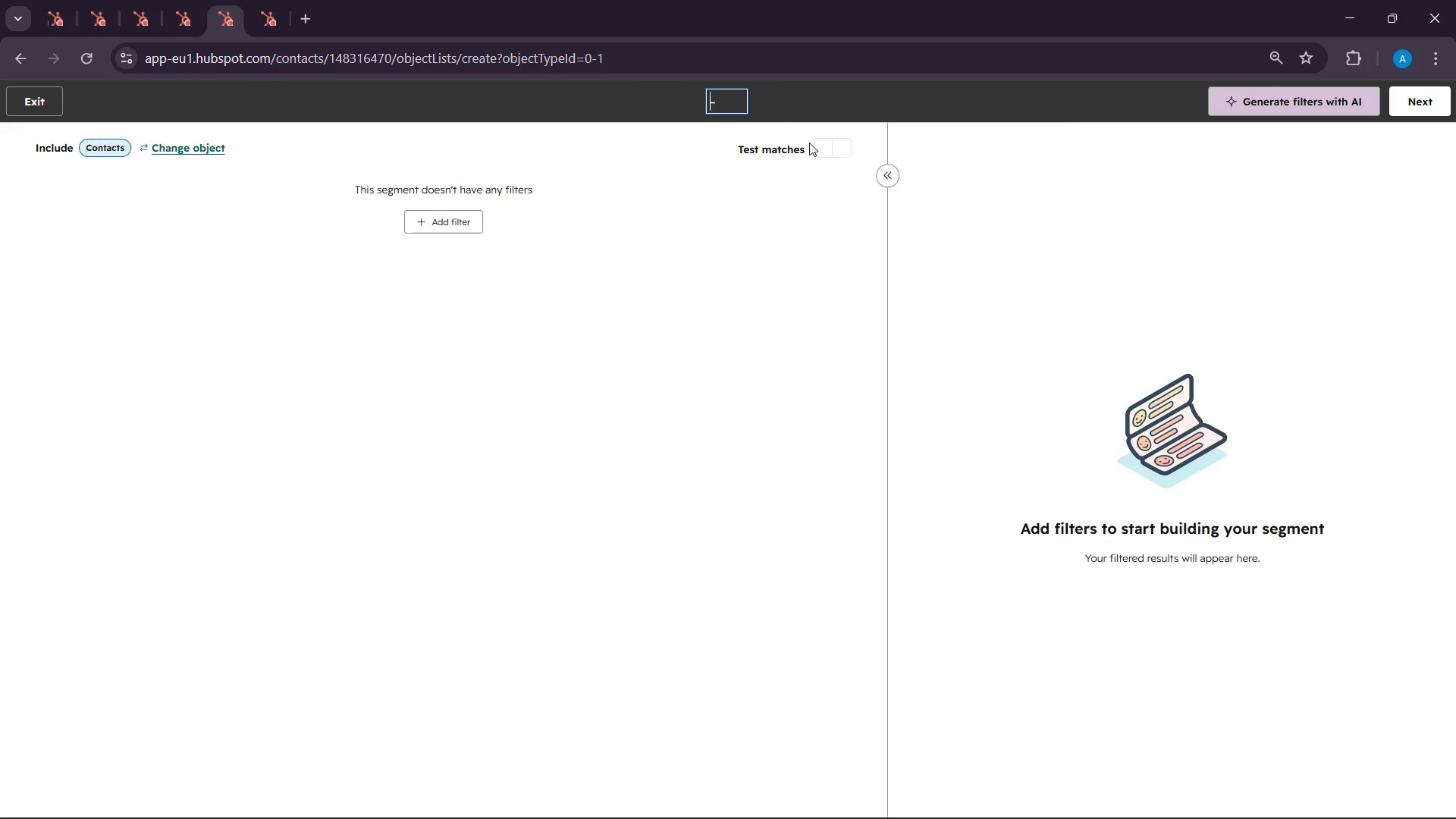 
hold_key(key=ShiftLeft, duration=0.31)
 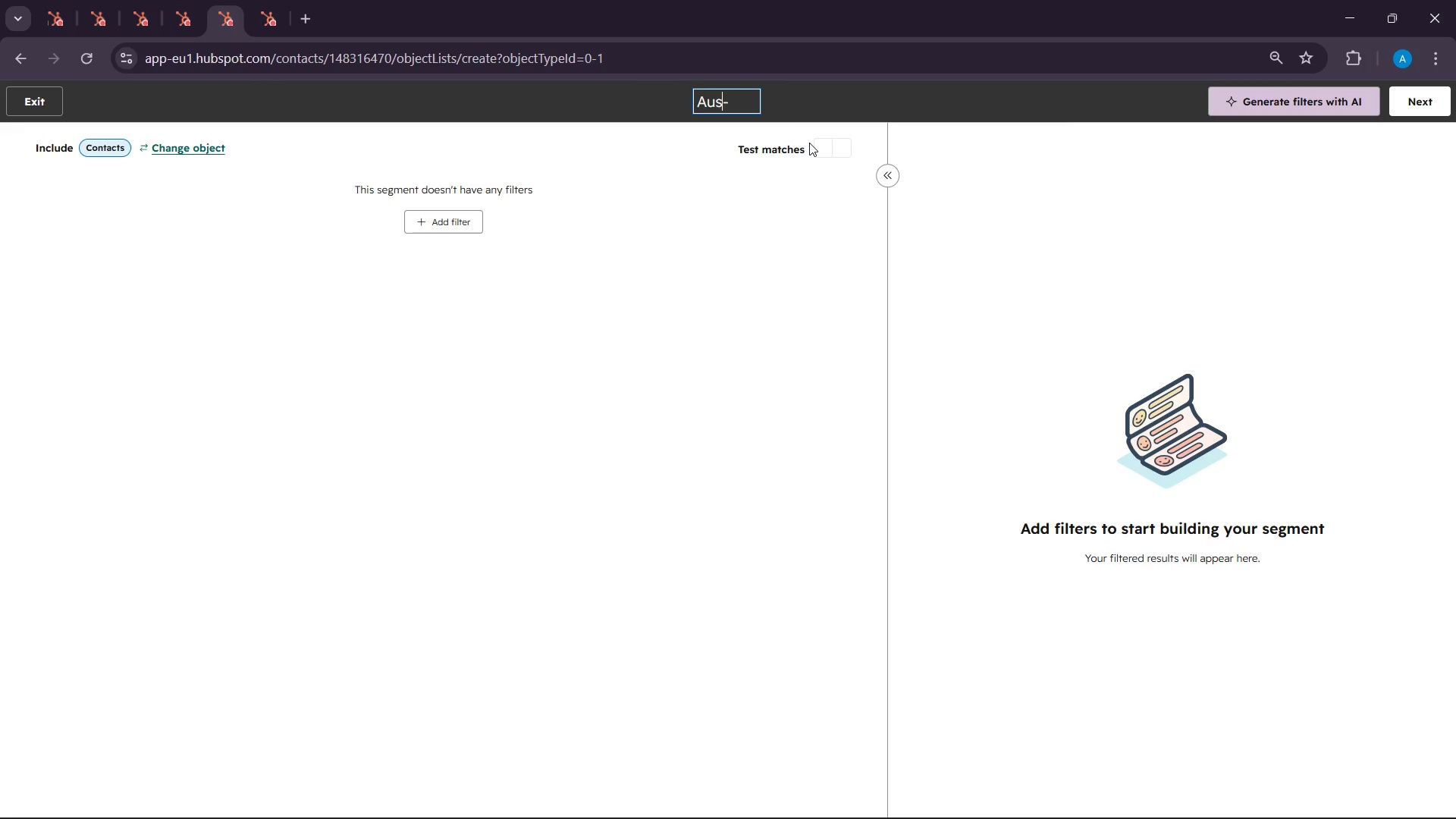 
hold_key(key=A, duration=8.38)
 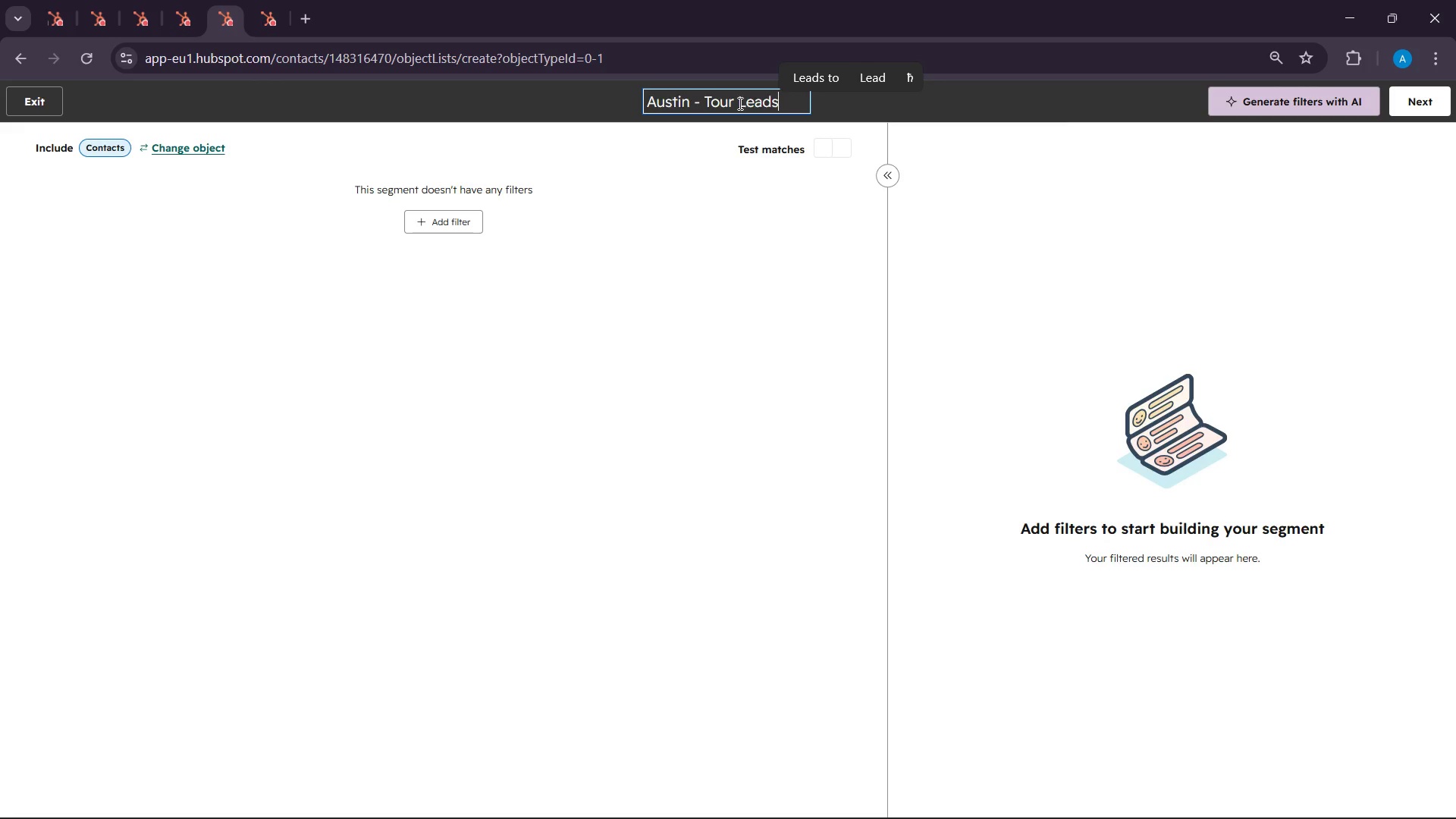 
type(ustin )
 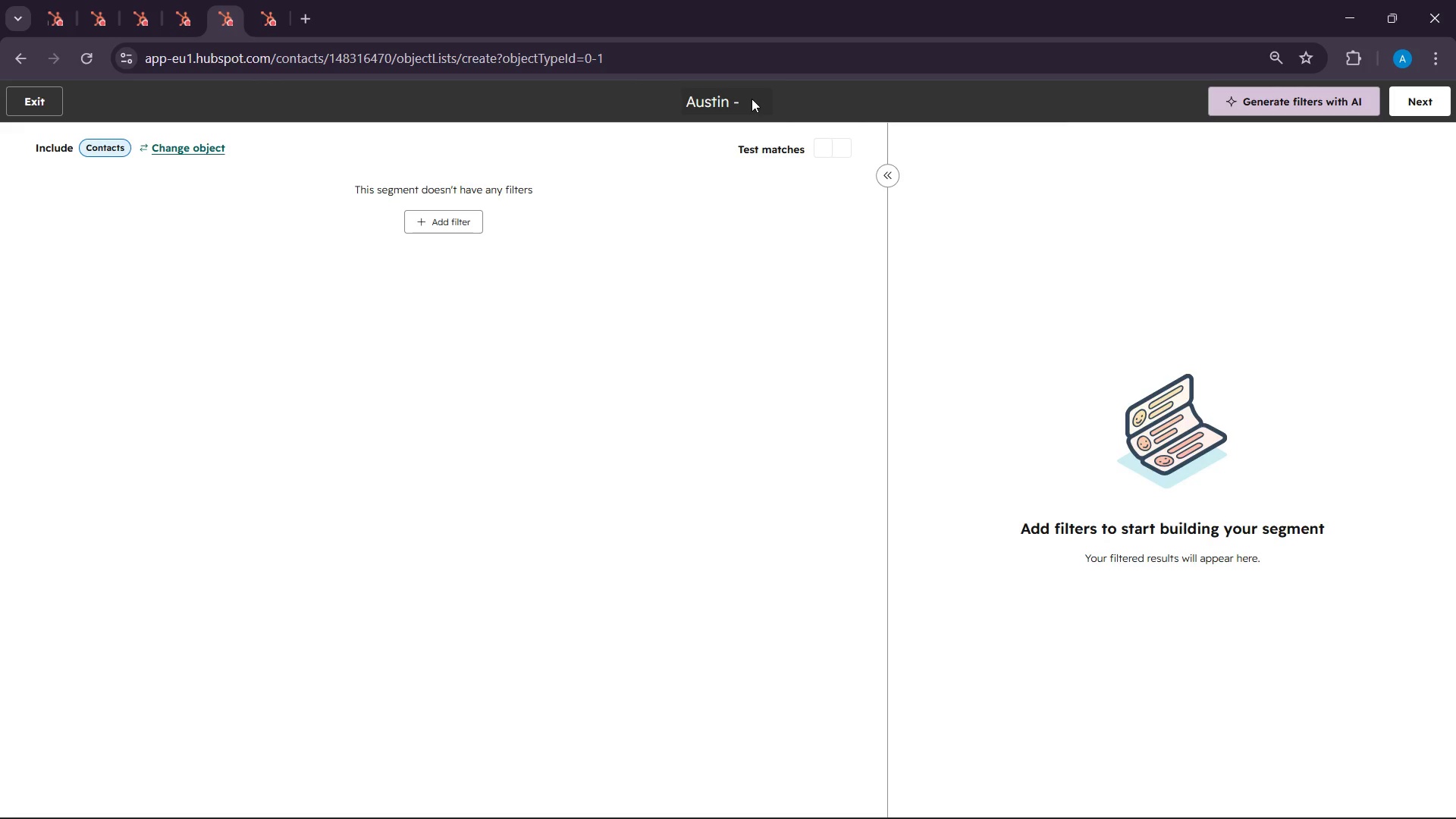 
left_click([752, 99])
 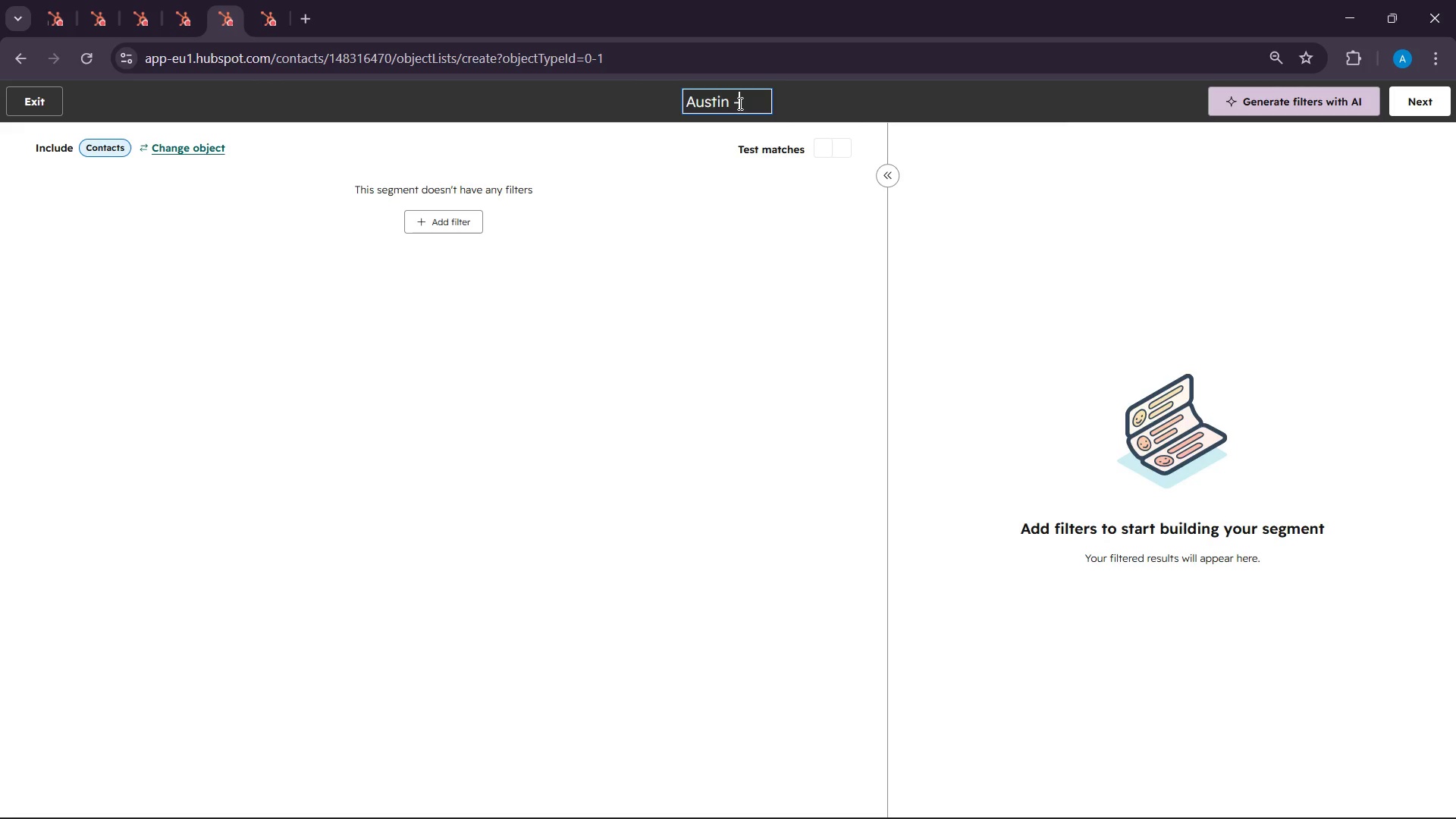 
left_click([739, 103])
 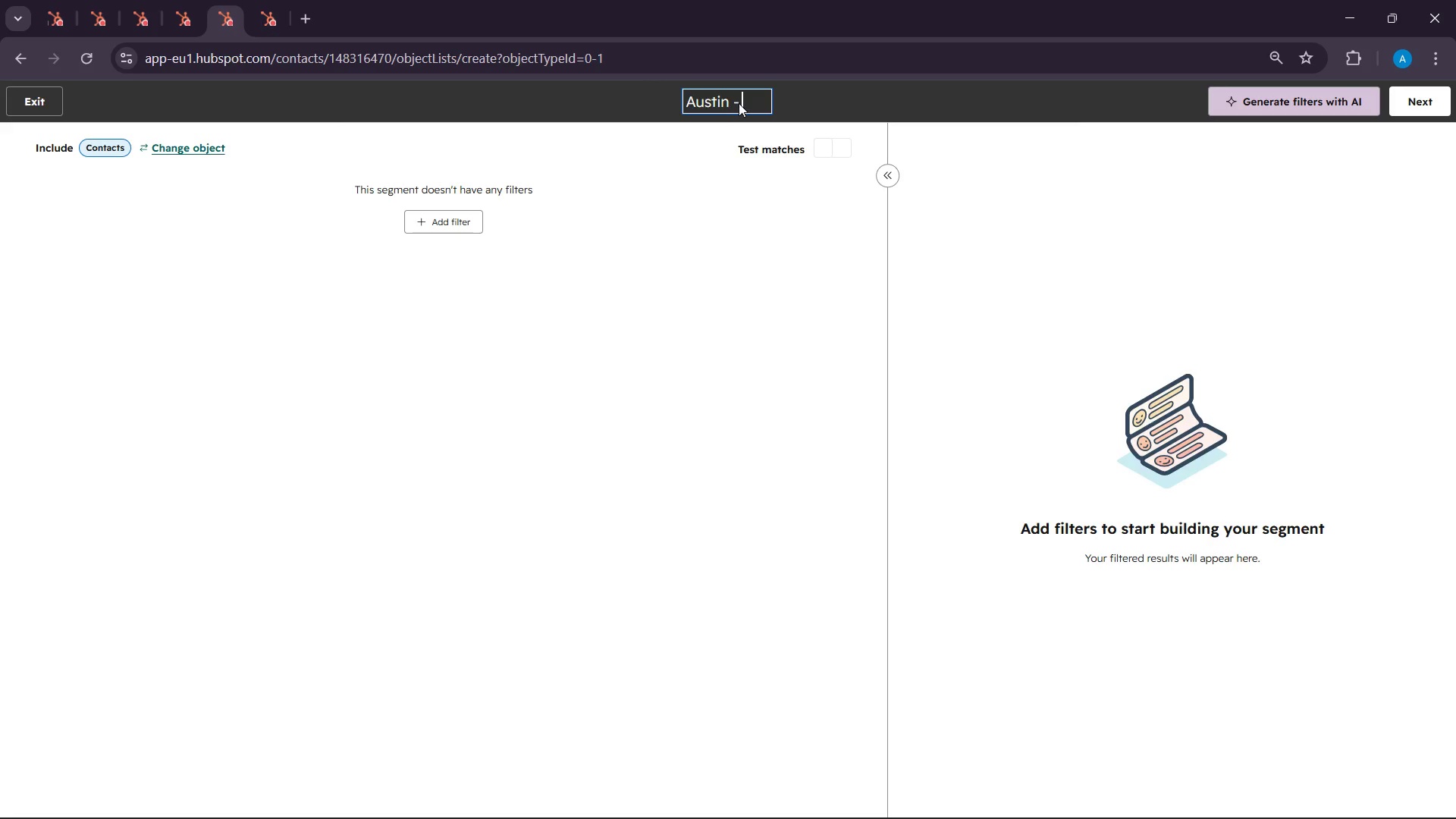 
type( Tour eds)
 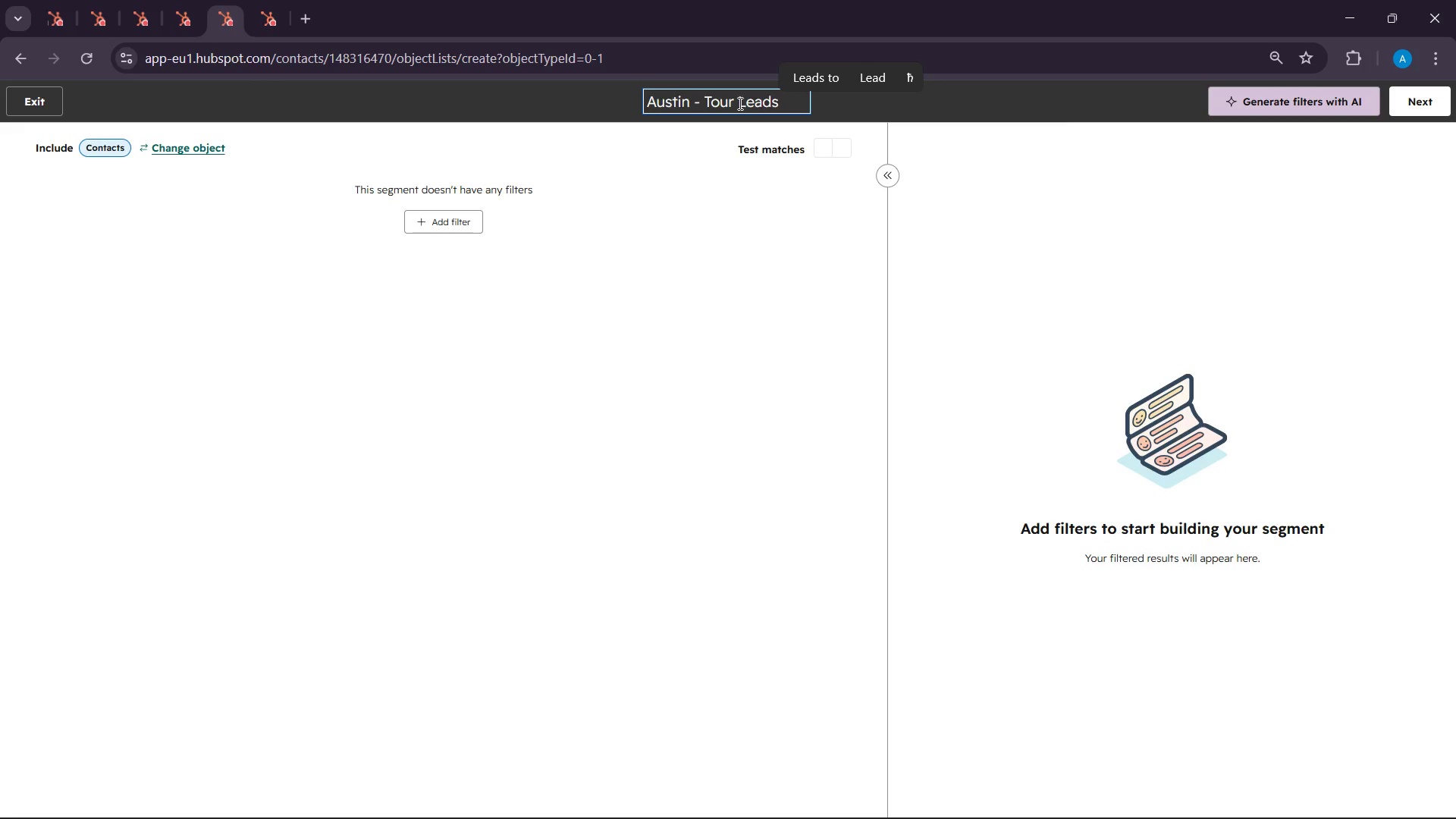 
left_click([481, 230])
 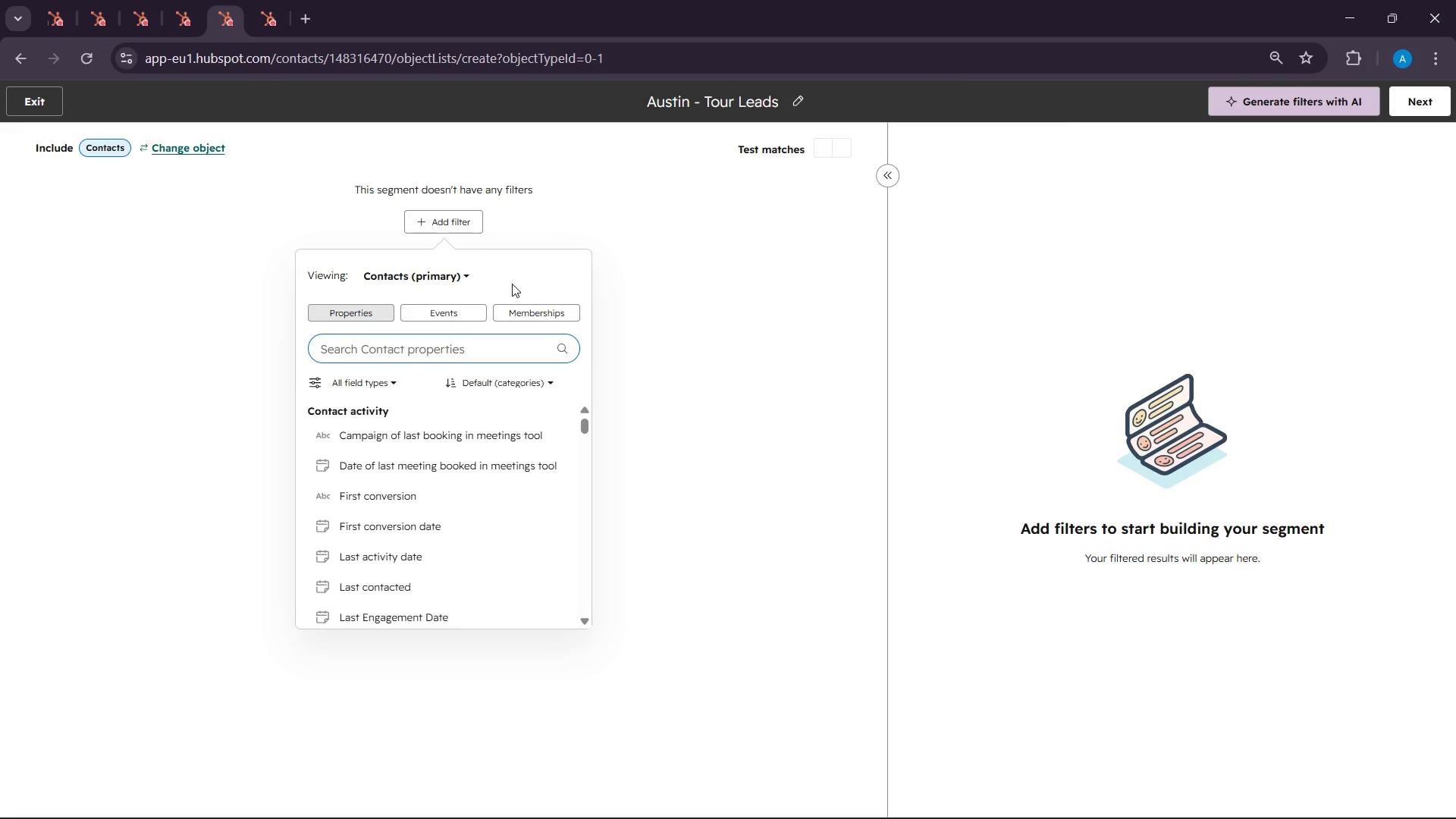 
type(city)
 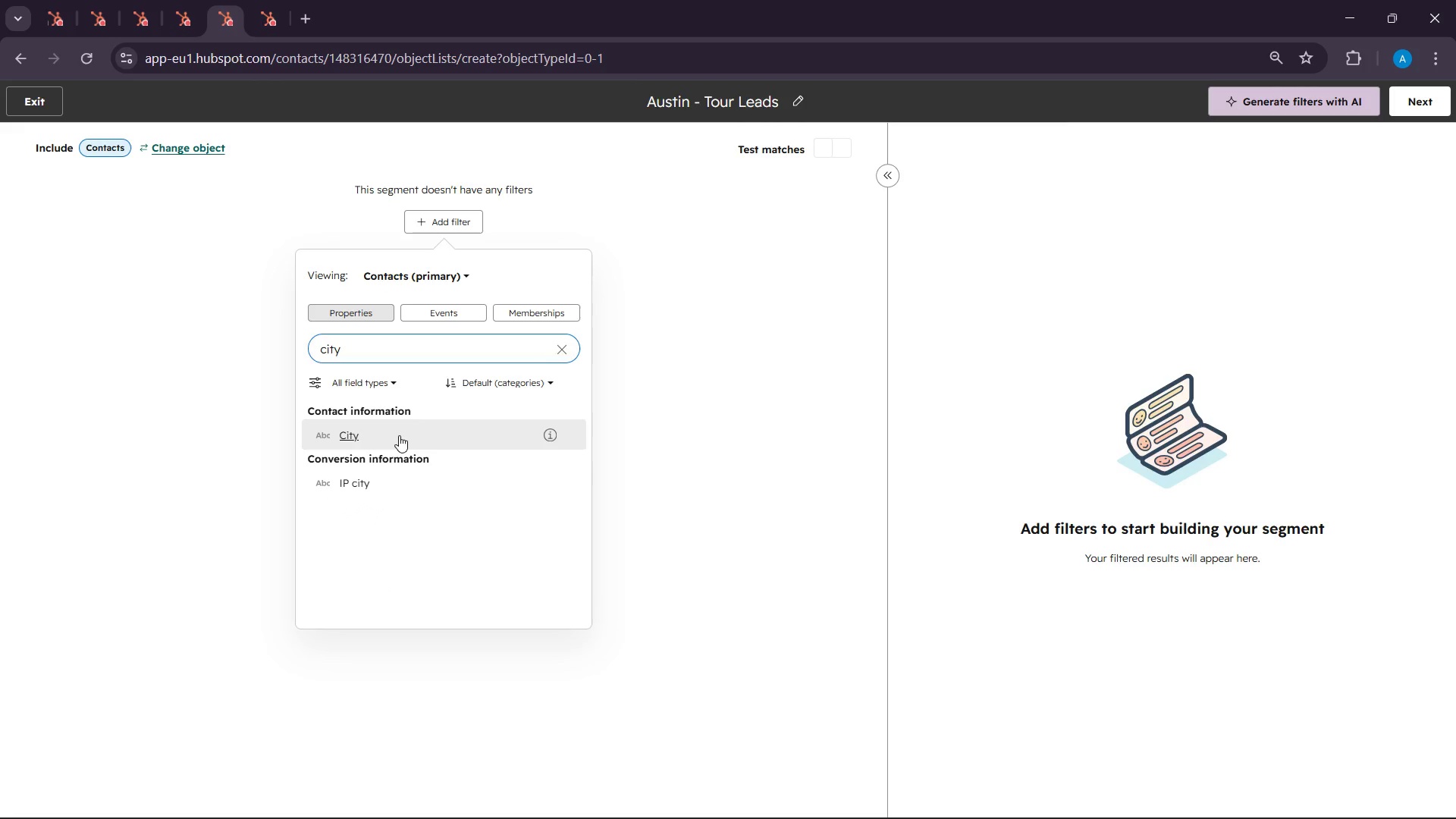 
left_click([399, 435])
 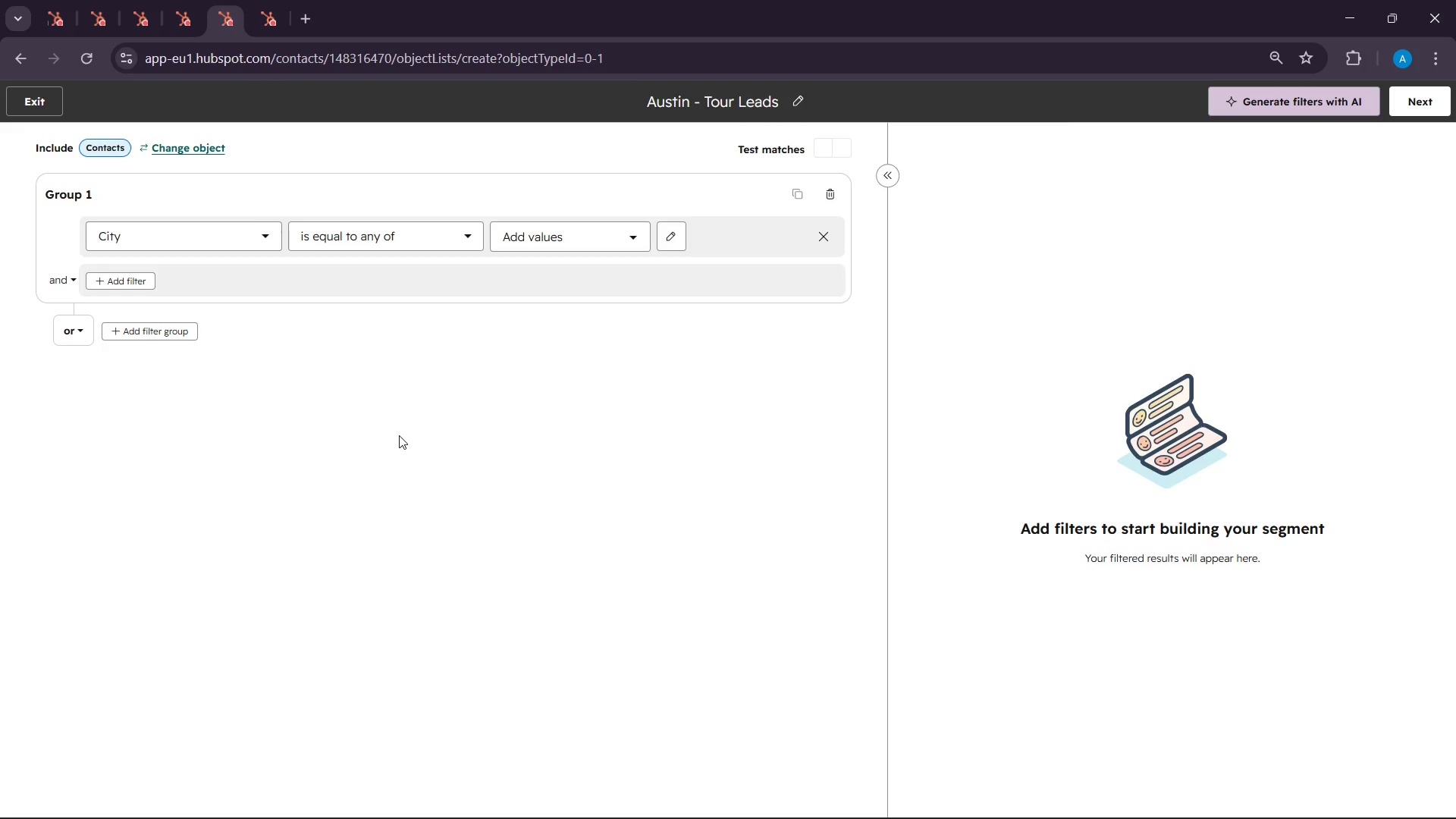 
wait(12.26)
 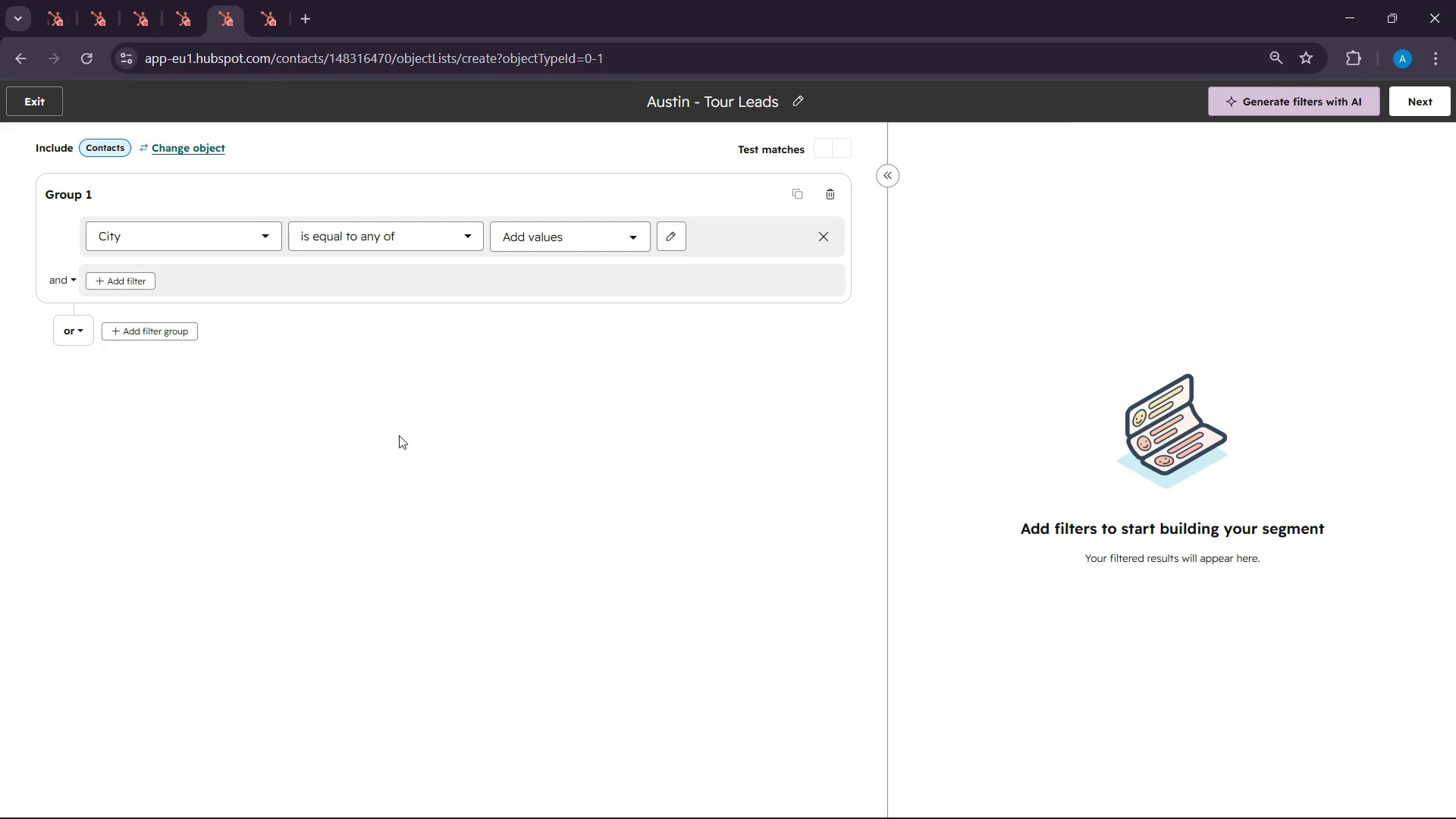 
type(Austne)
 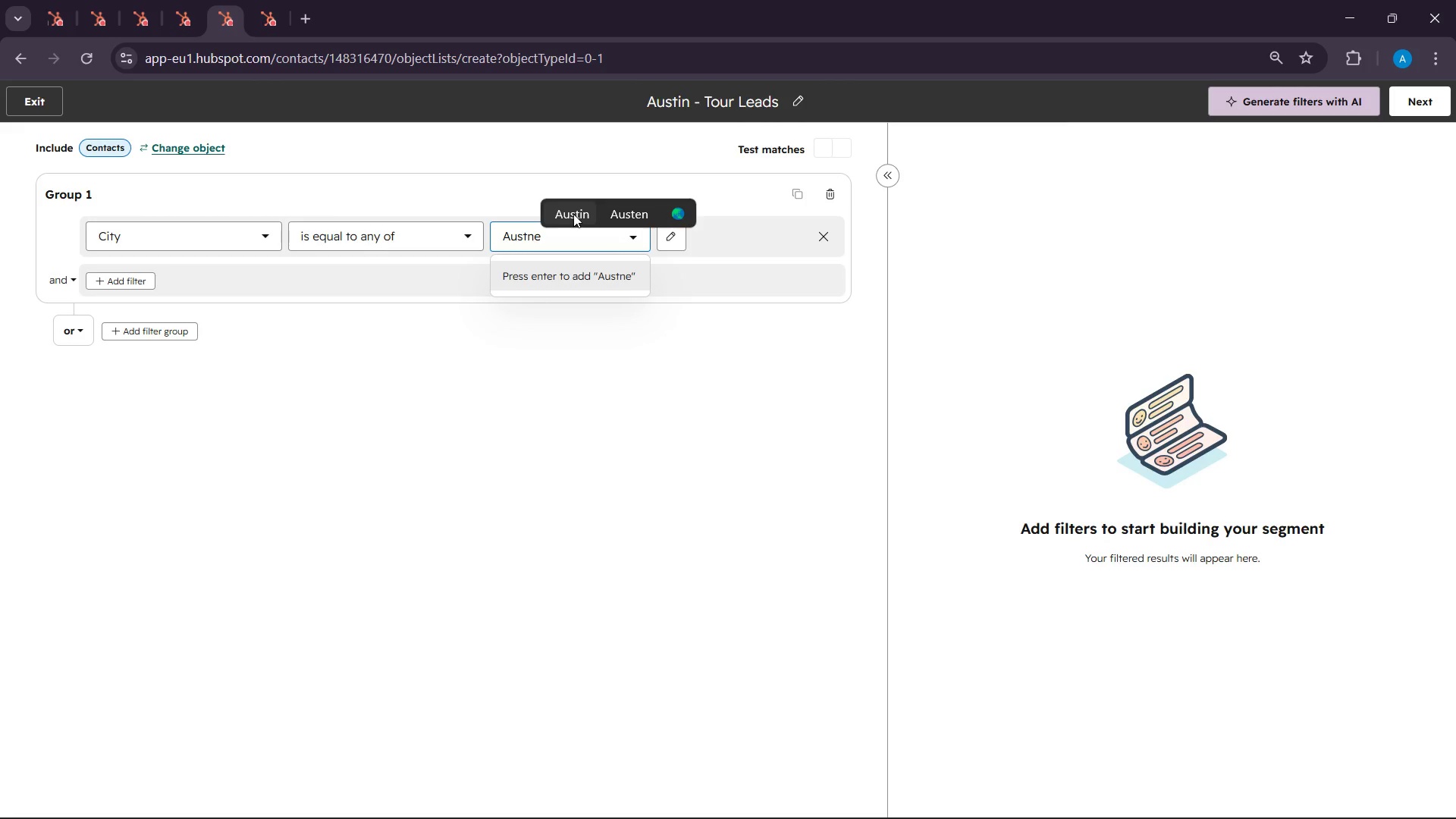 
left_click([573, 214])
 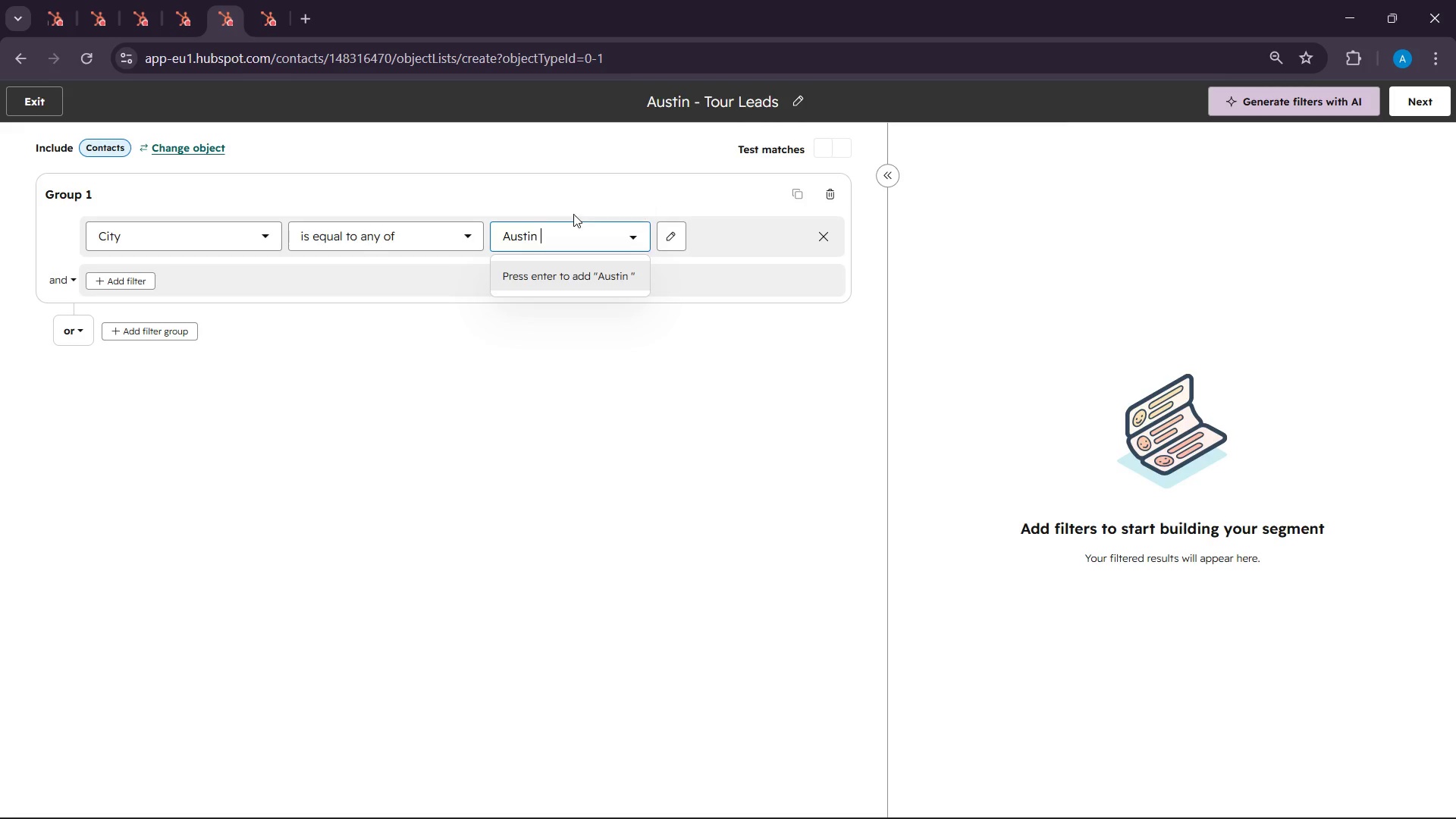 
key(Backspace)
 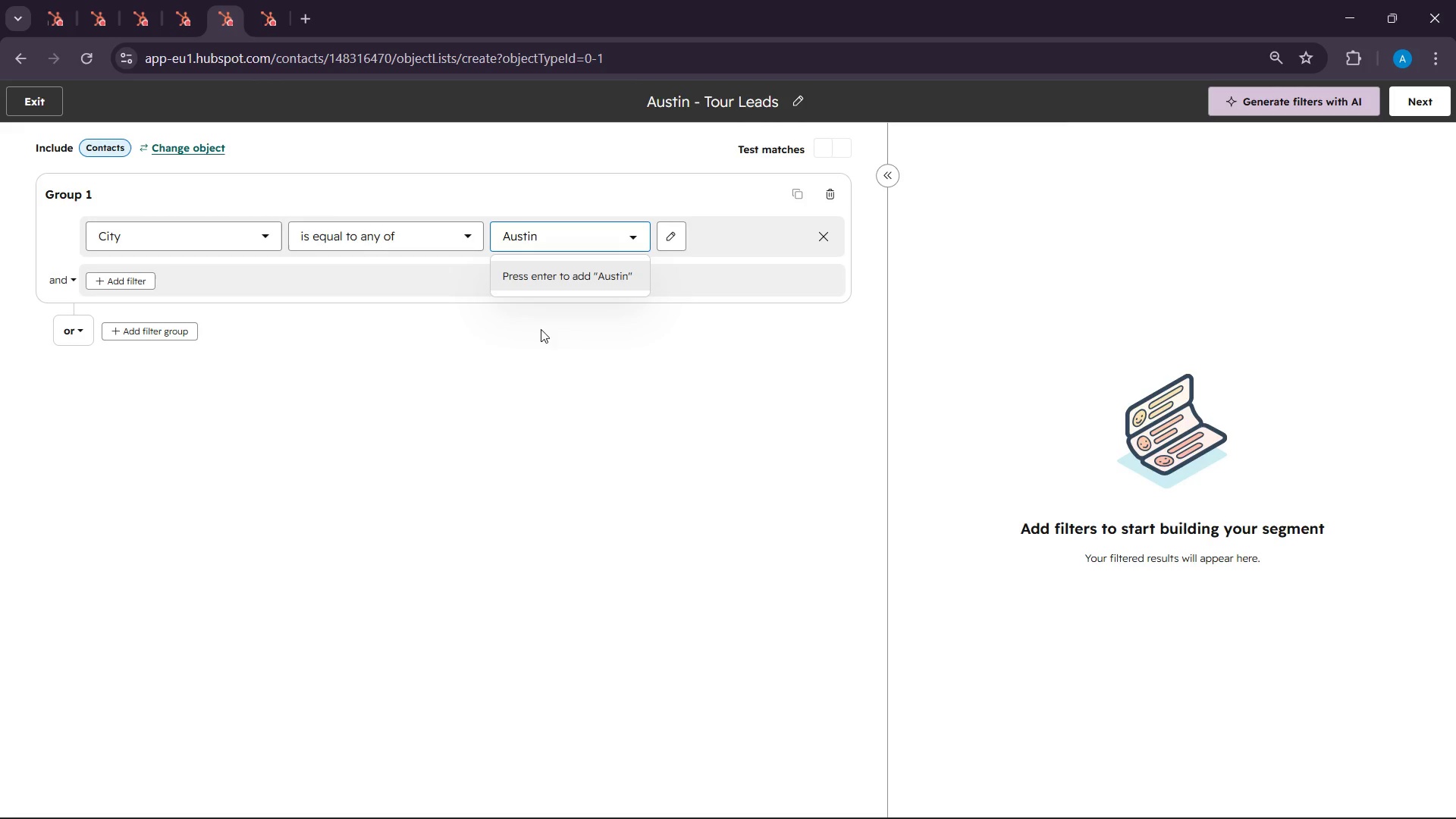 
left_click([540, 263])
 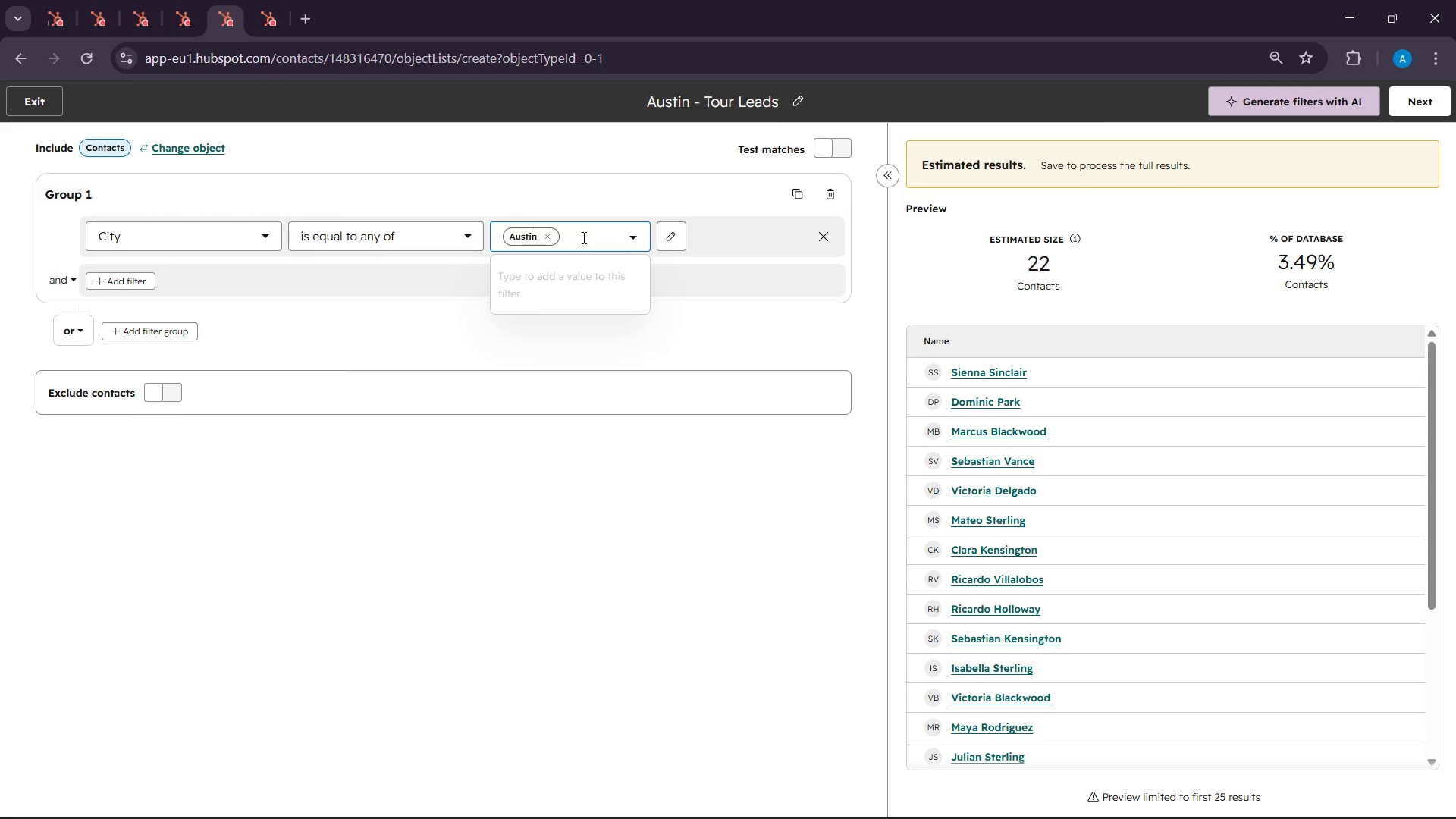 
wait(75.92)
 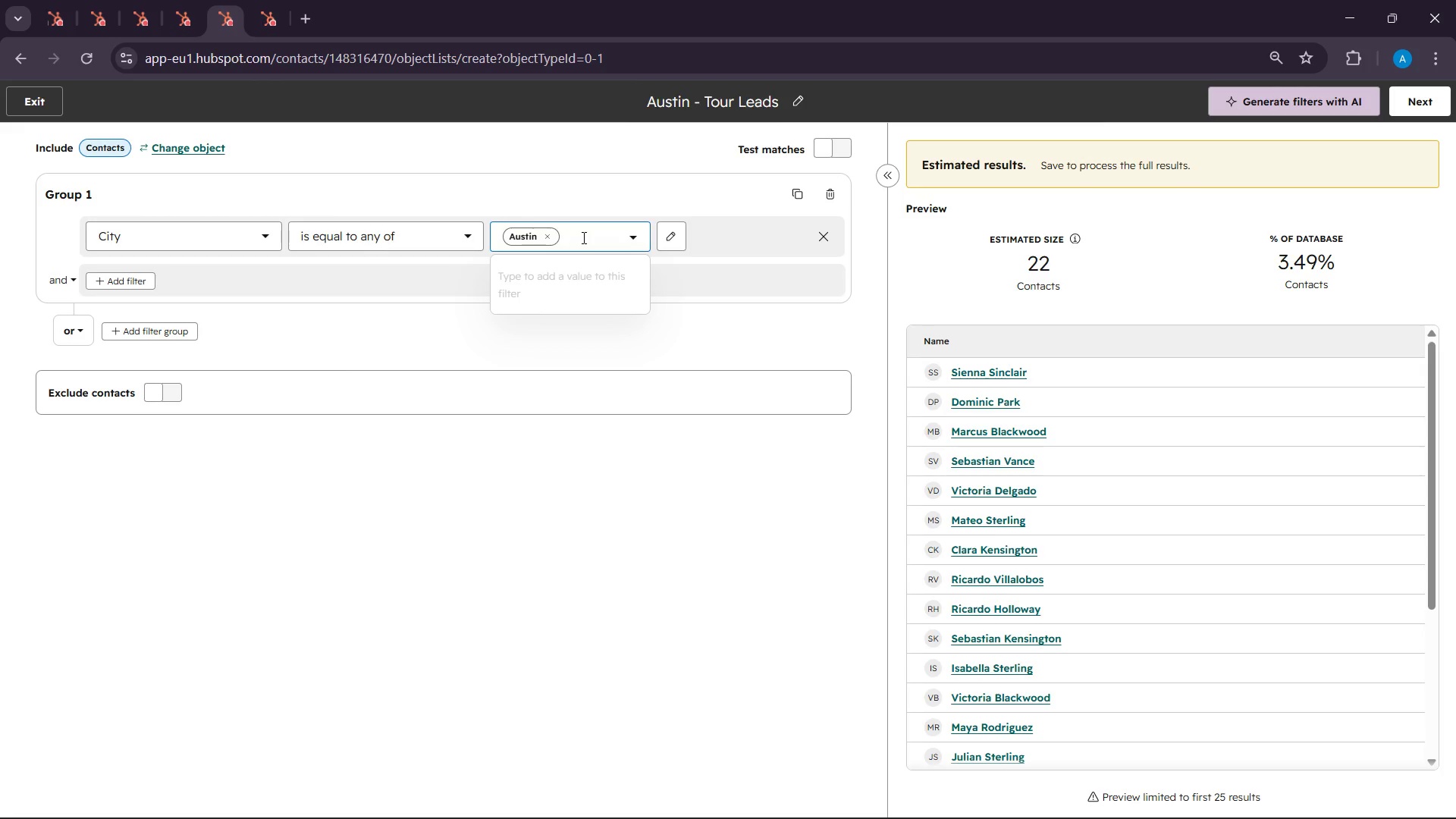 
left_click([1436, 104])
 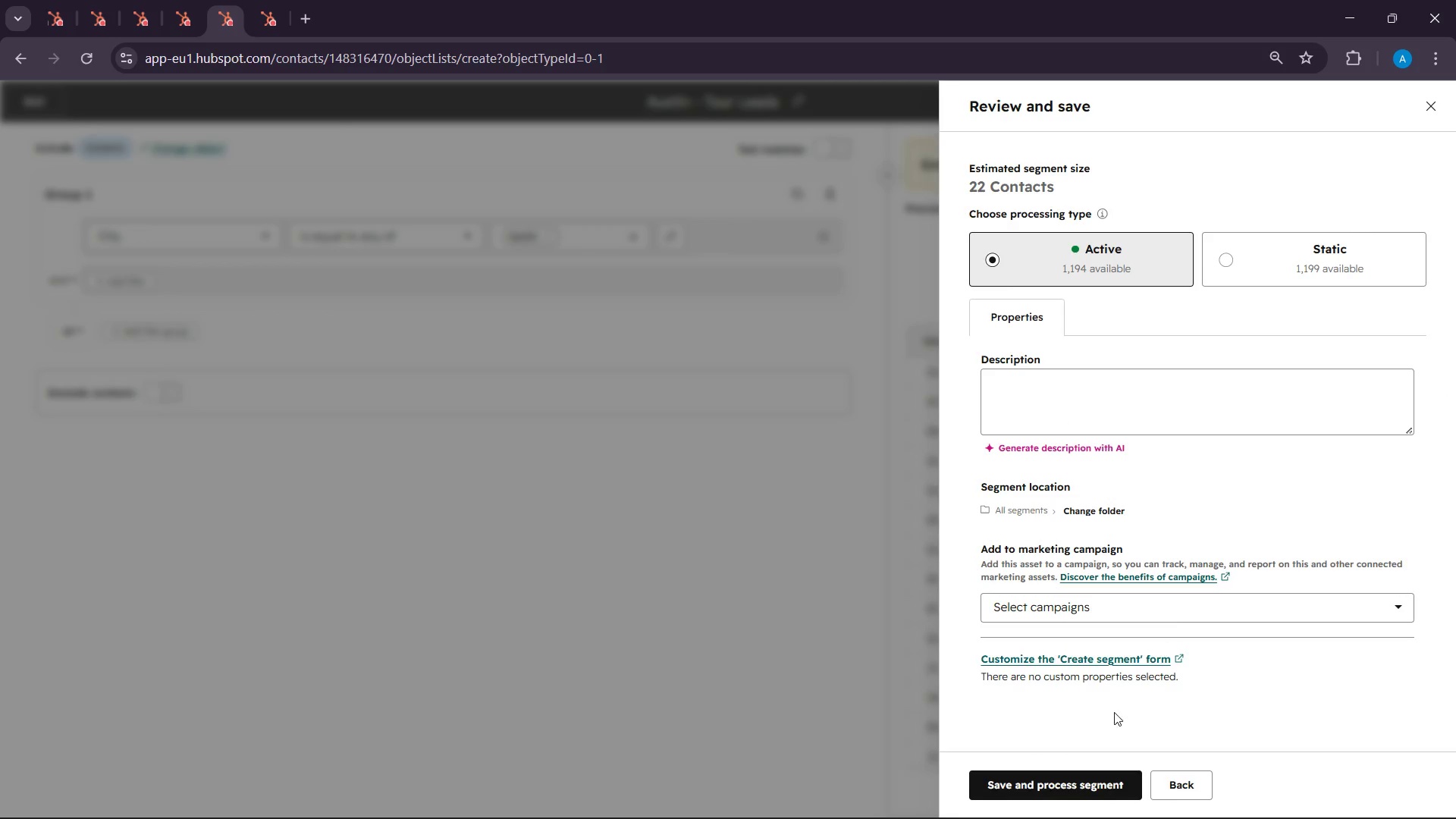 
left_click([1072, 786])
 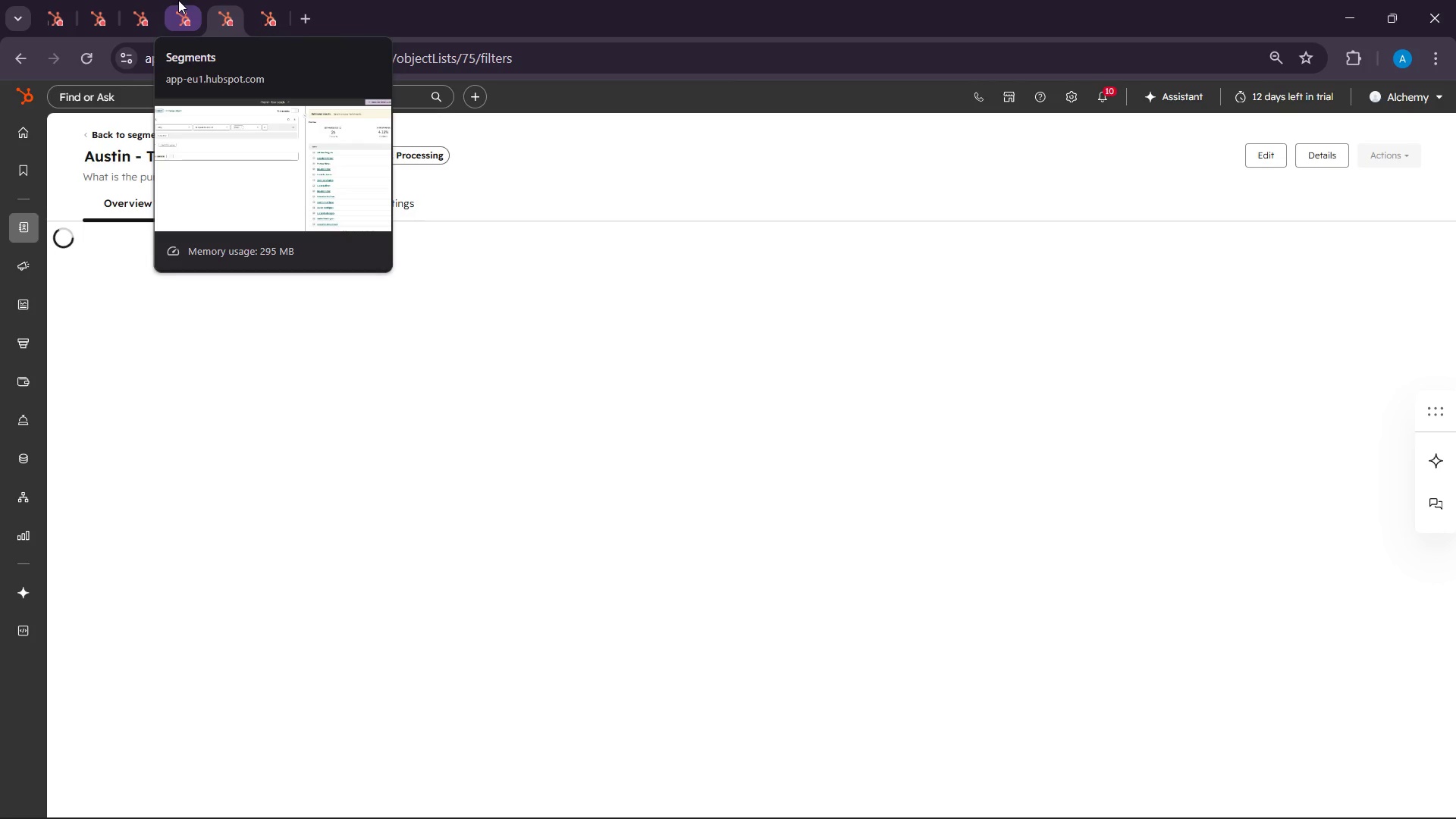 
wait(7.52)
 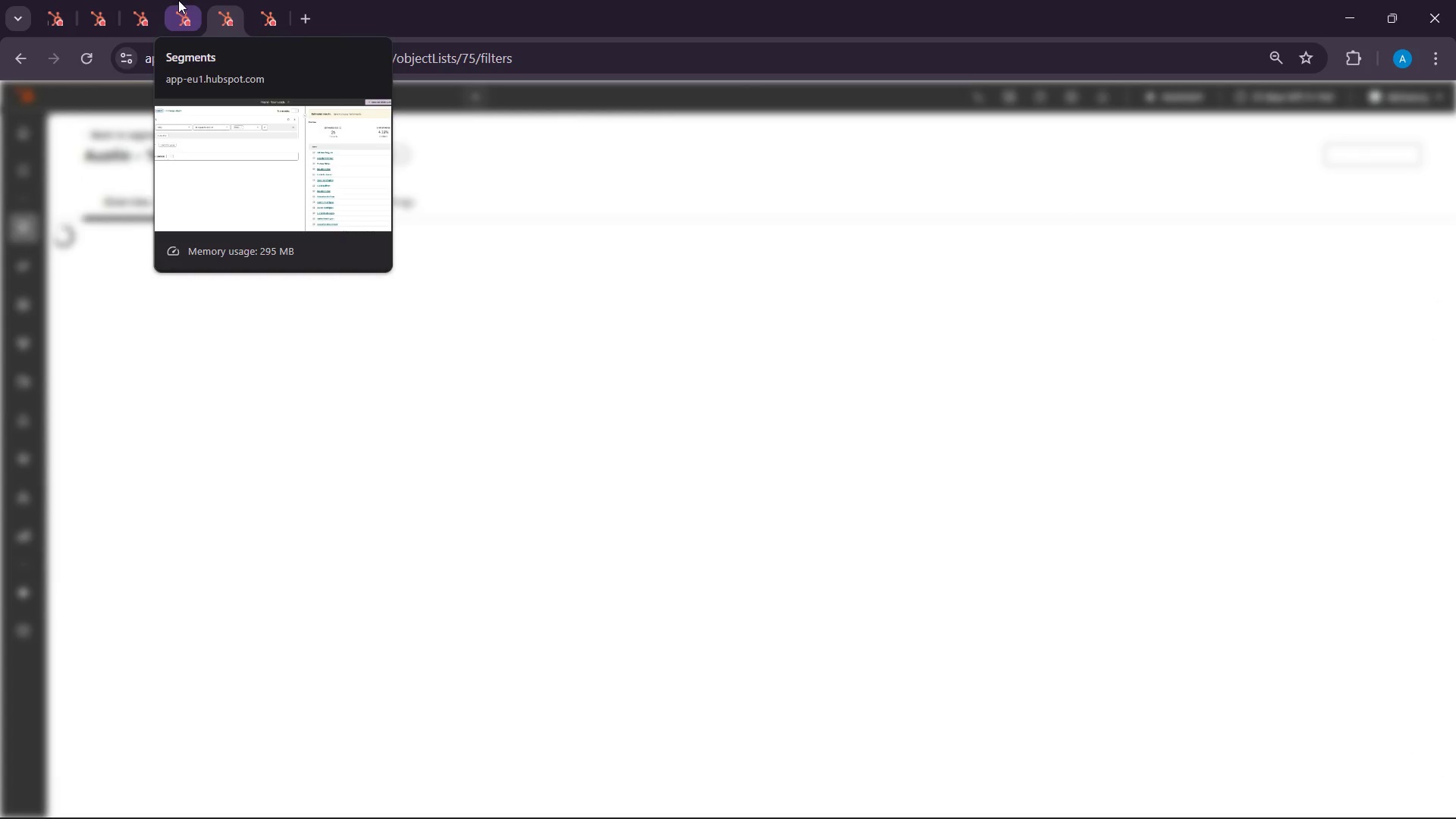 
left_click([178, 0])
 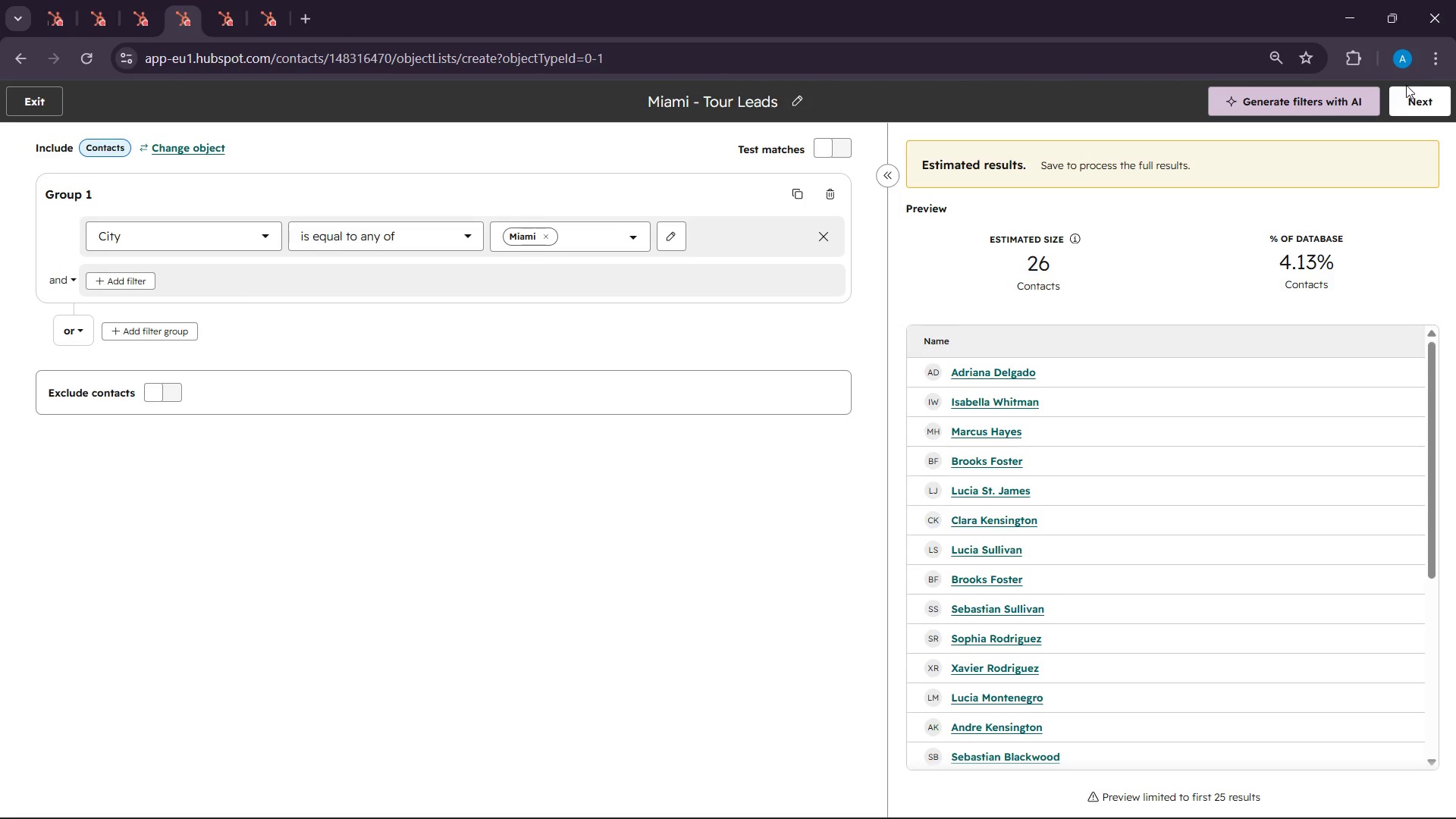 
left_click([1403, 95])
 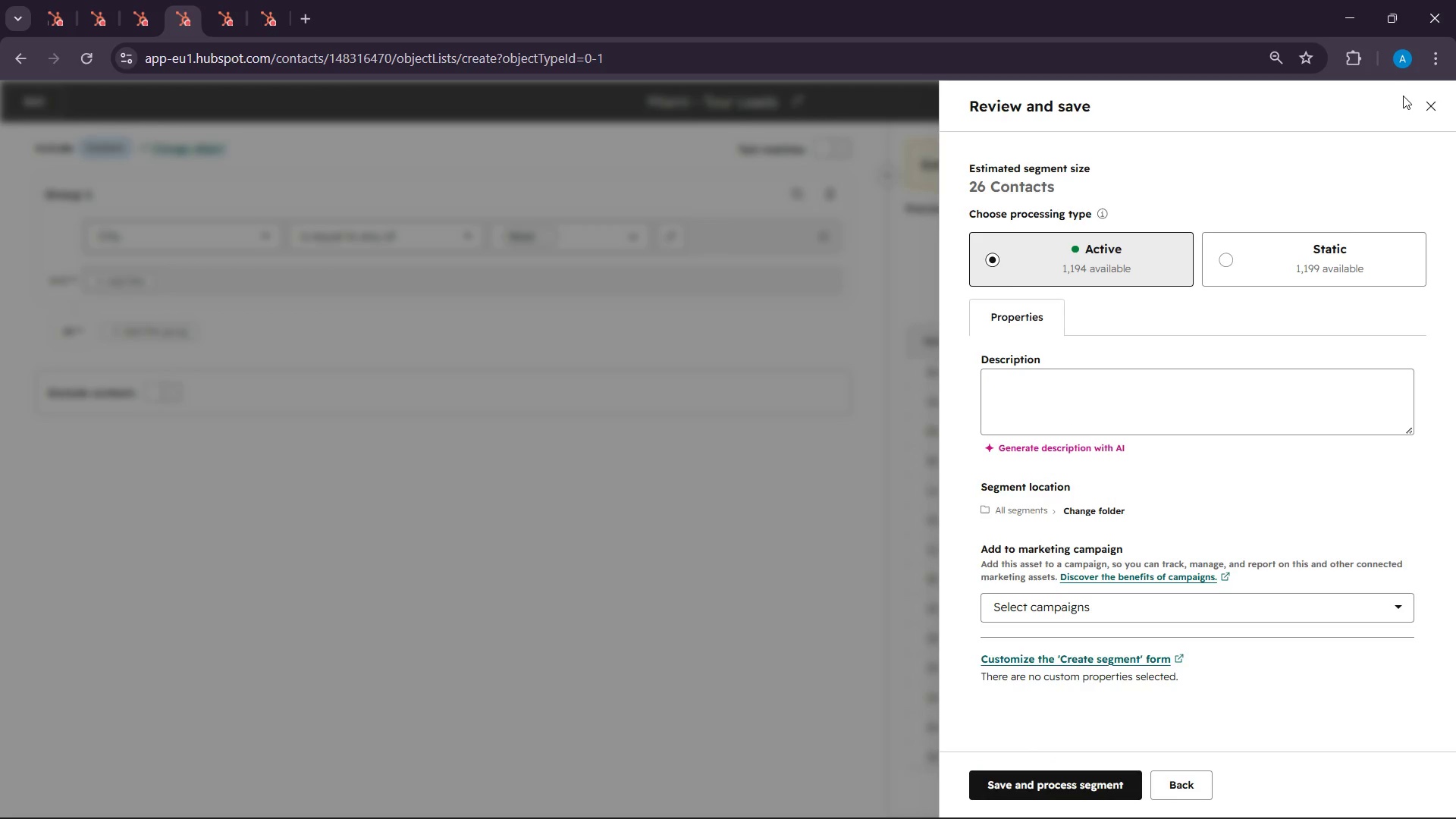 
wait(13.2)
 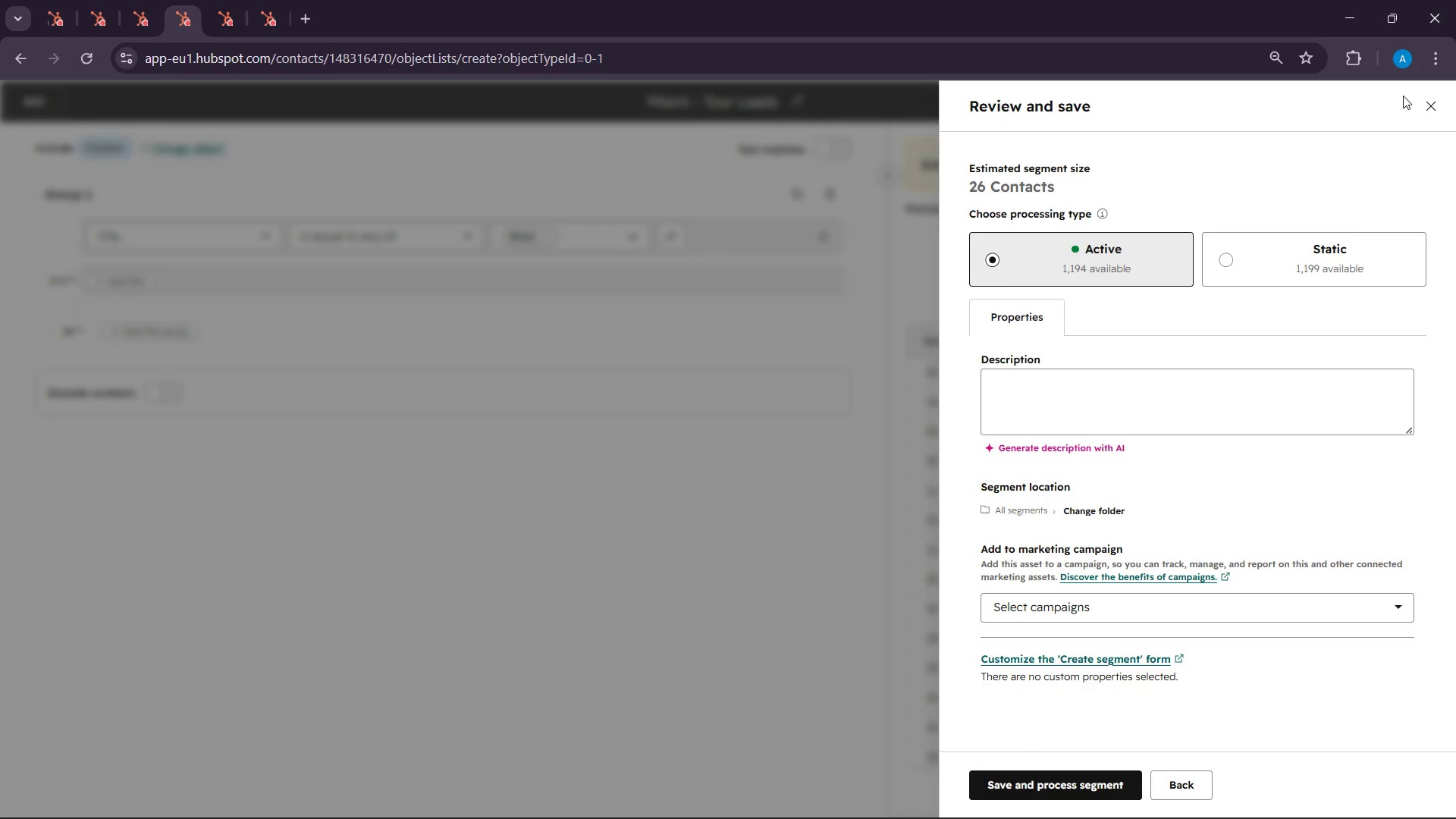 
left_click([1078, 786])
 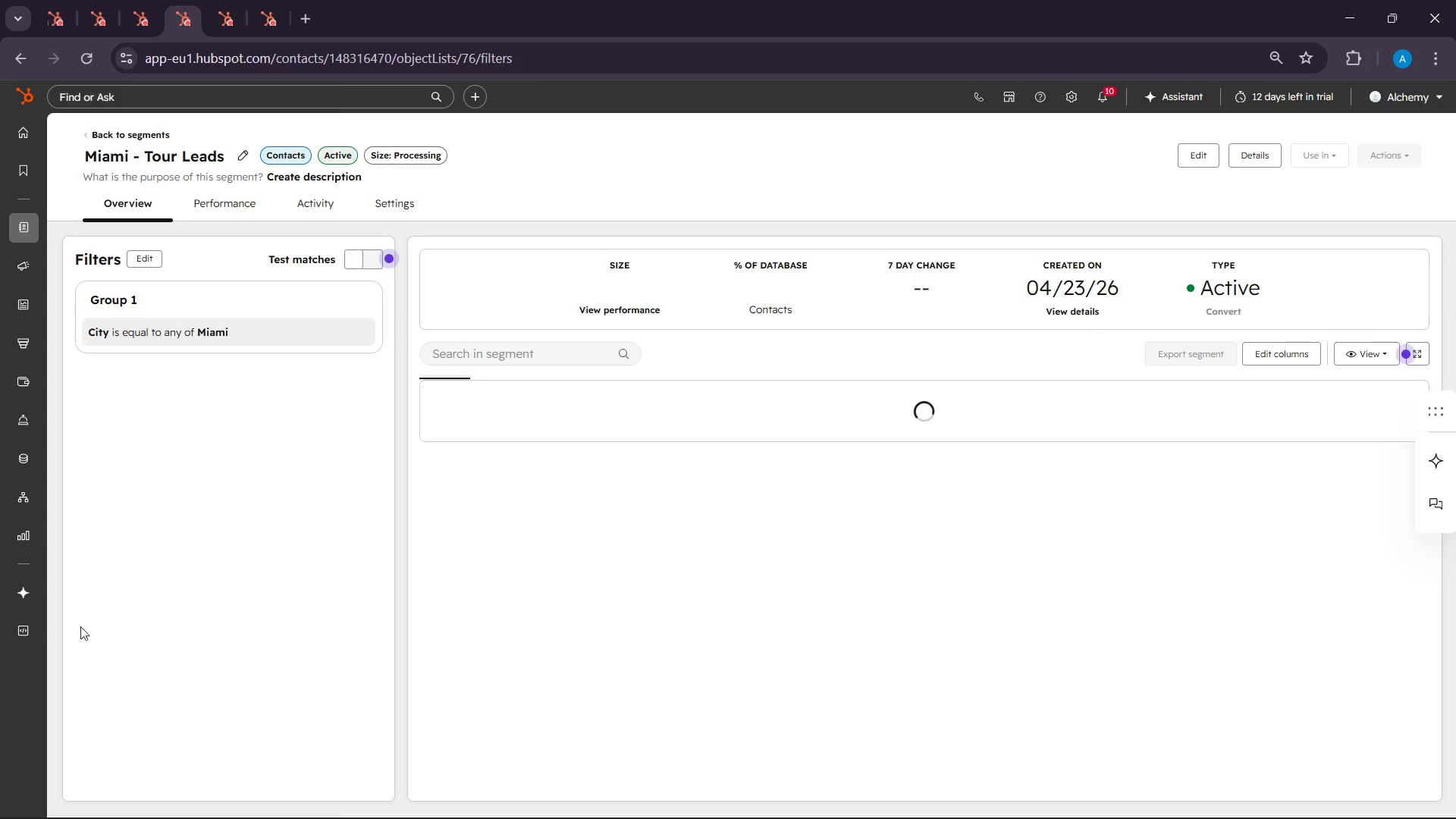 
wait(13.72)
 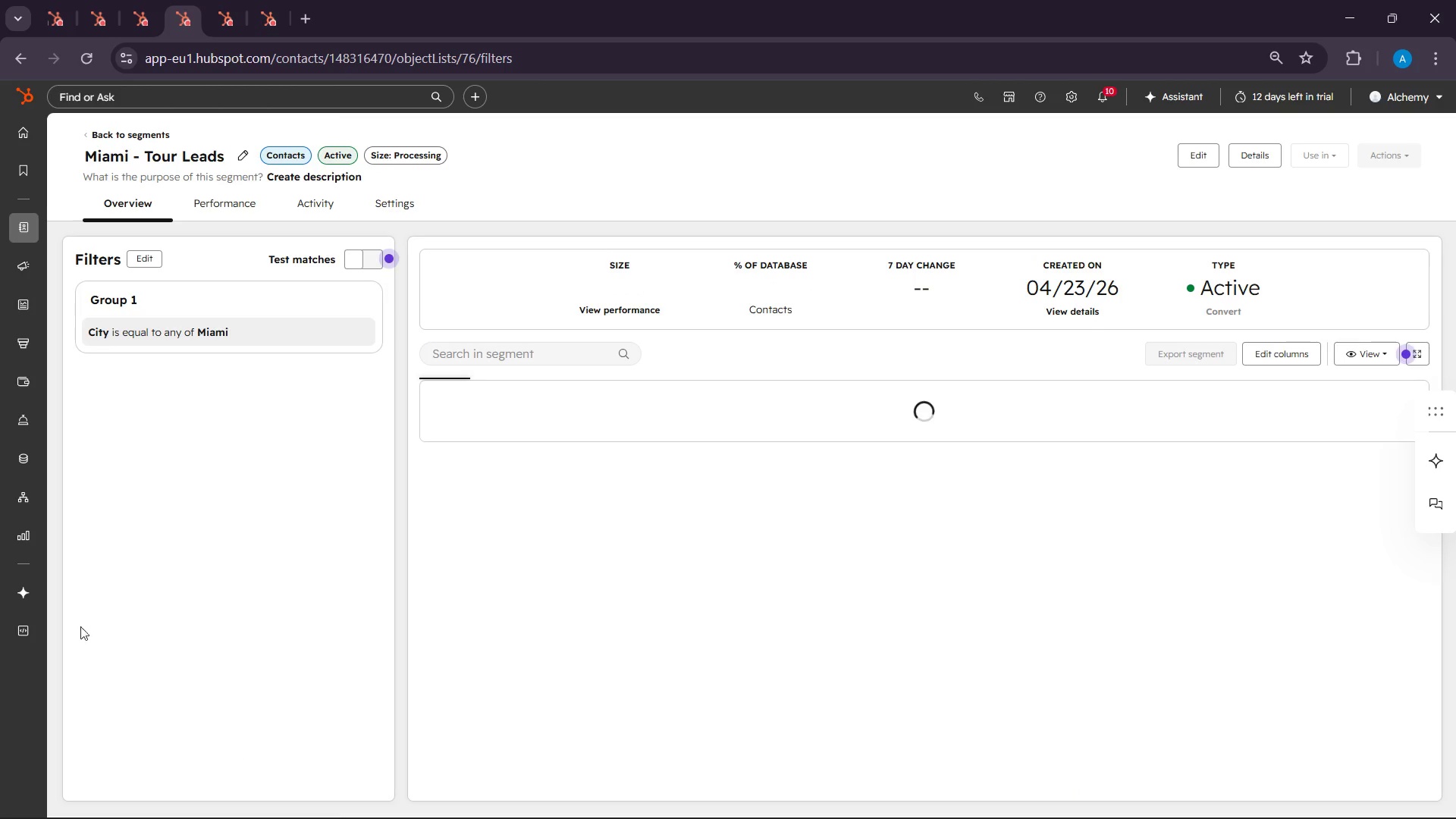 
left_click([1415, 115])
 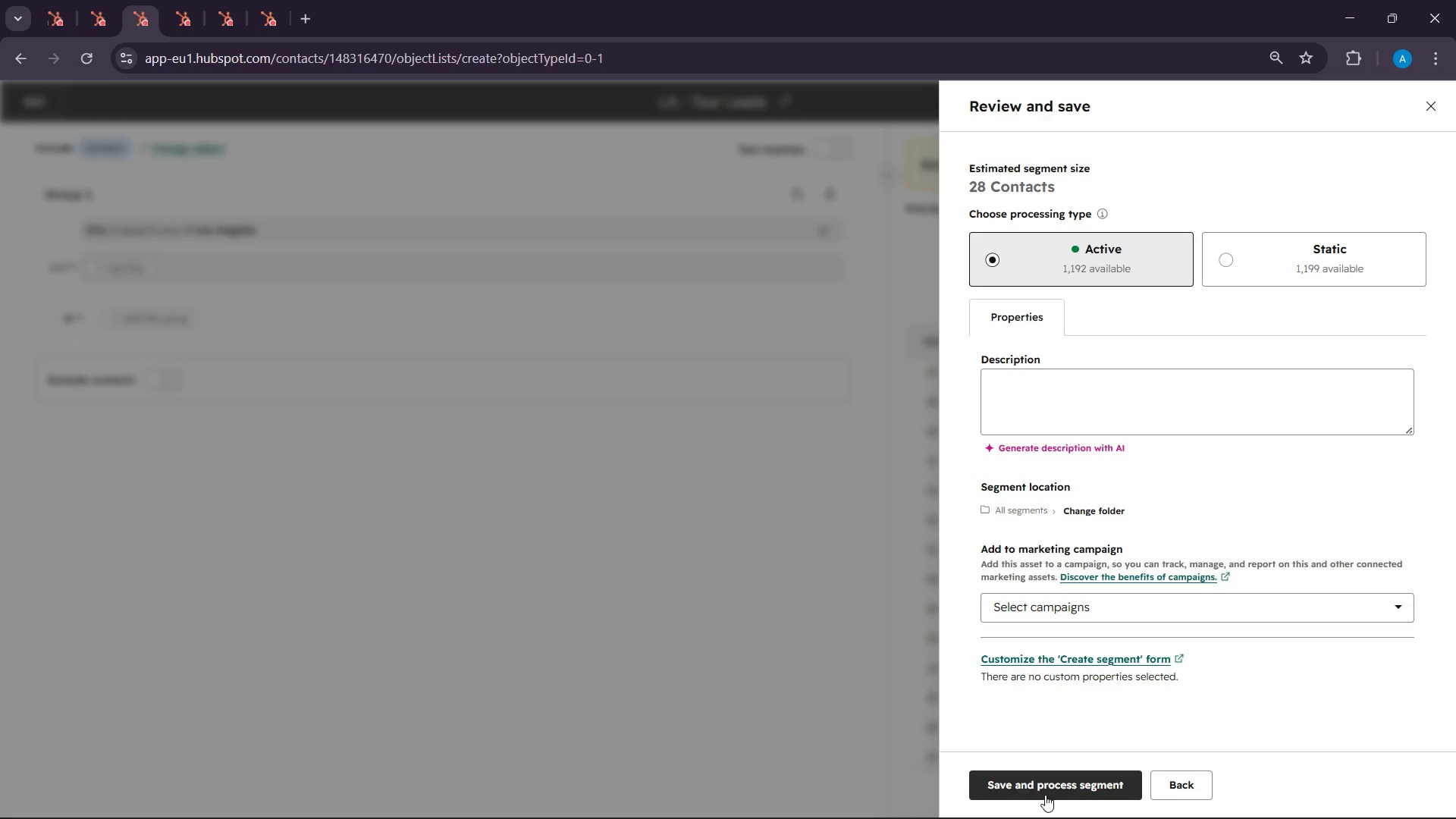 
left_click([1045, 796])
 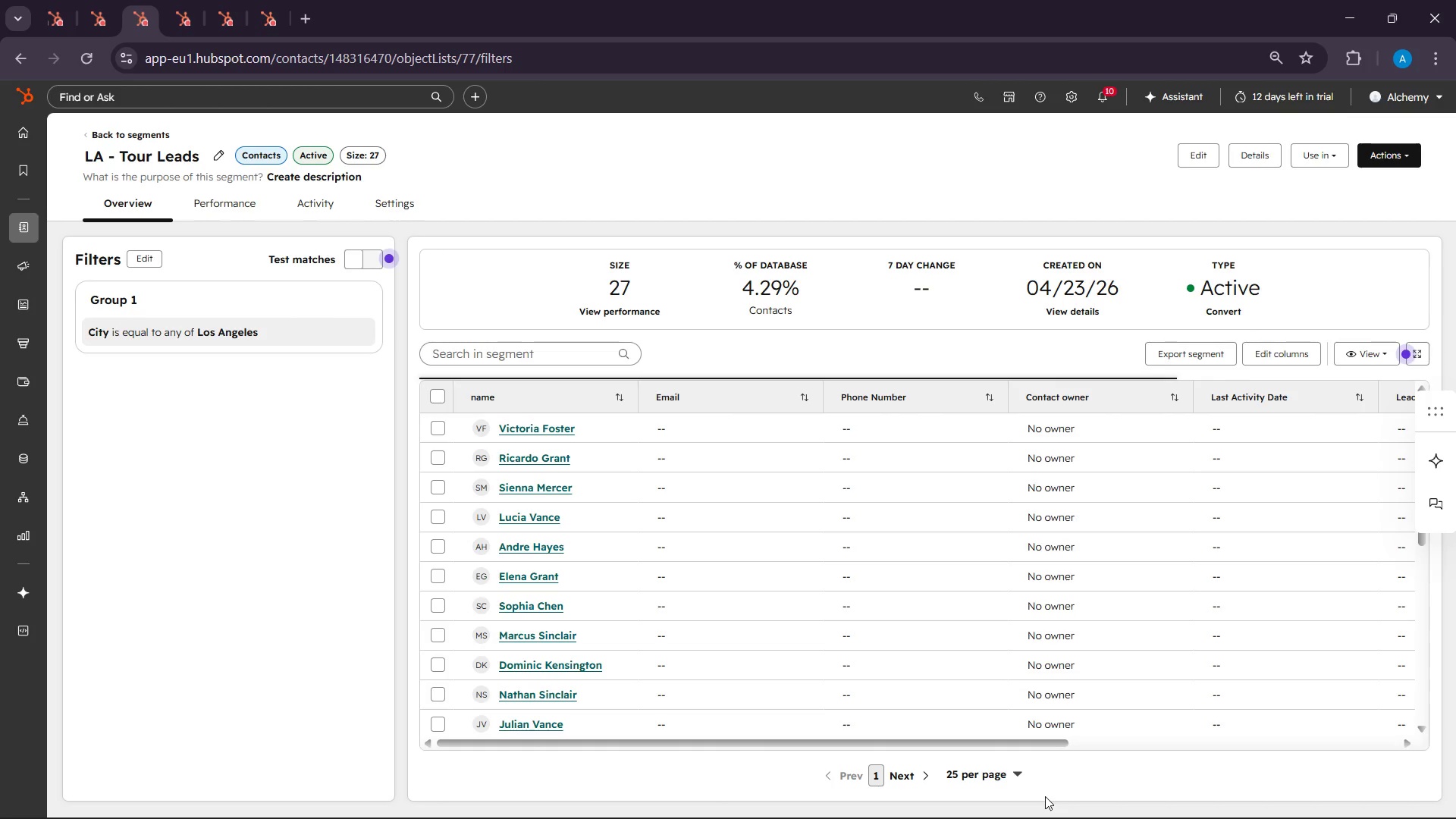 
wait(96.58)
 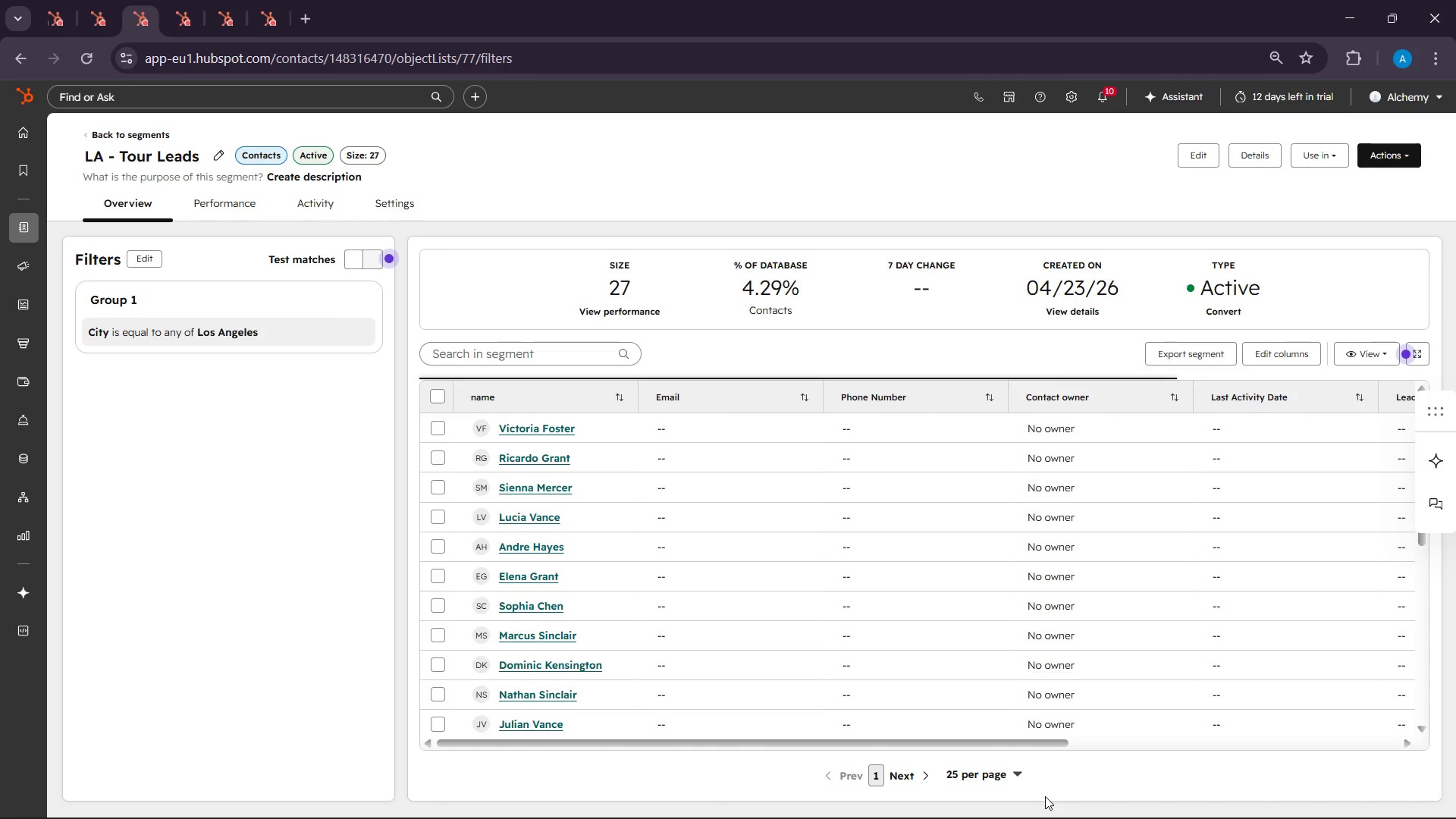 
left_click([95, 0])
 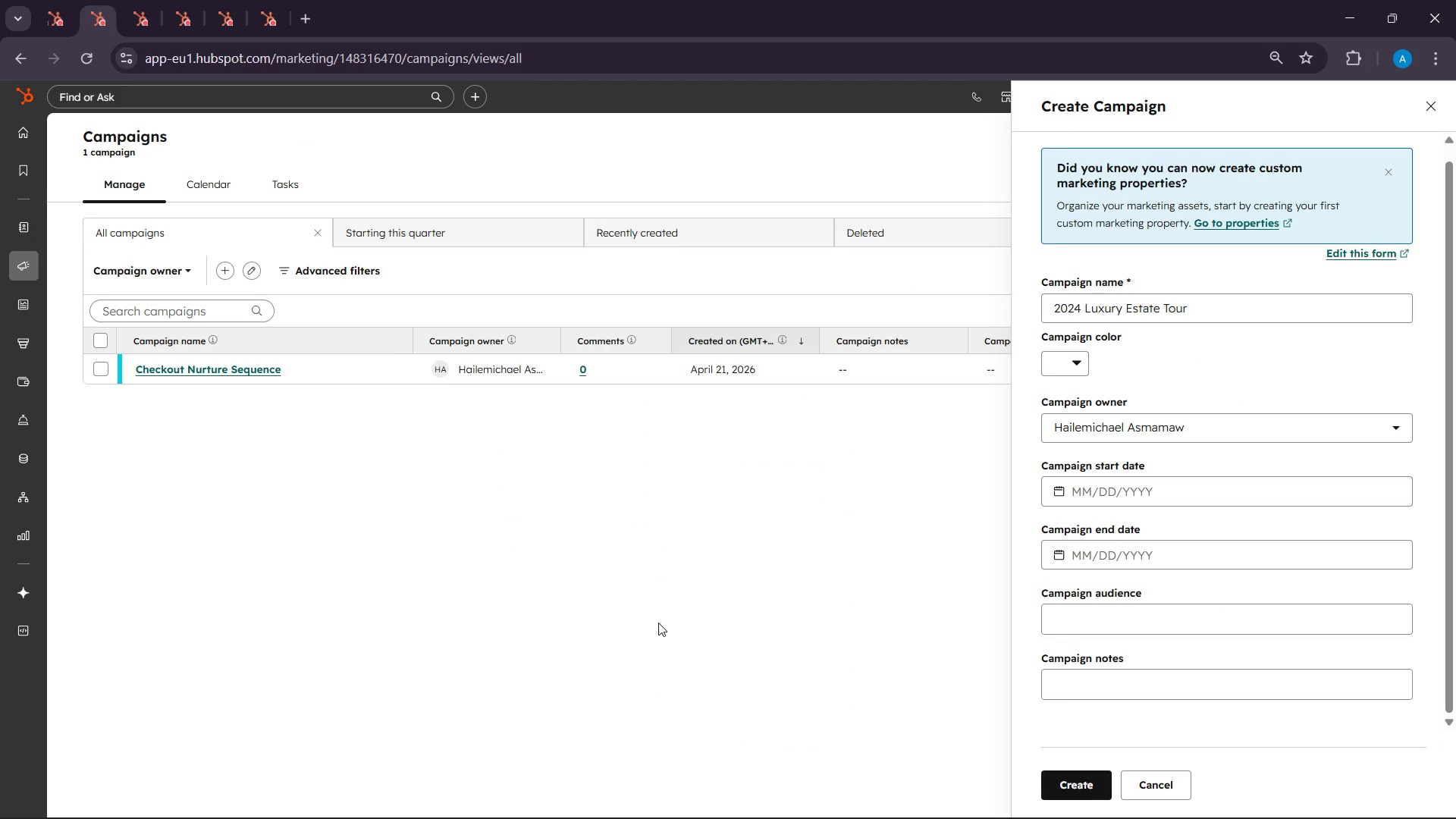 
wait(8.8)
 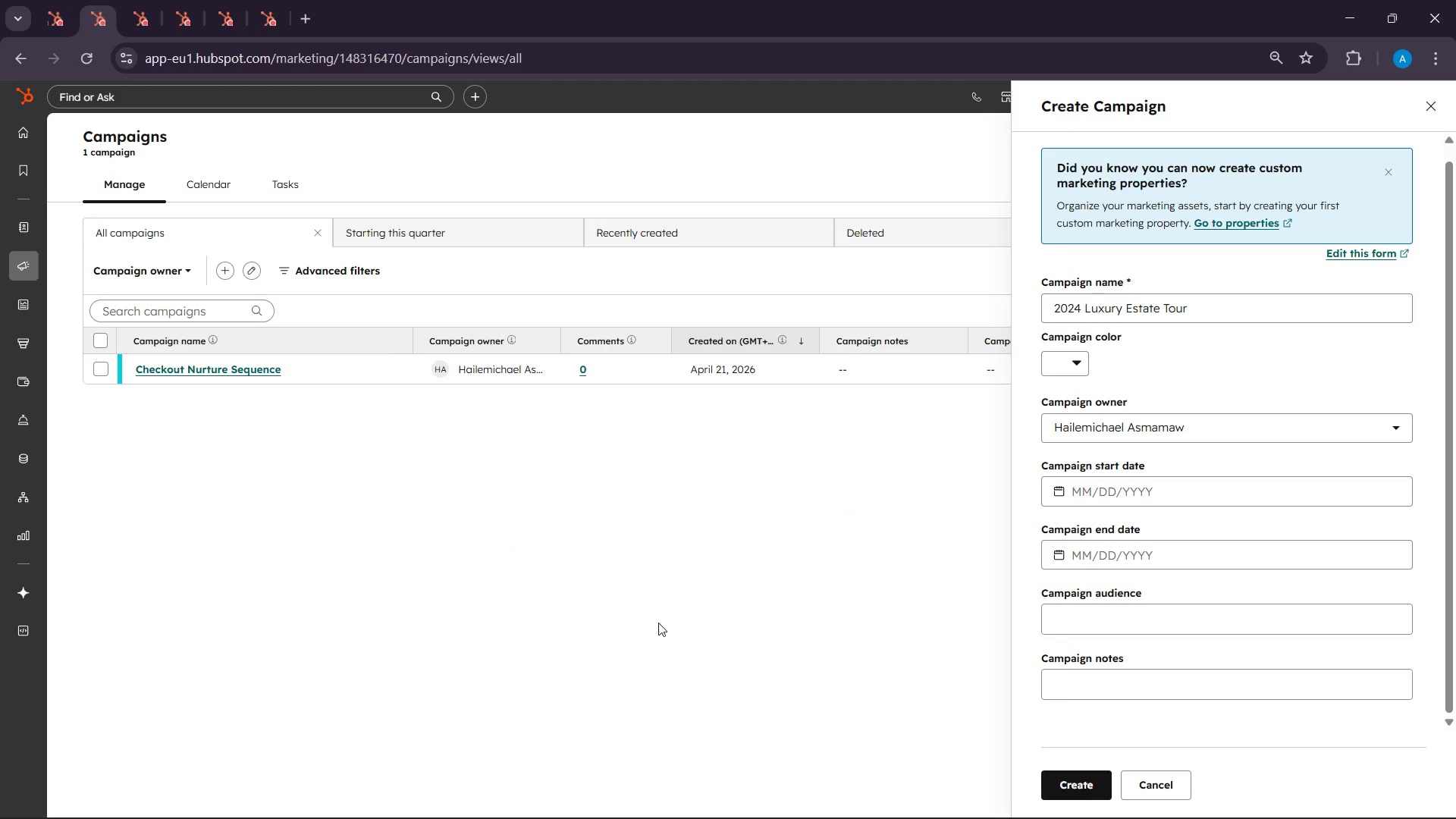 
left_click([1332, 809])
 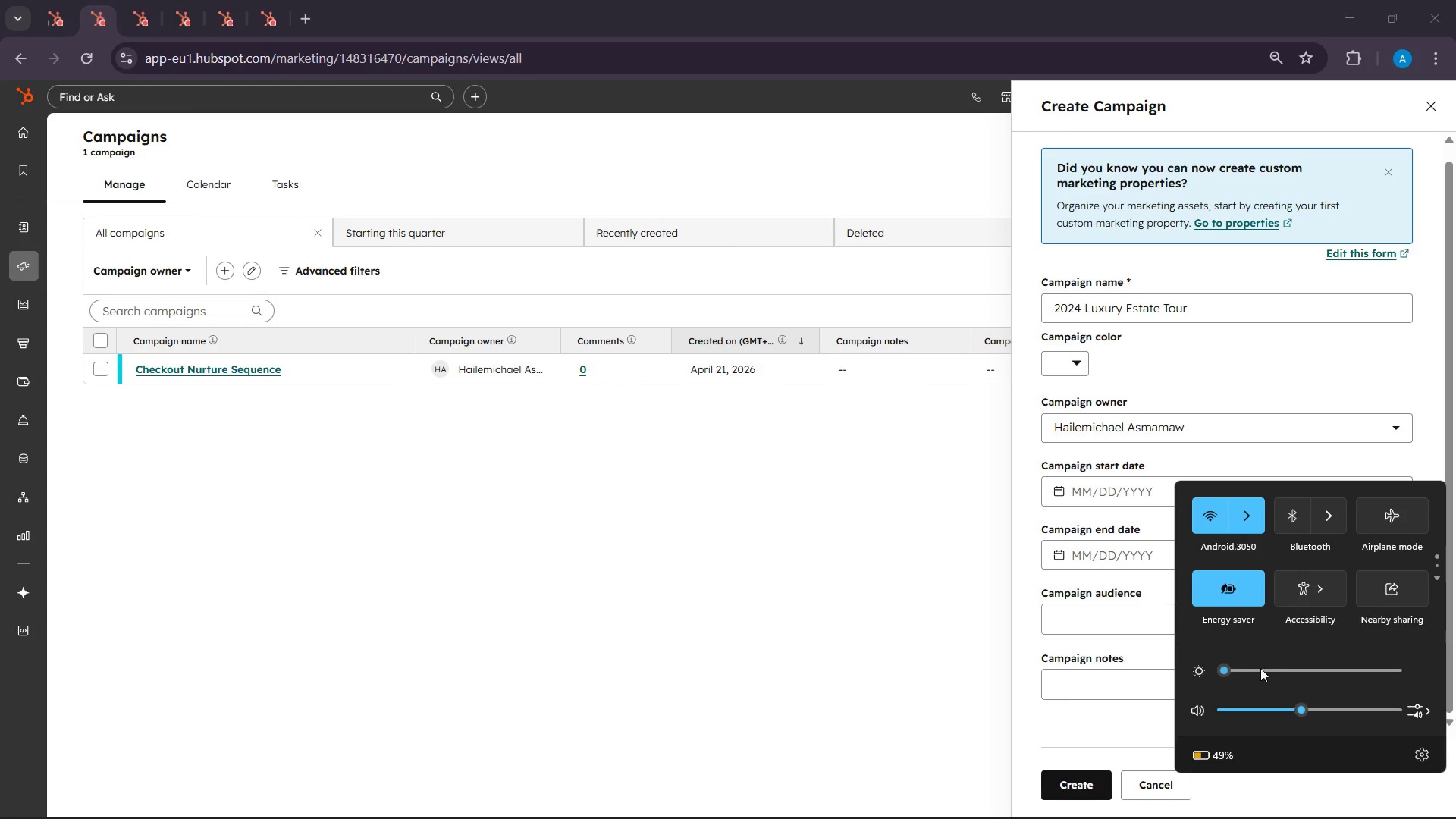 
left_click([1252, 665])
 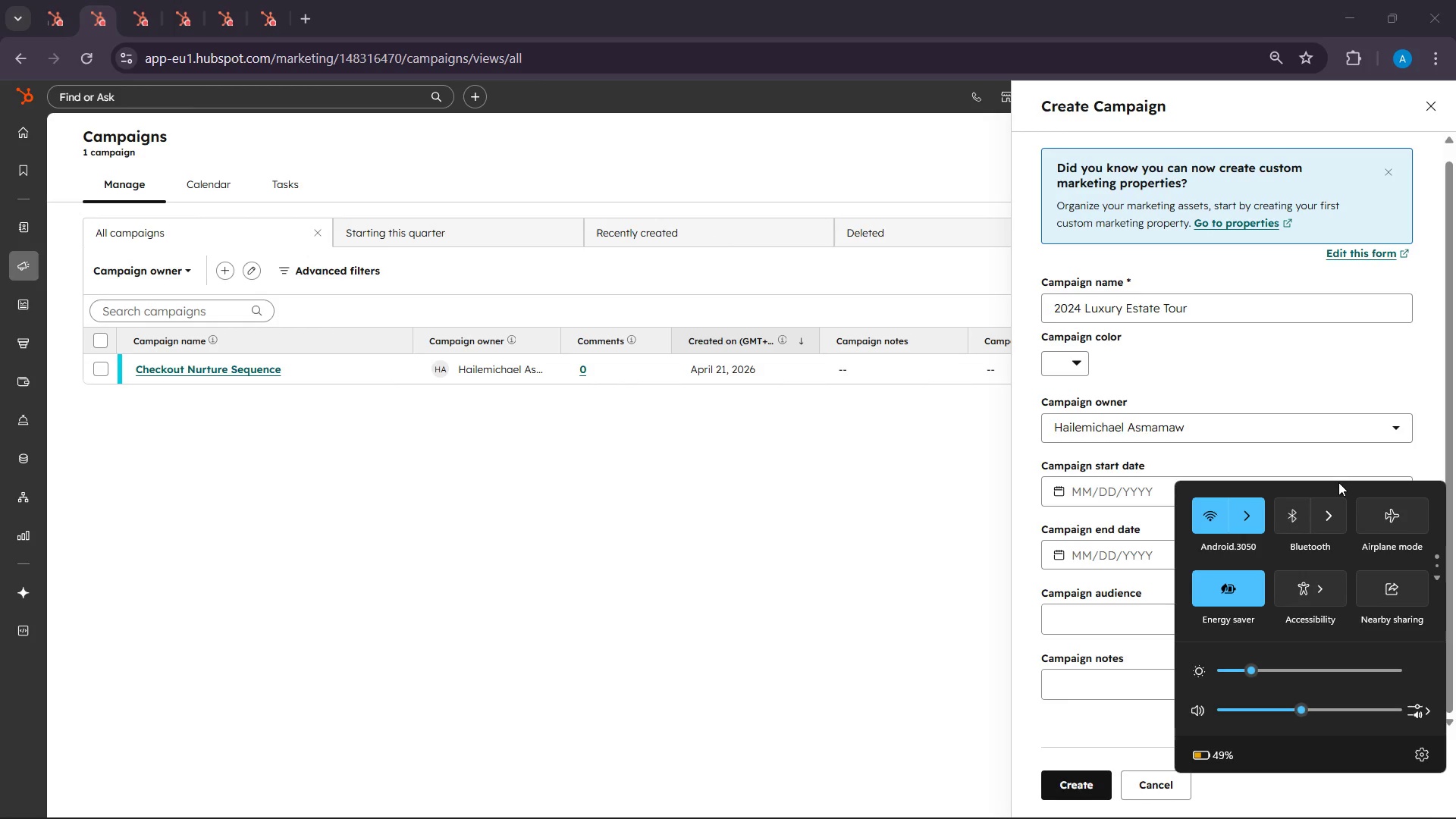 
left_click([1338, 482])
 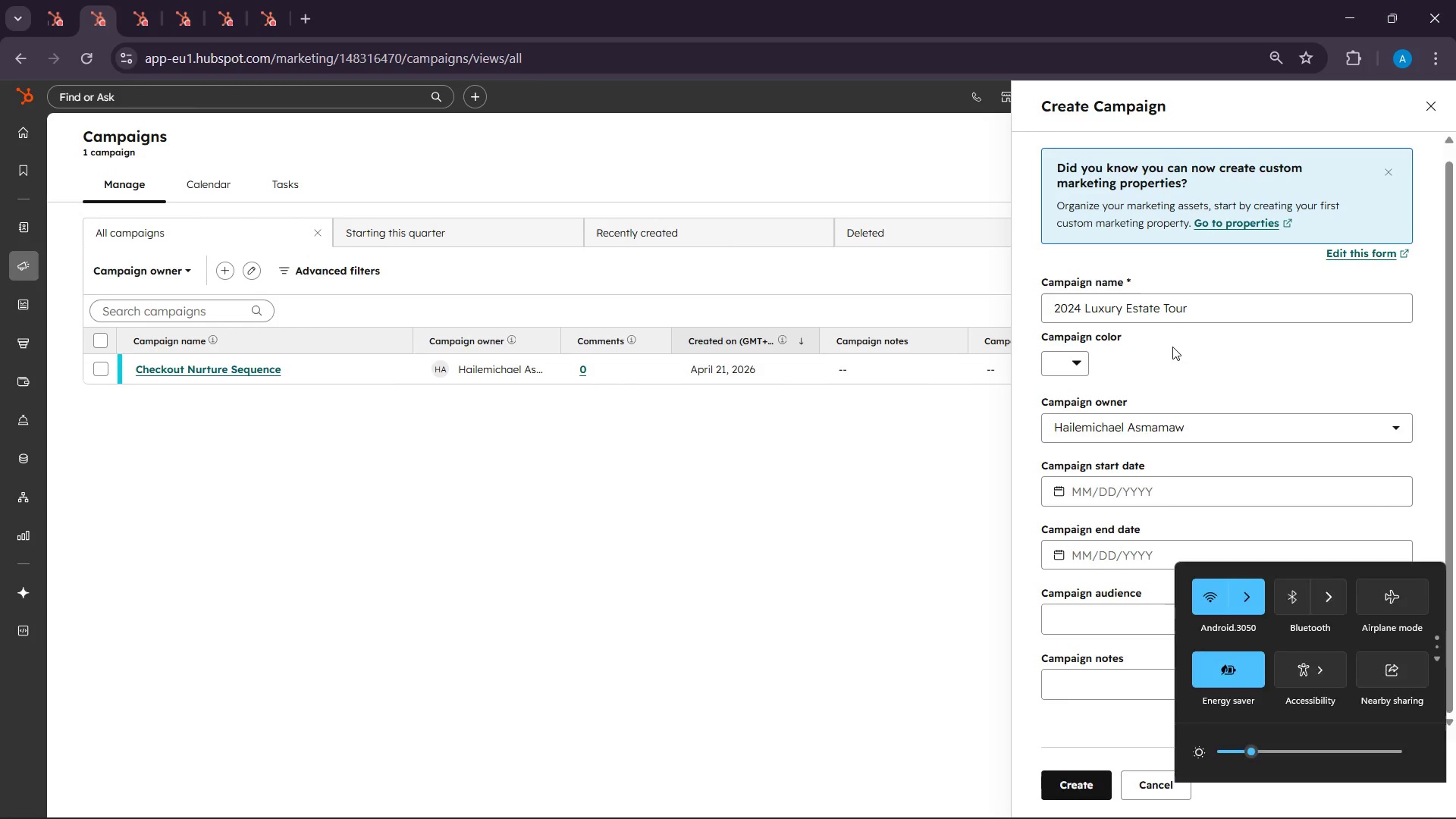 
left_click([1172, 347])
 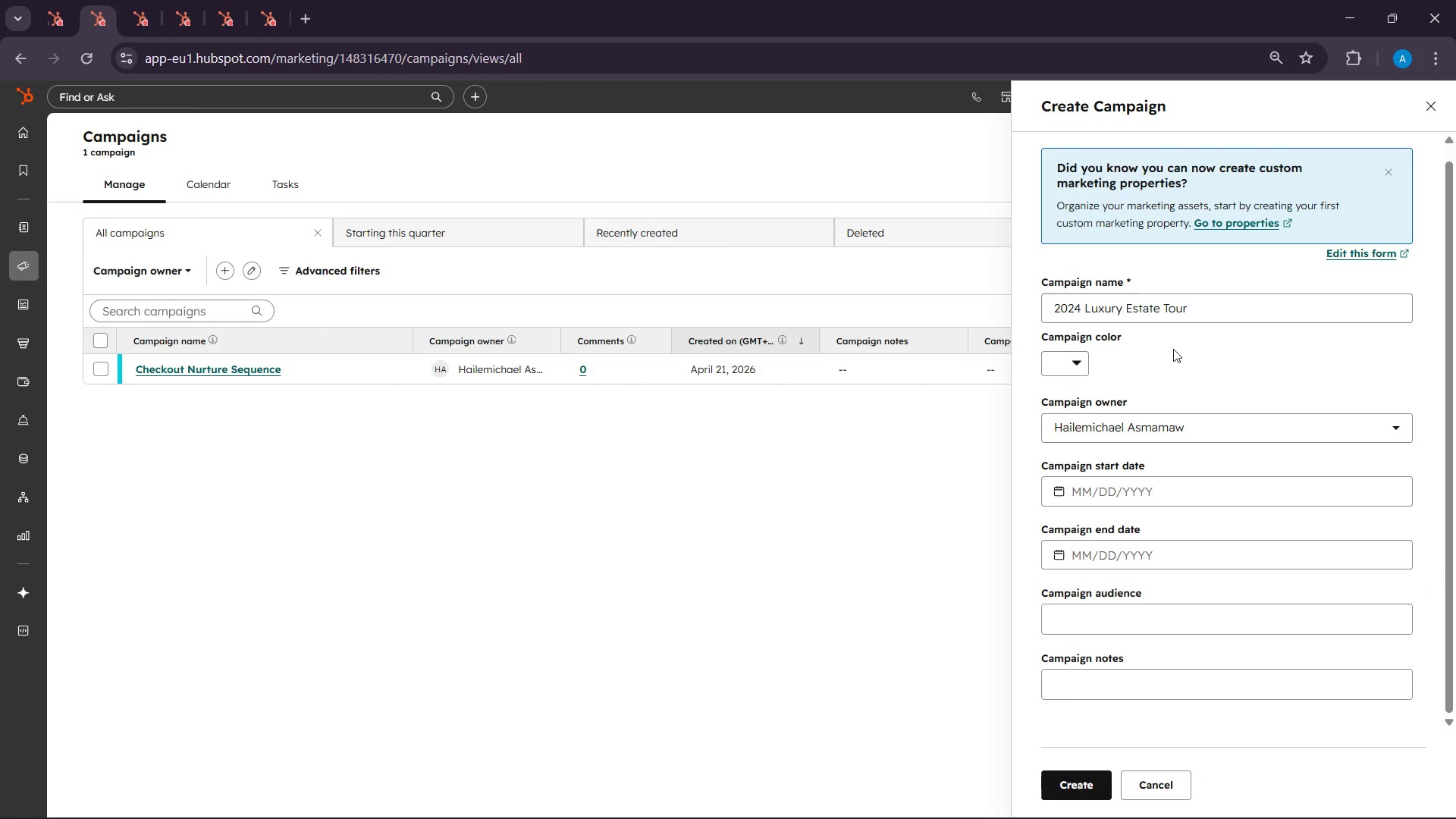 
wait(37.11)
 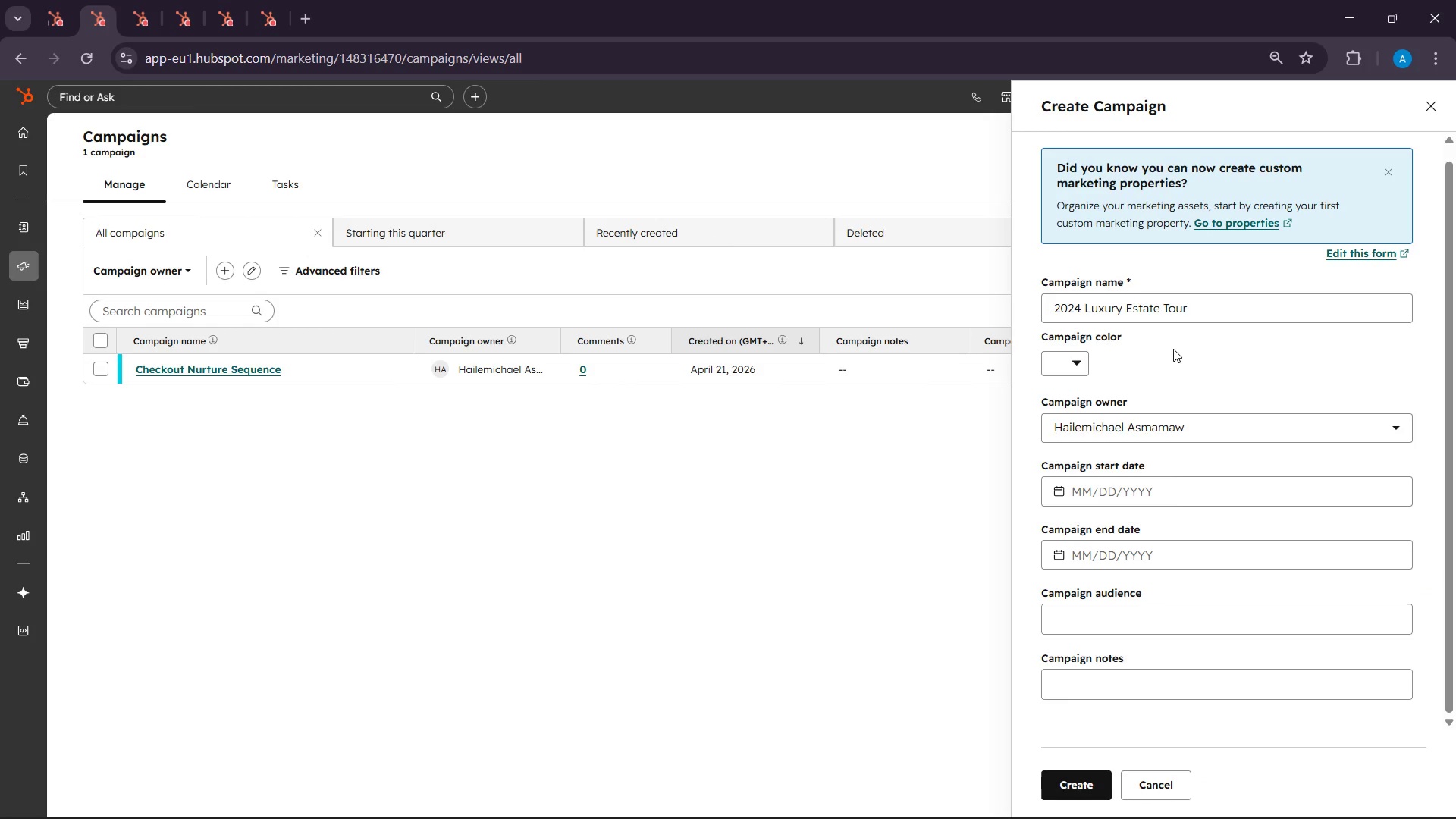 
left_click([1102, 485])
 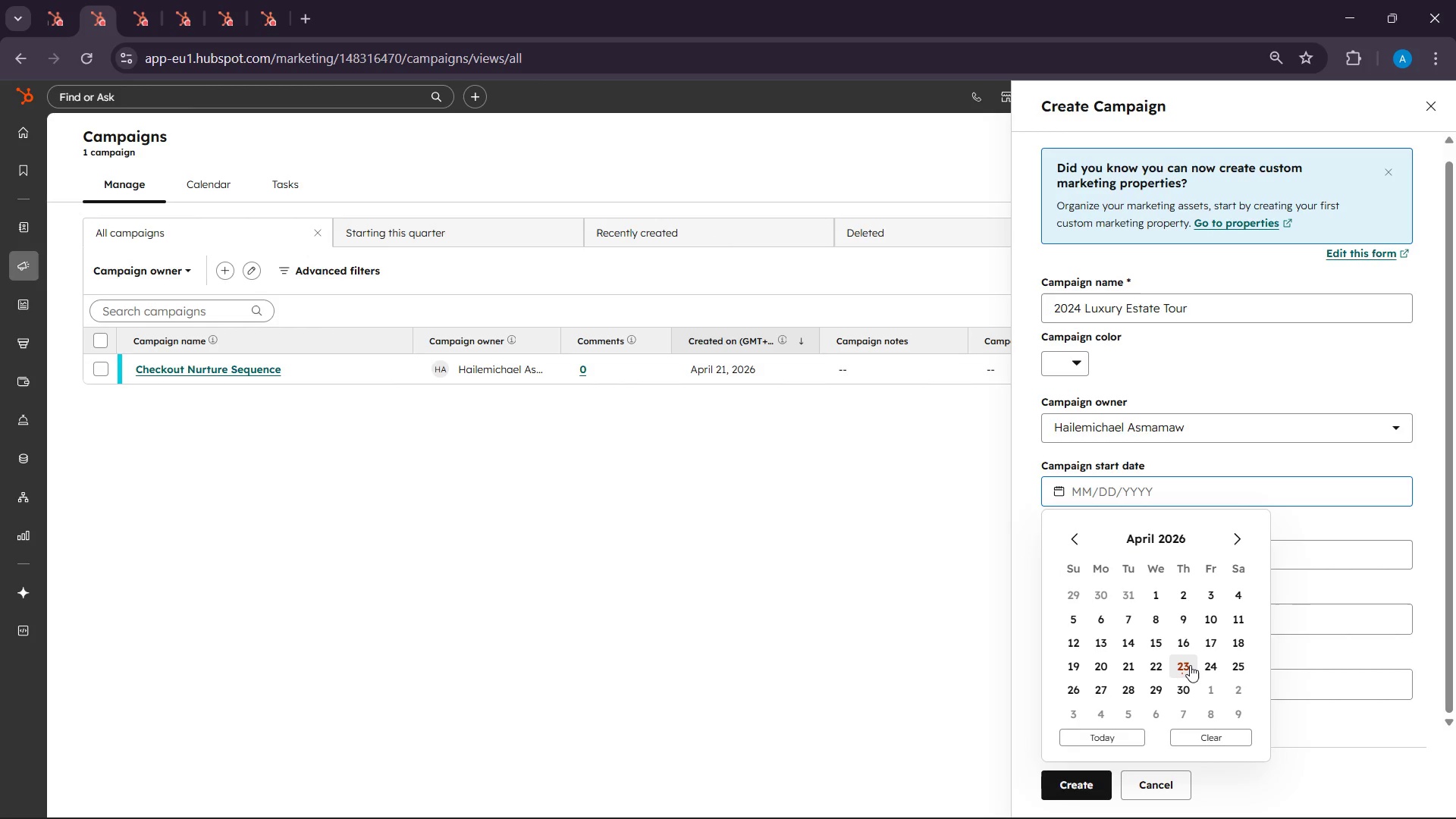 
left_click([1190, 665])
 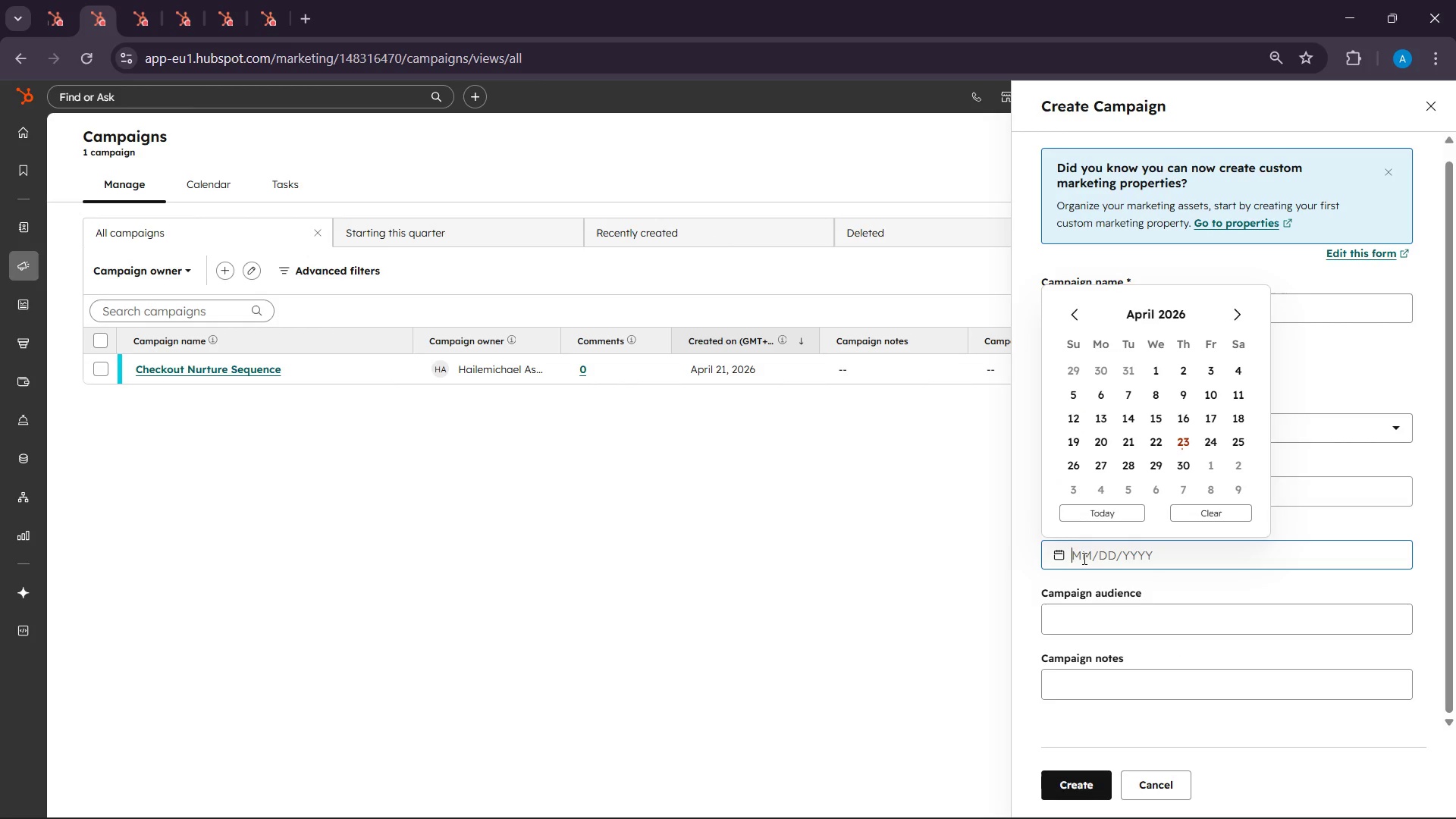 
left_click([1083, 558])
 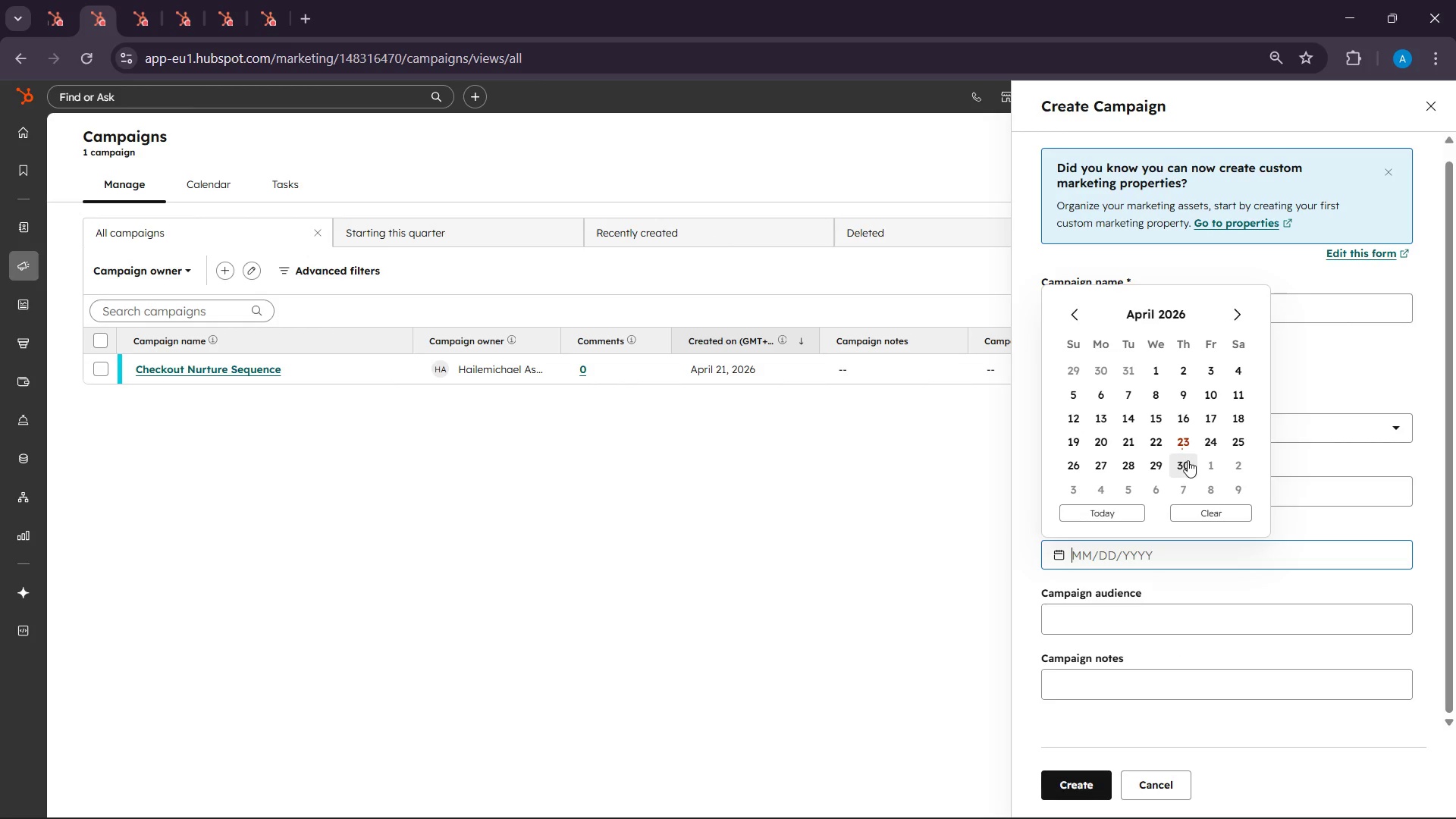 
left_click([1188, 460])
 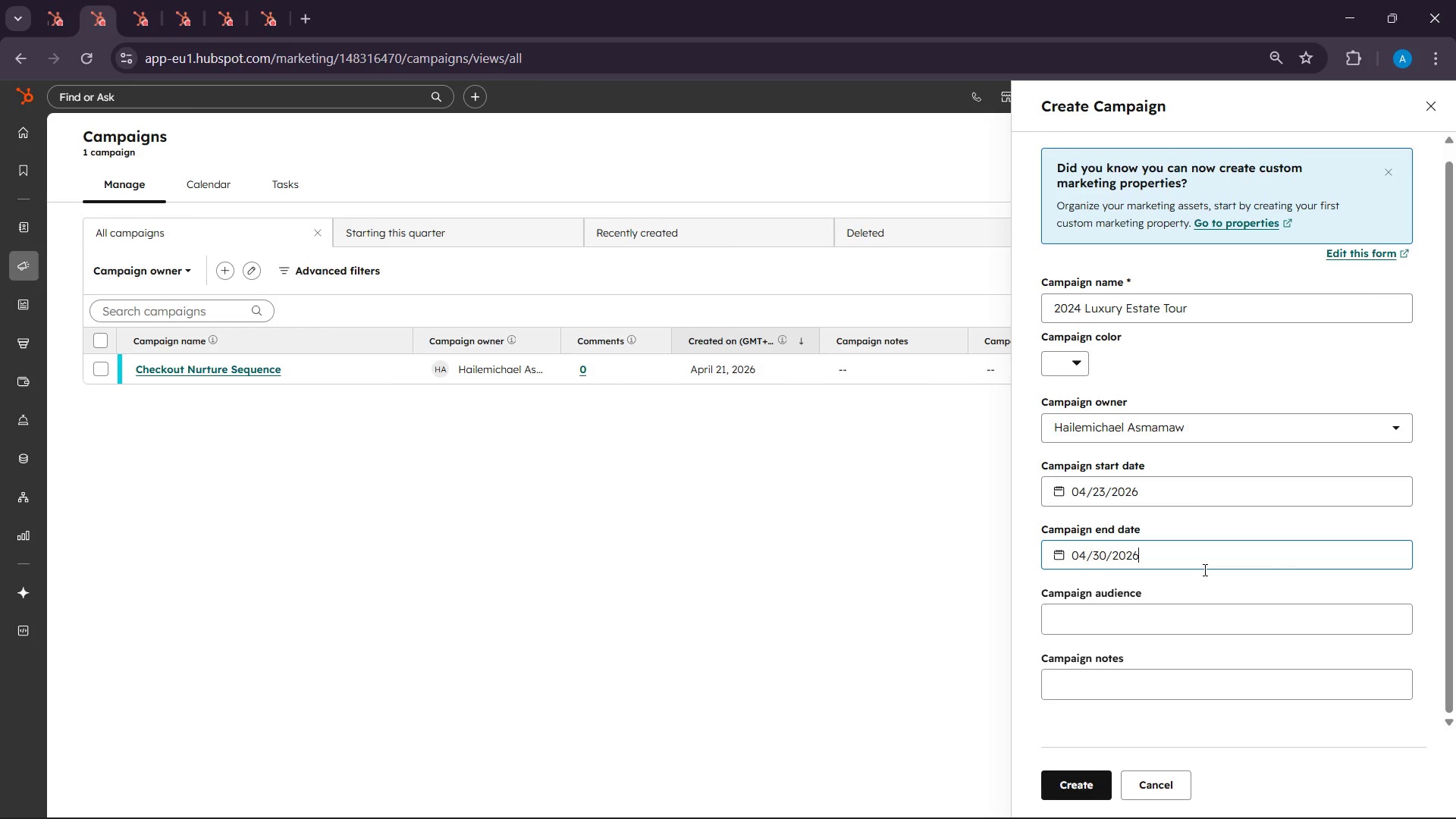 
scroll: coordinate [1204, 569], scroll_direction: down, amount: 3.0
 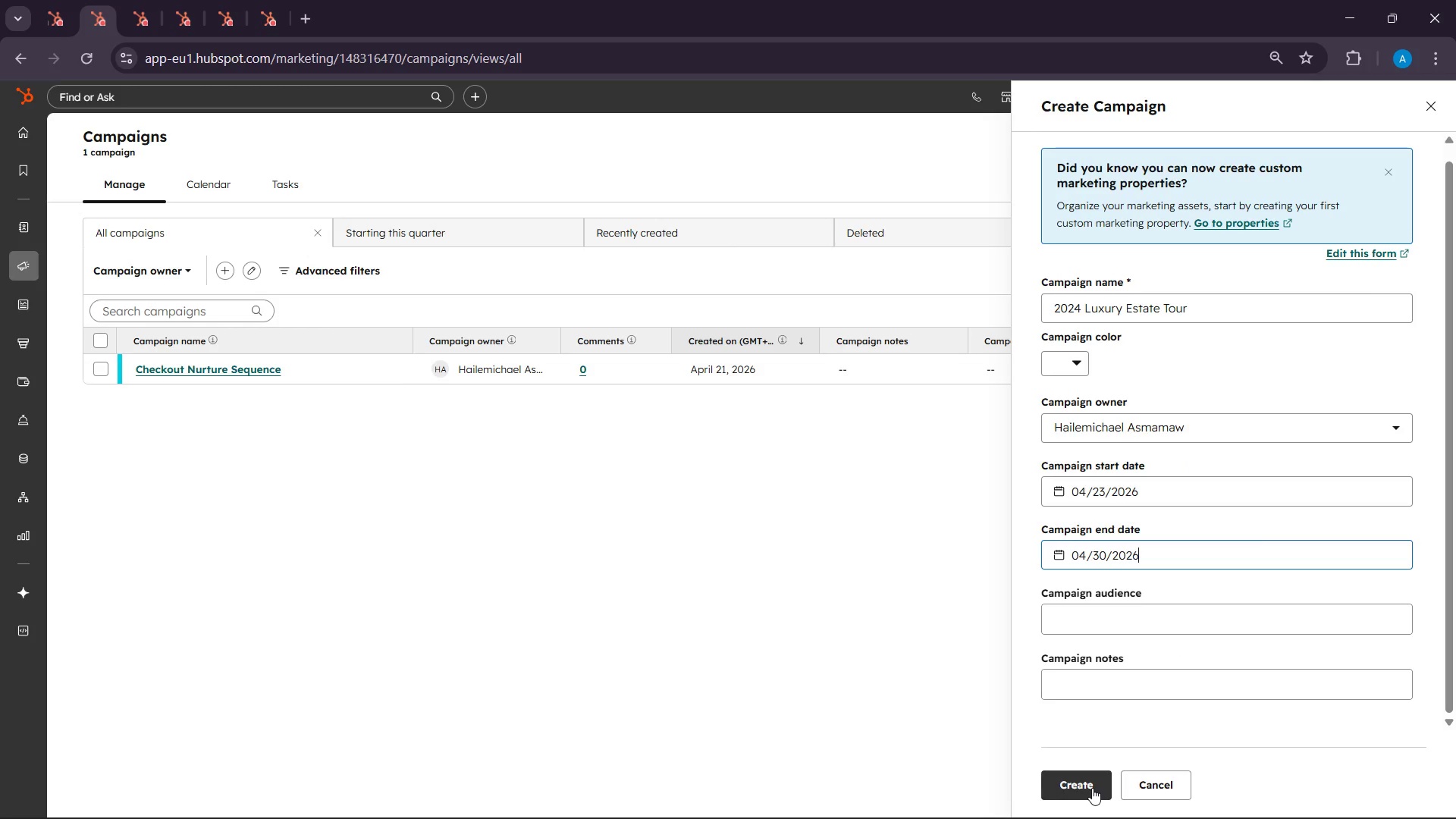 
left_click([1092, 788])
 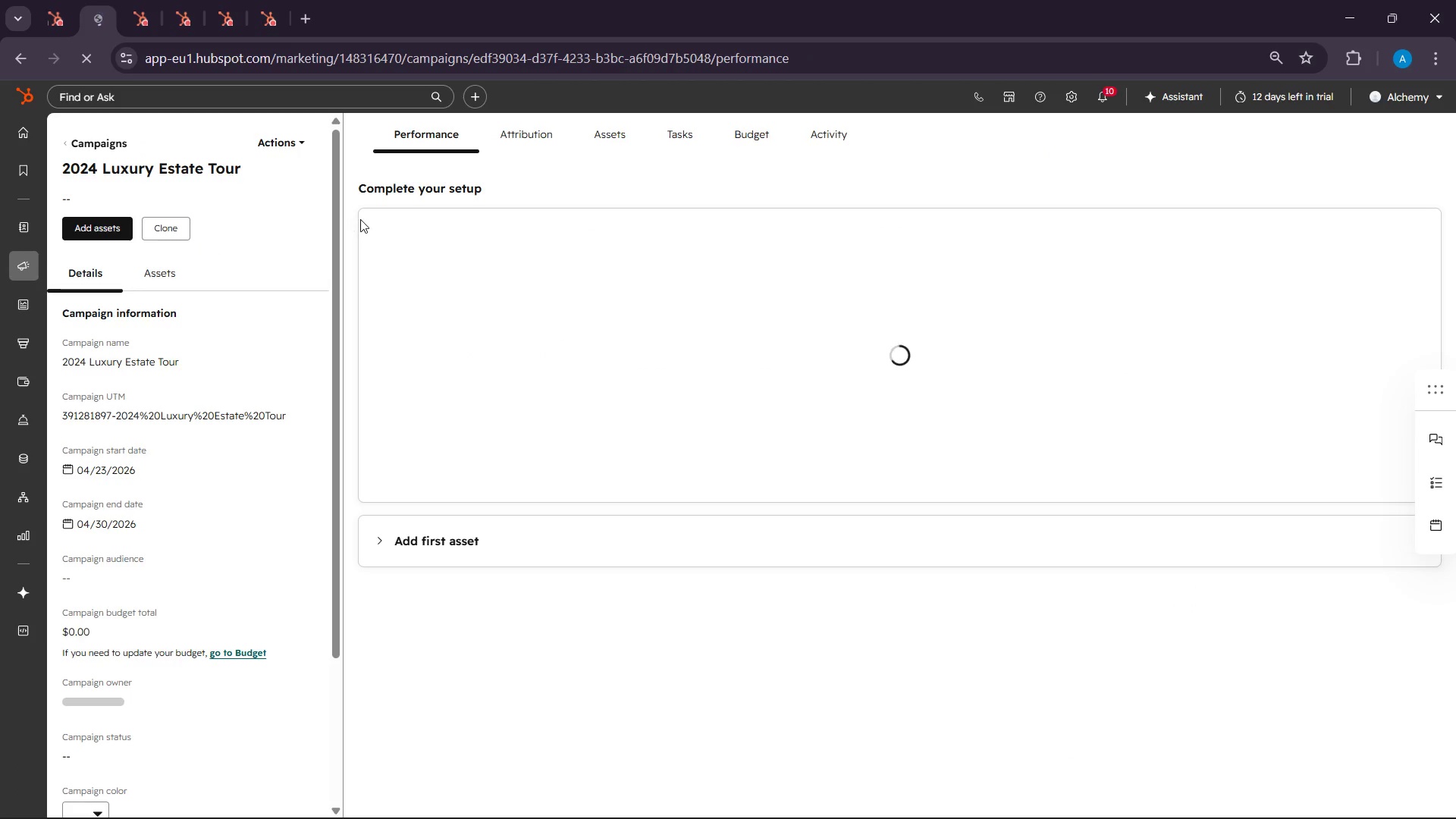 
wait(13.75)
 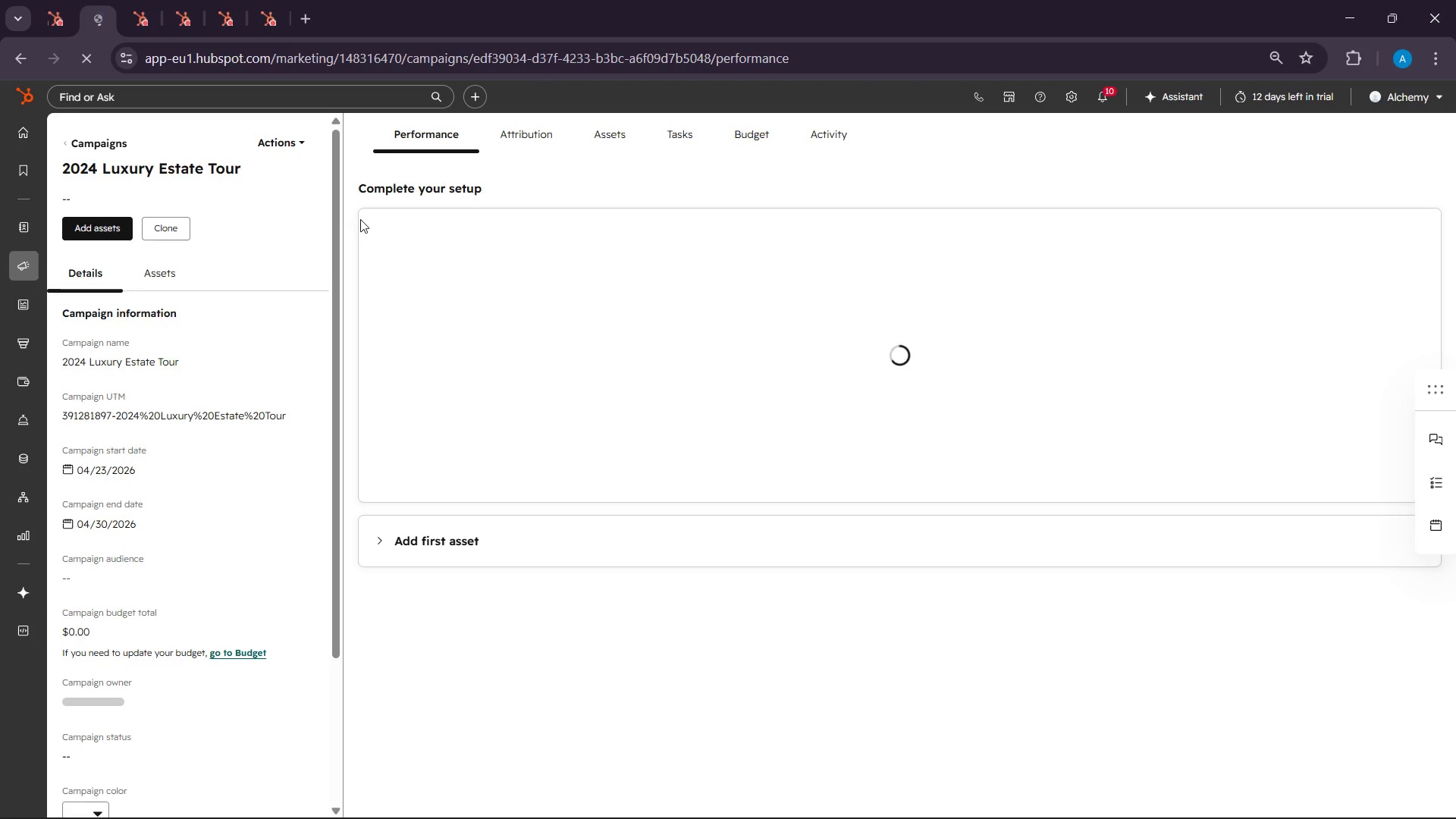 
left_click([106, 239])
 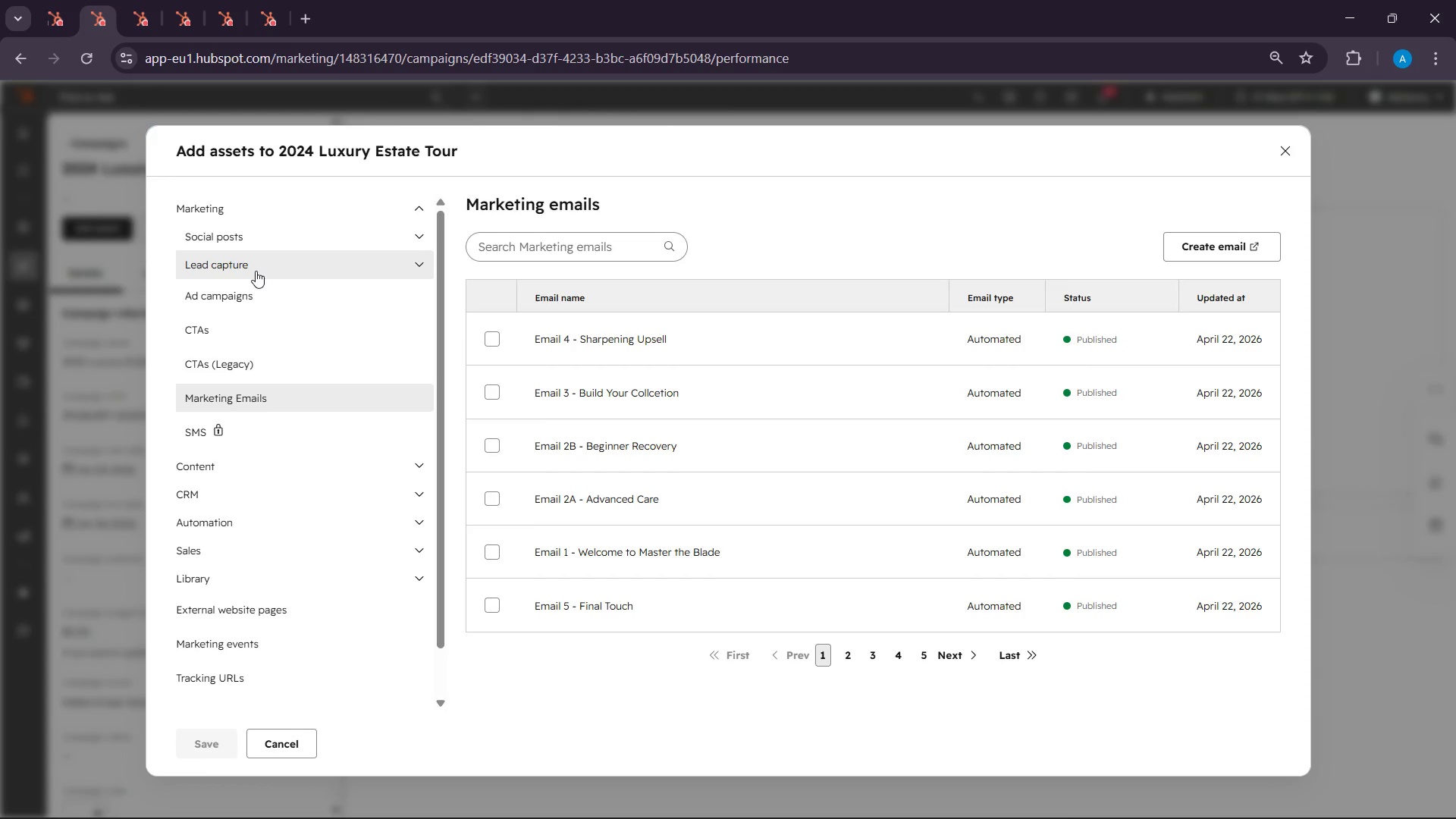 
wait(12.3)
 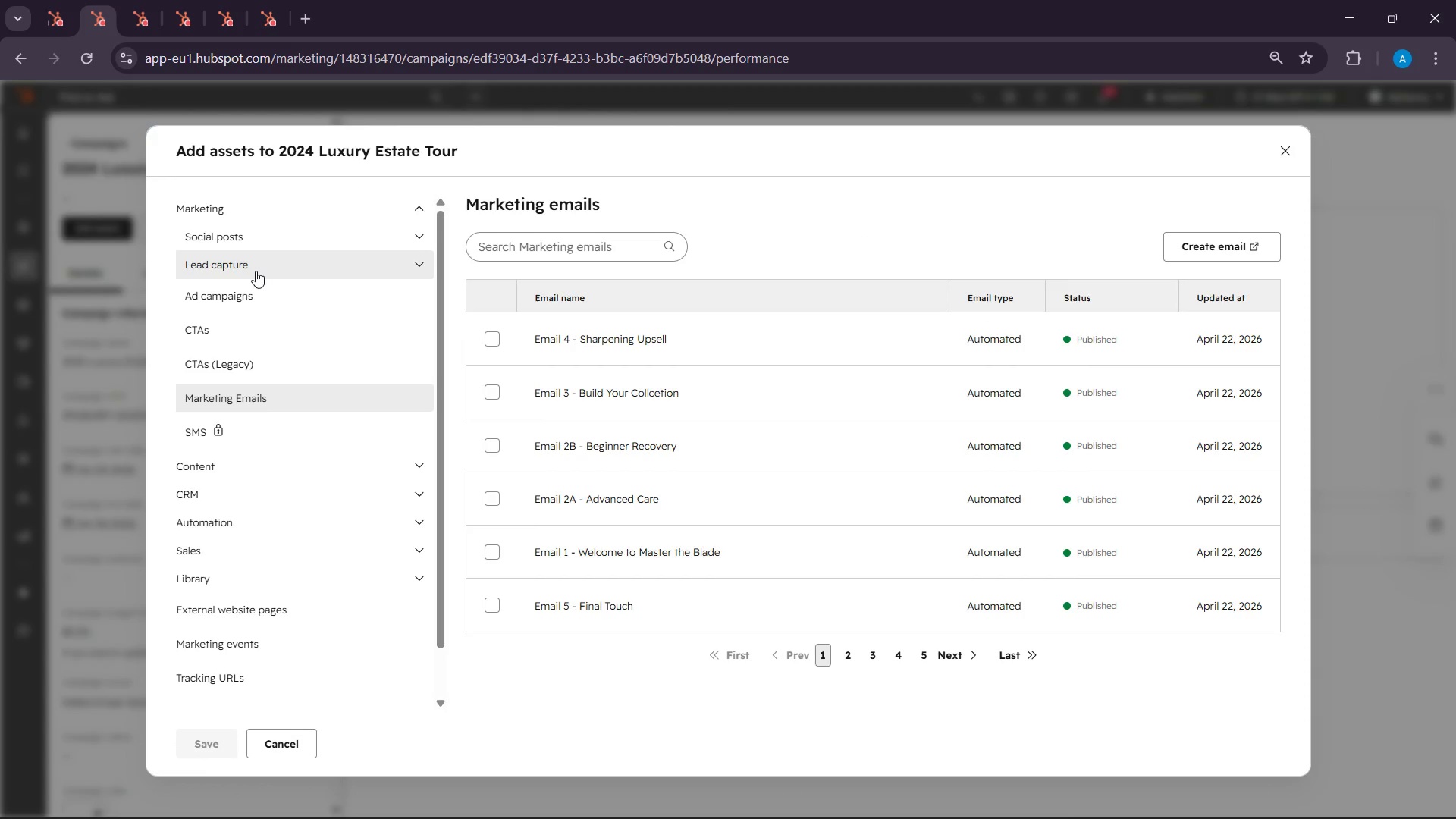 
scroll: coordinate [300, 469], scroll_direction: down, amount: 5.0
 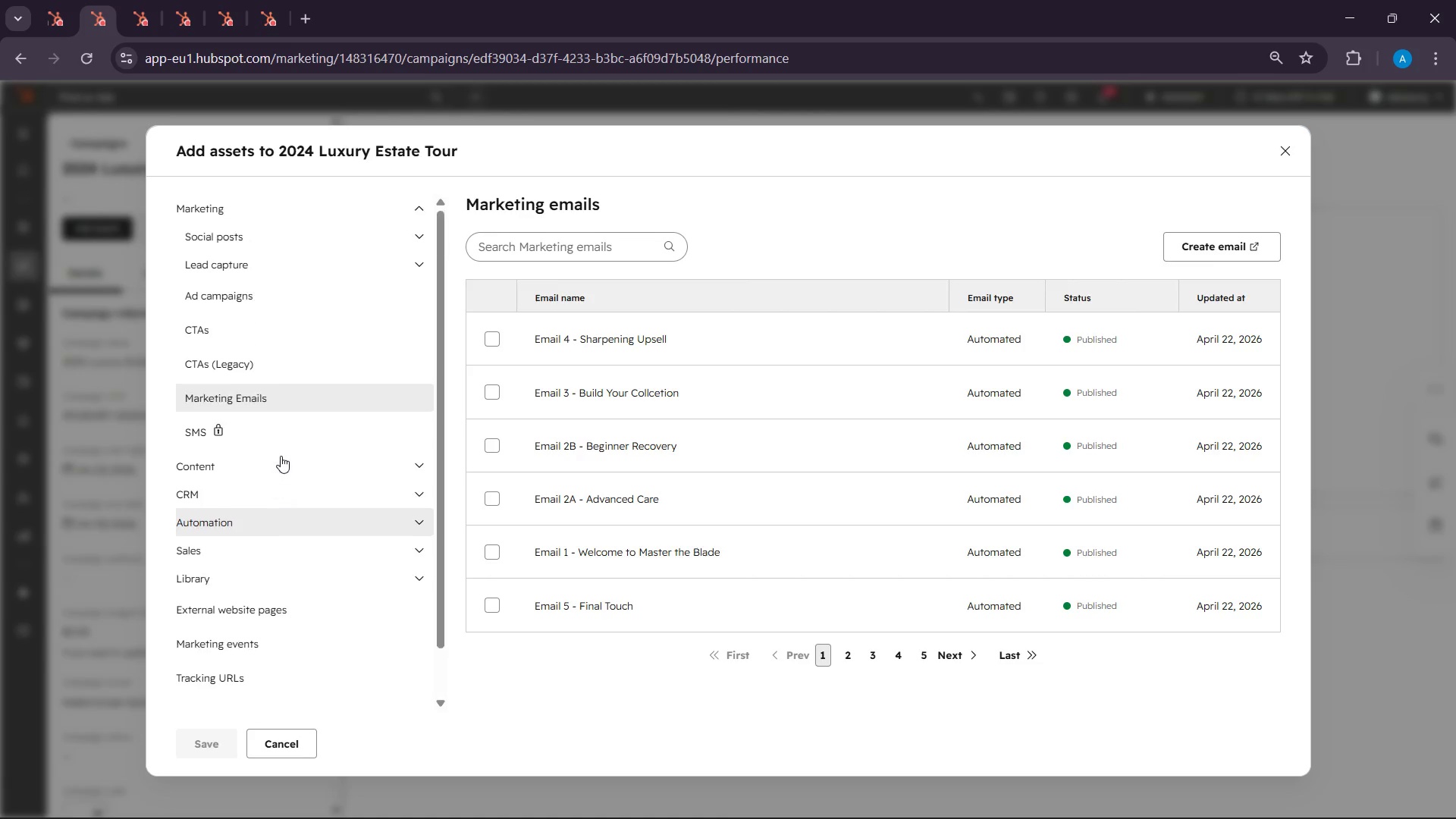 
scroll: coordinate [281, 456], scroll_direction: up, amount: 8.0
 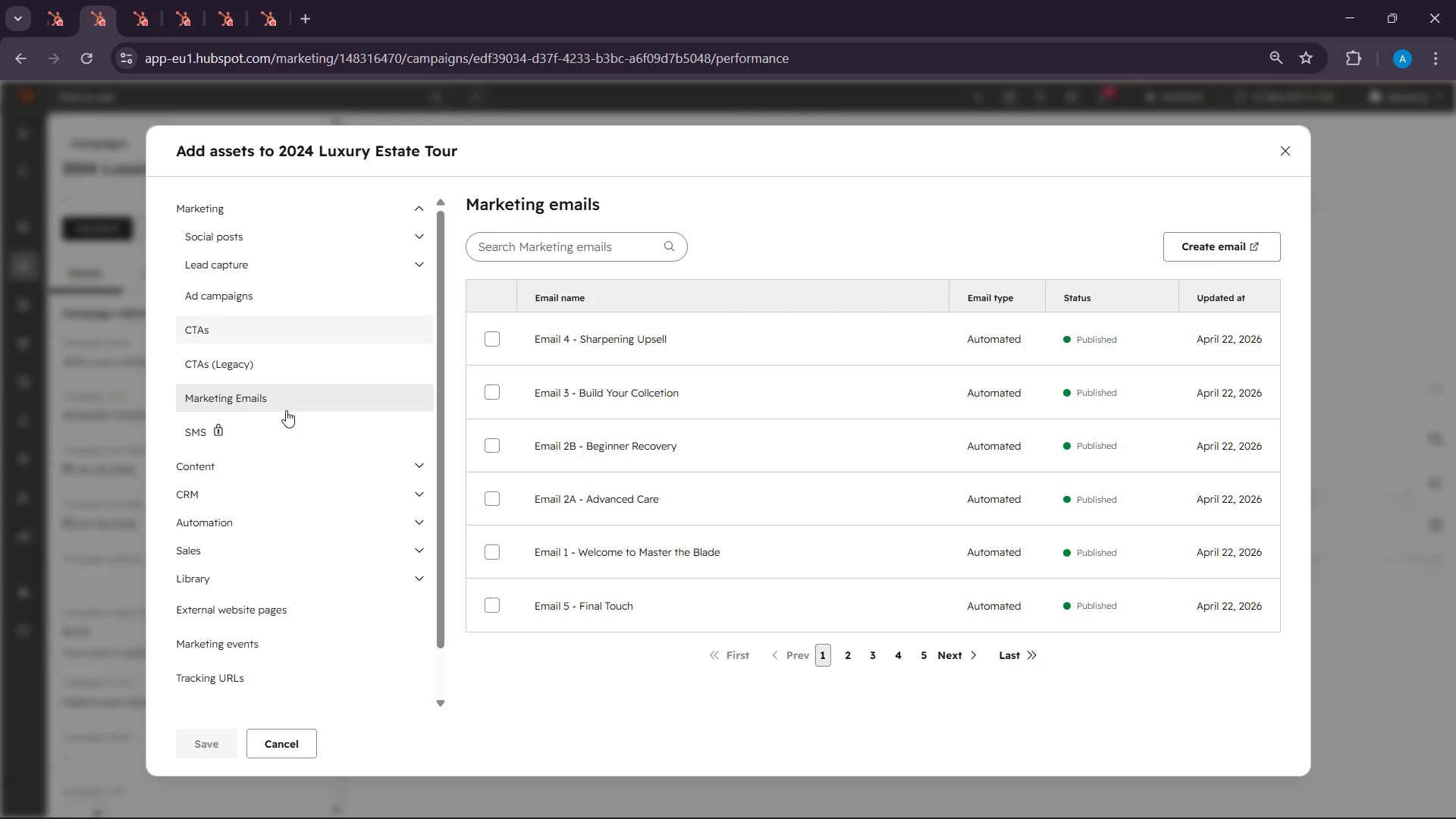 
scroll: coordinate [286, 410], scroll_direction: down, amount: 2.0
 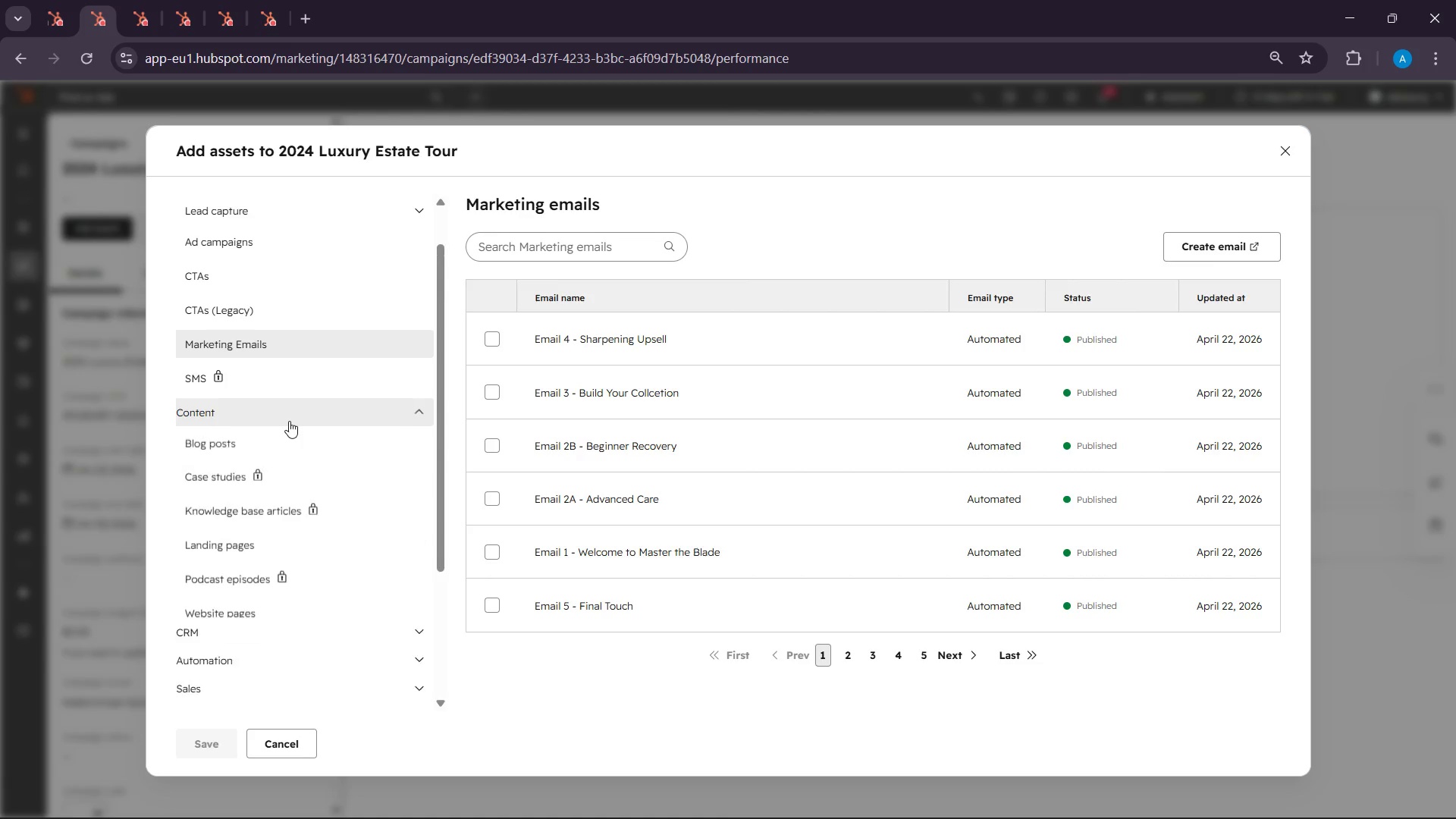 
left_click([289, 421])
 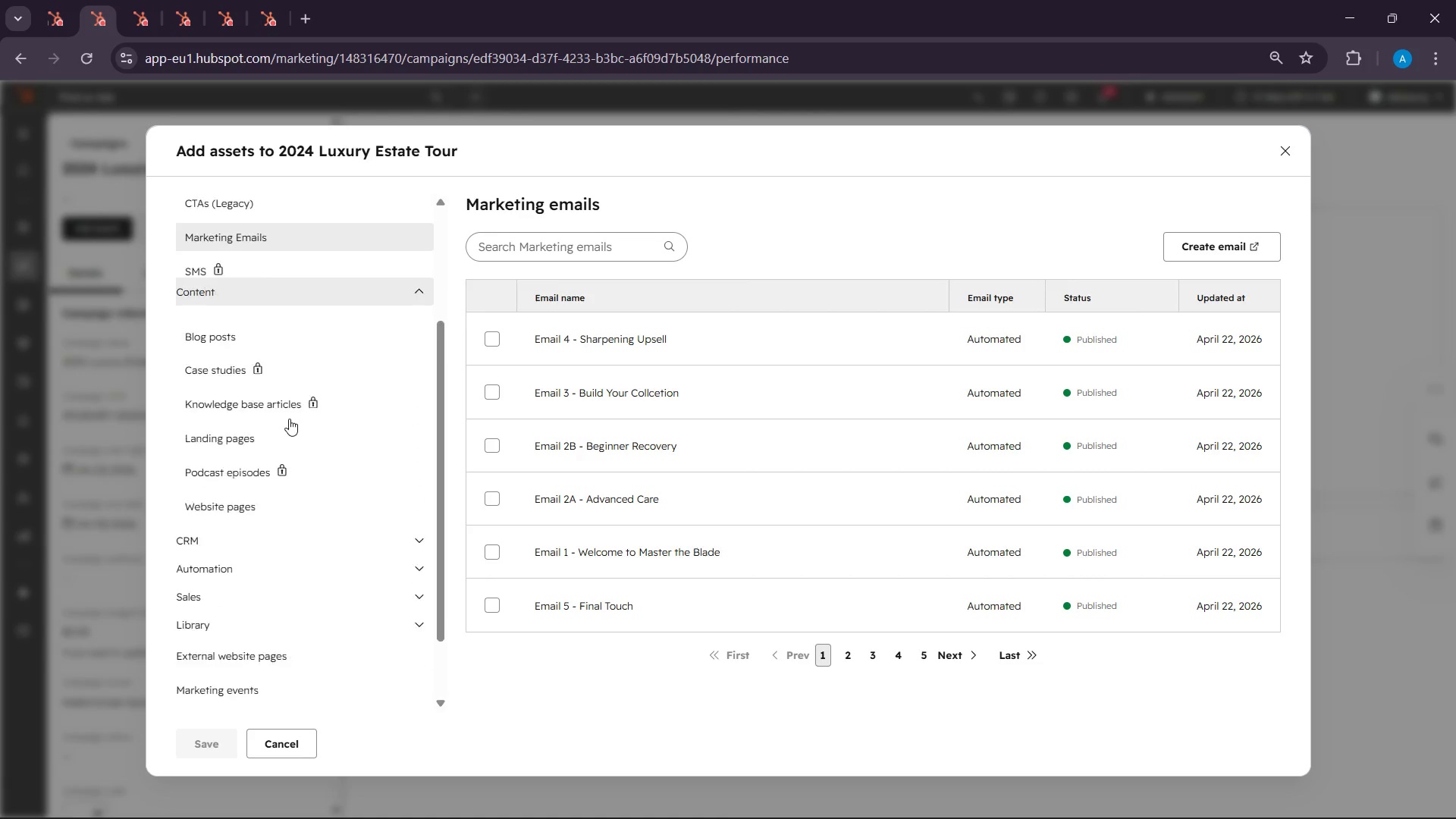 
scroll: coordinate [290, 416], scroll_direction: down, amount: 5.0
 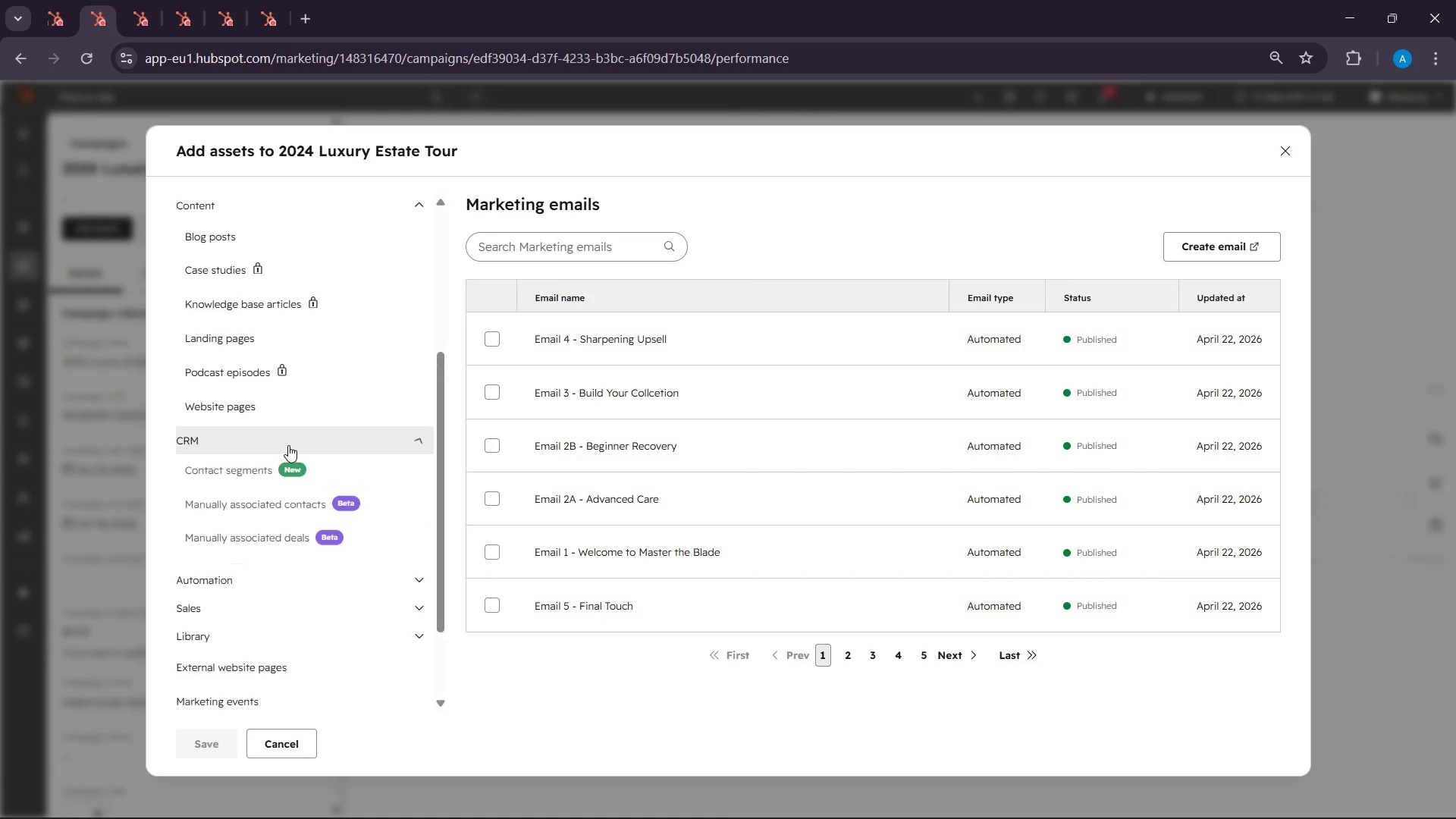 
left_click([288, 446])
 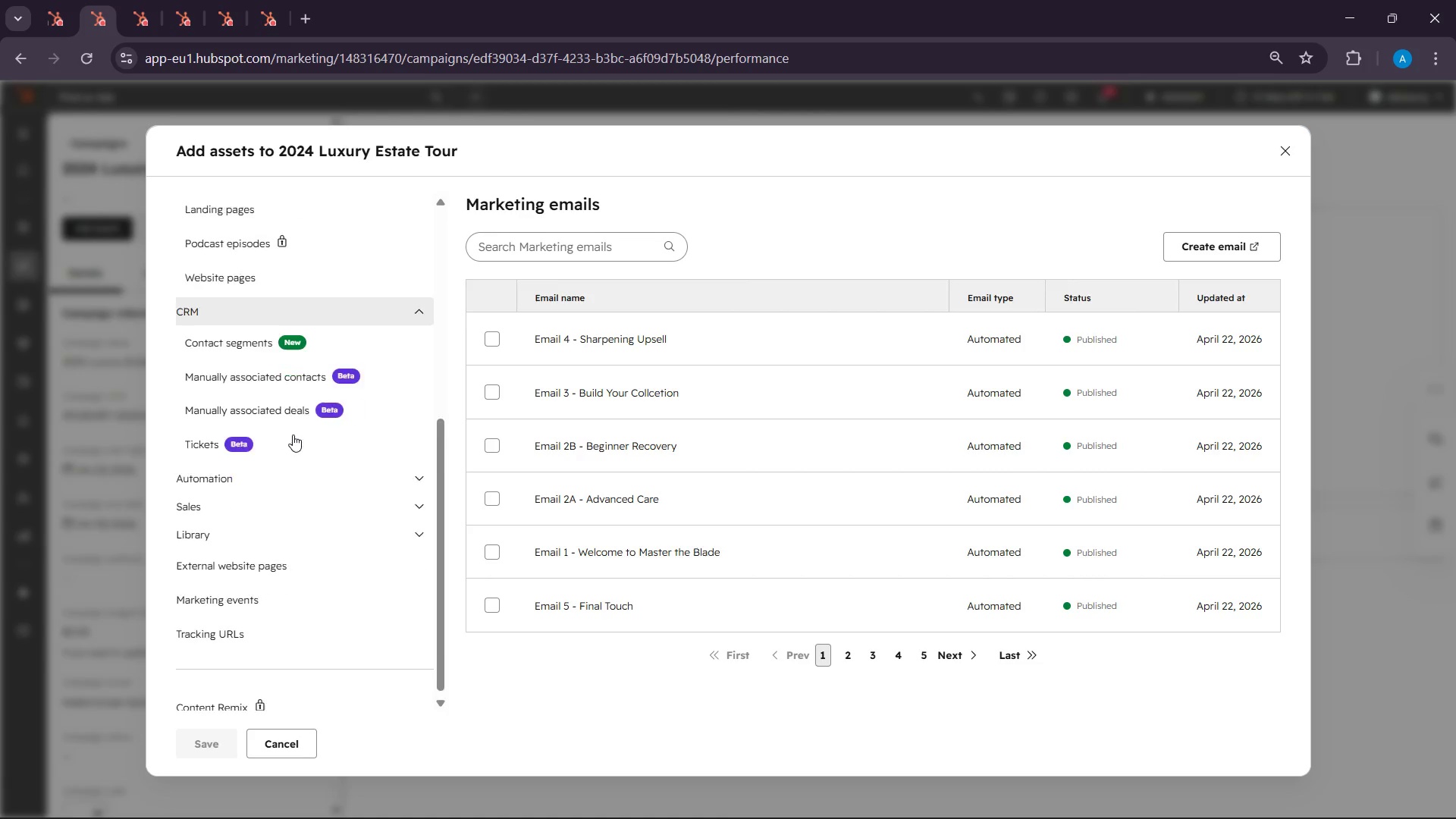 
scroll: coordinate [293, 435], scroll_direction: down, amount: 3.0
 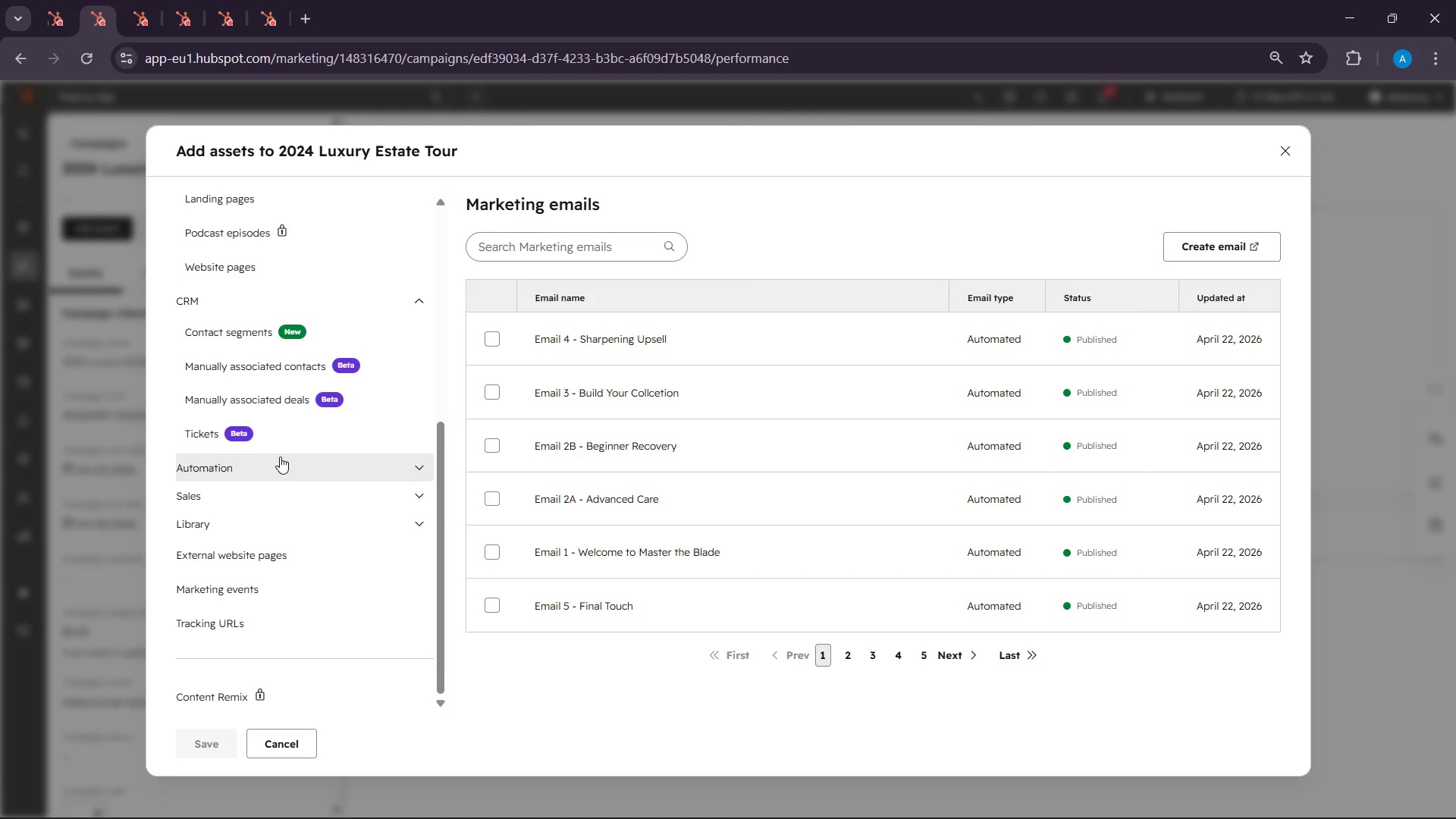 
left_click([280, 457])
 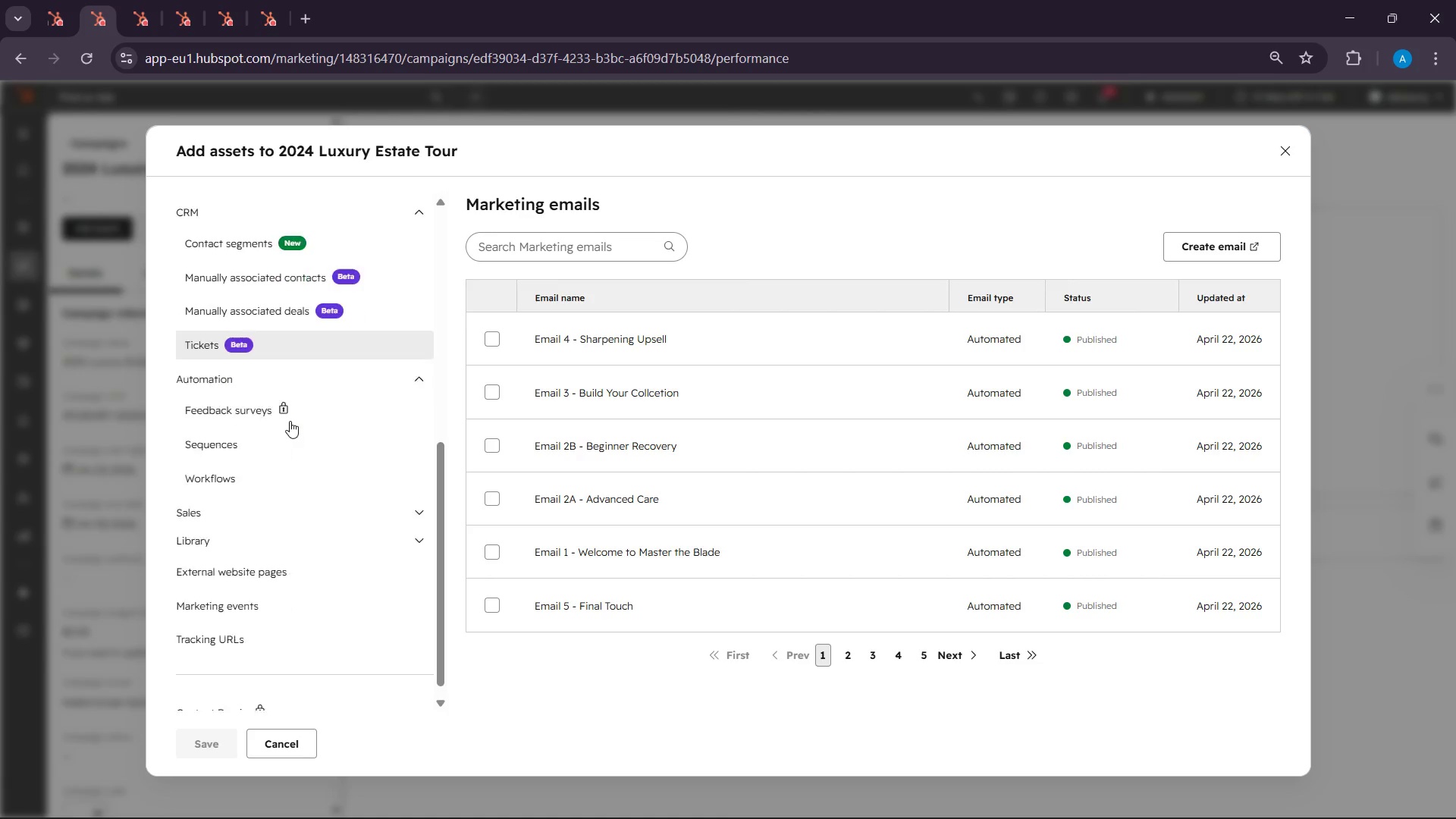 
scroll: coordinate [278, 429], scroll_direction: down, amount: 11.0
 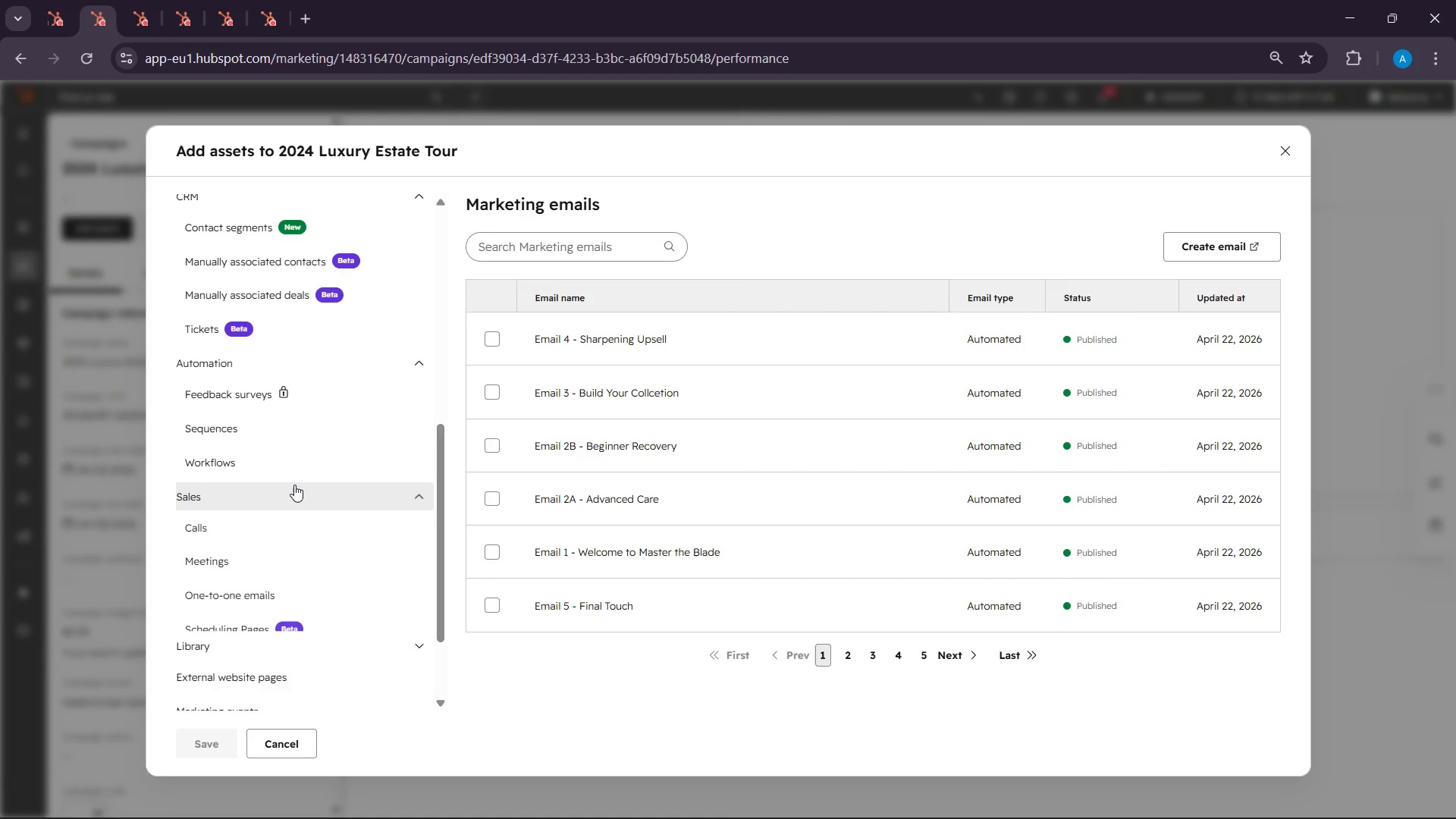 
left_click([294, 507])
 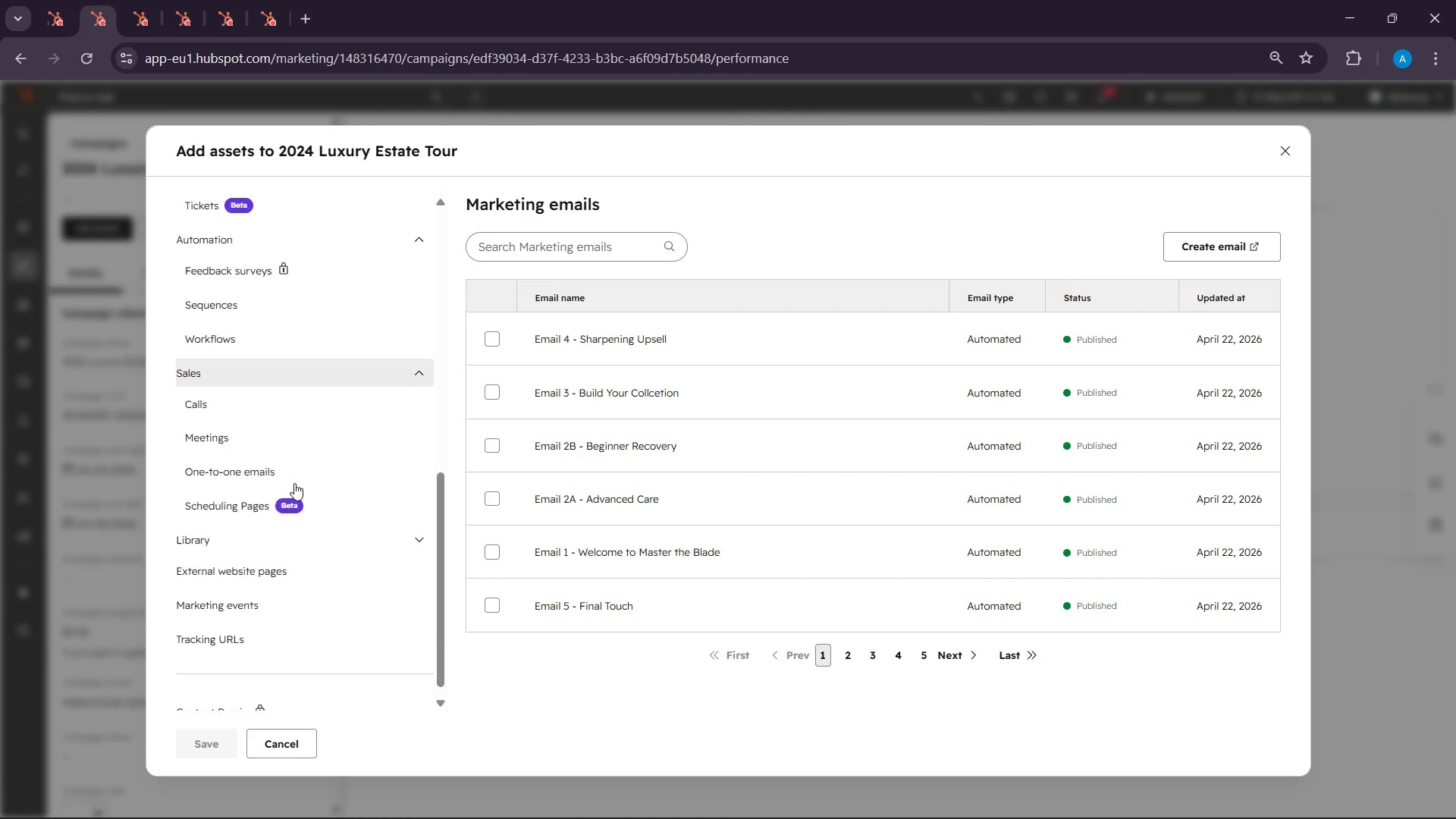 
scroll: coordinate [294, 481], scroll_direction: down, amount: 7.0
 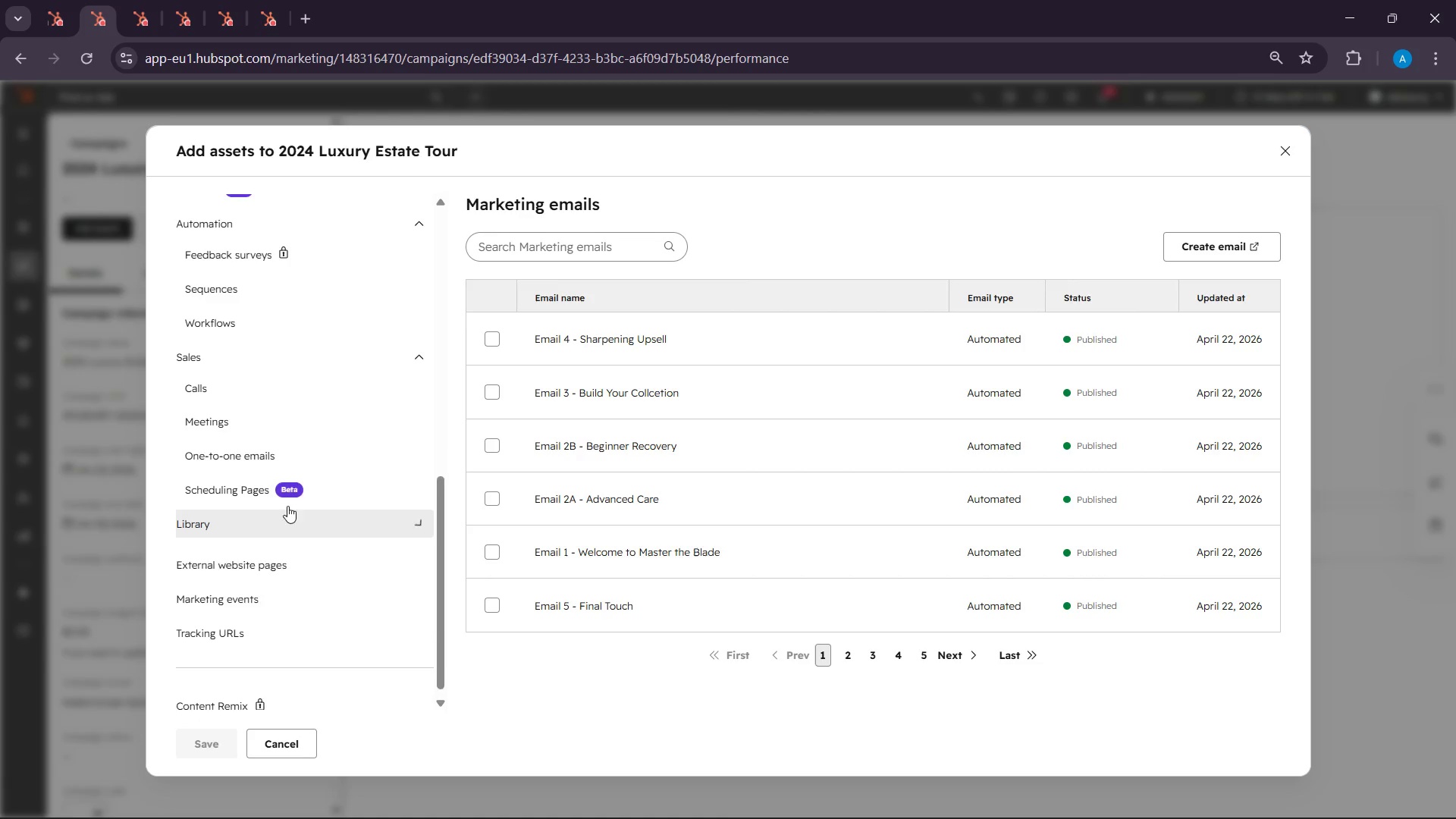 
left_click([287, 522])
 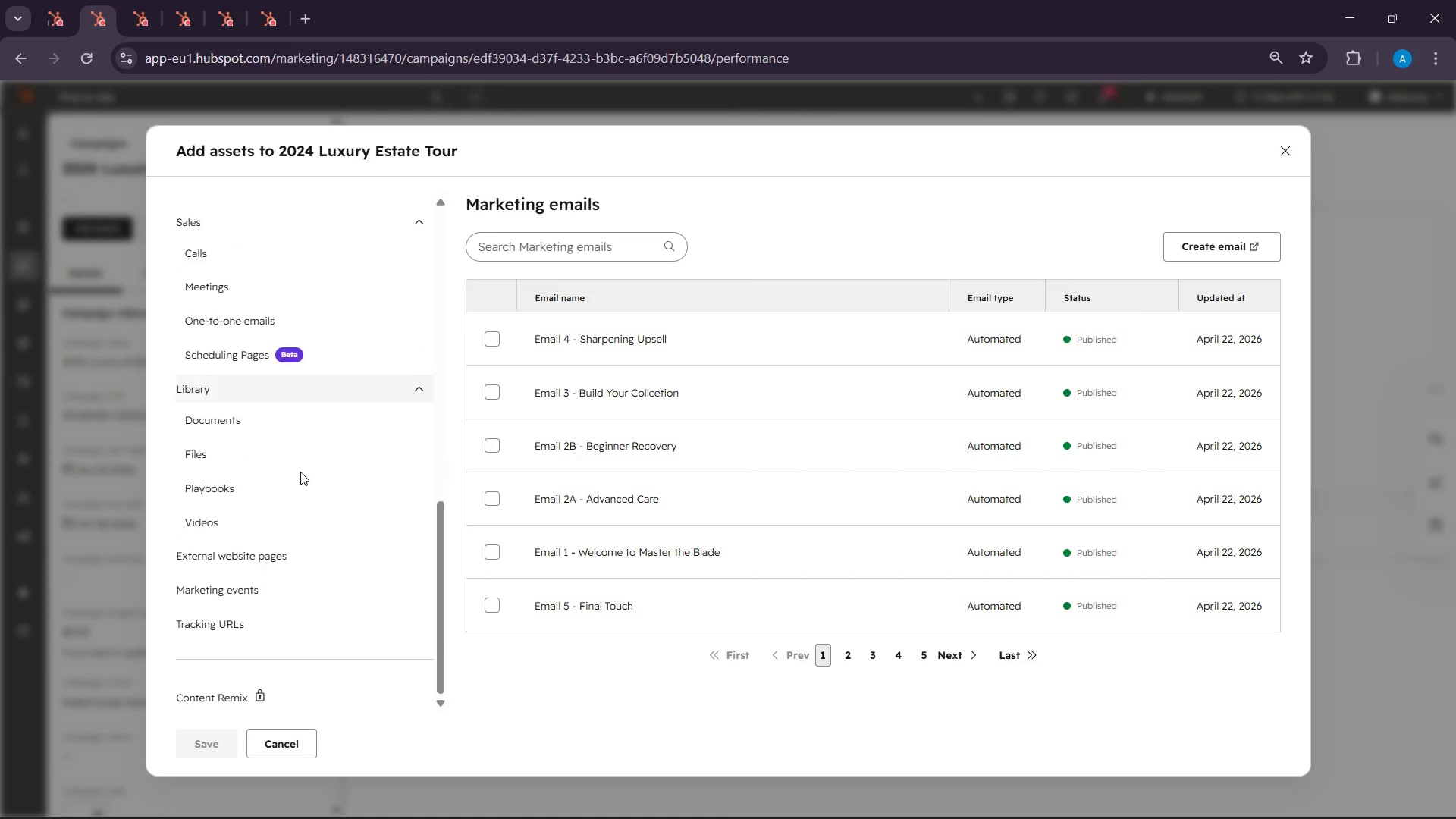 
scroll: coordinate [297, 474], scroll_direction: down, amount: 5.0
 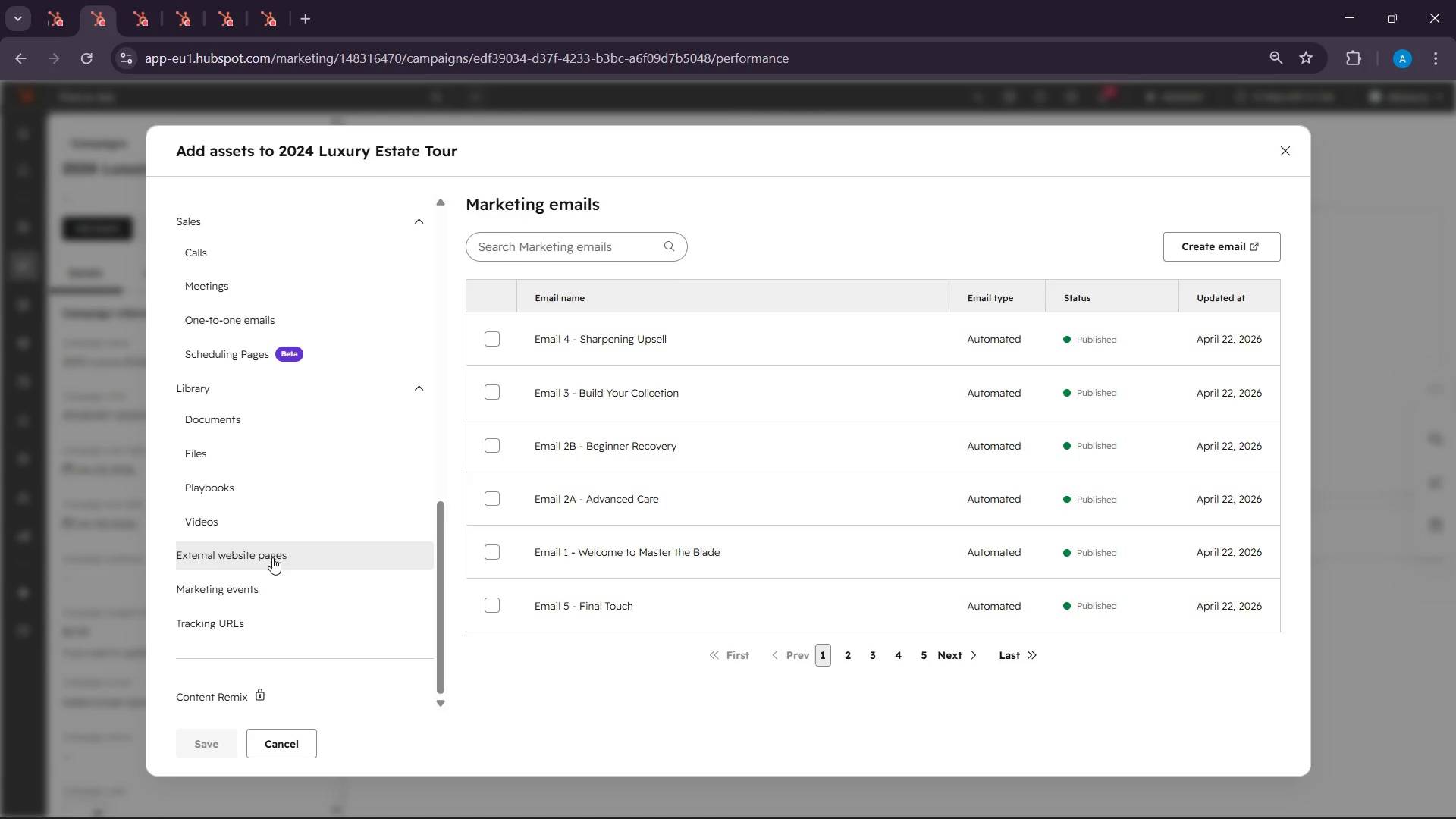 
left_click([272, 557])
 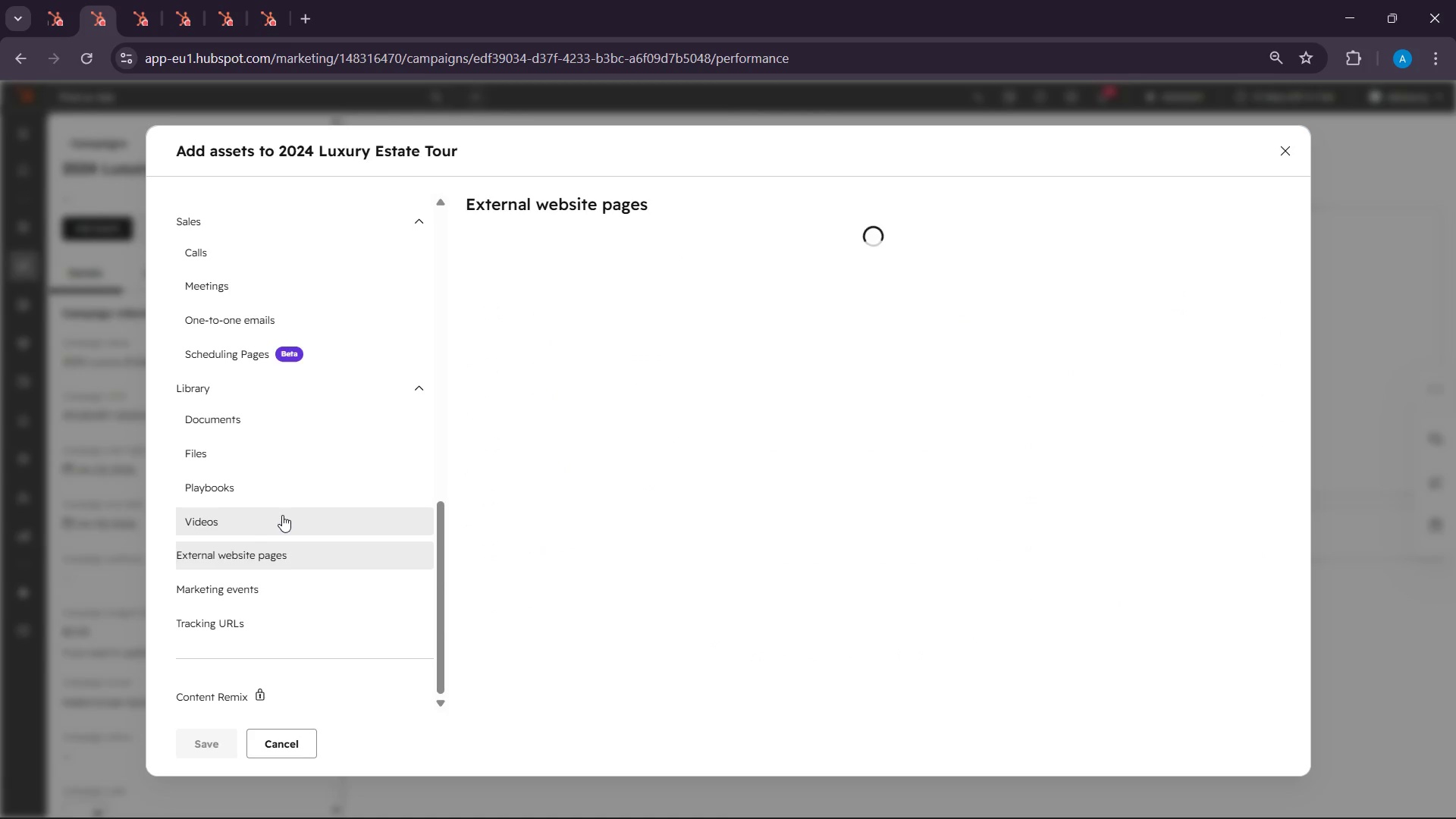 
scroll: coordinate [275, 527], scroll_direction: down, amount: 4.0
 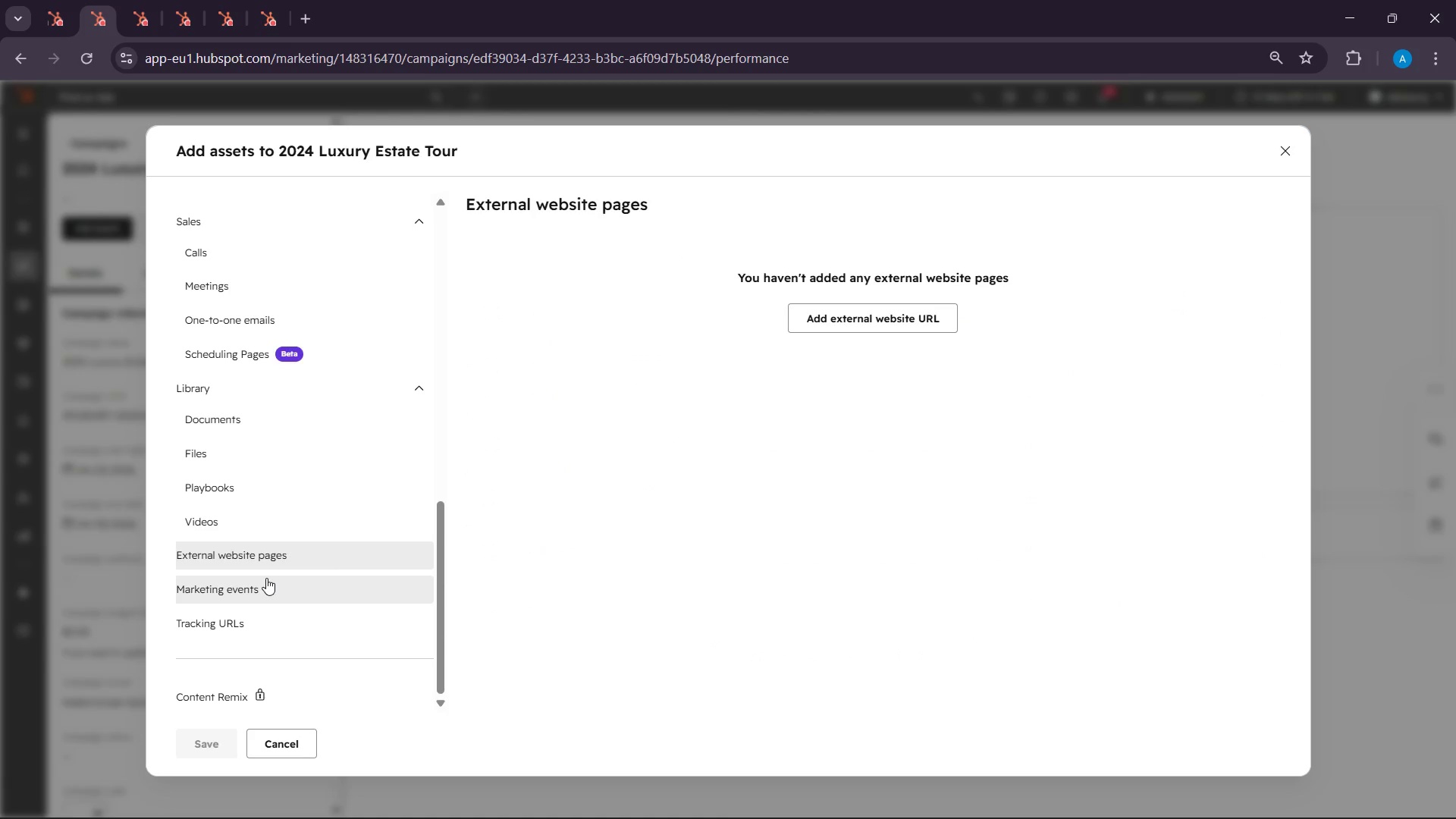 
left_click([266, 578])
 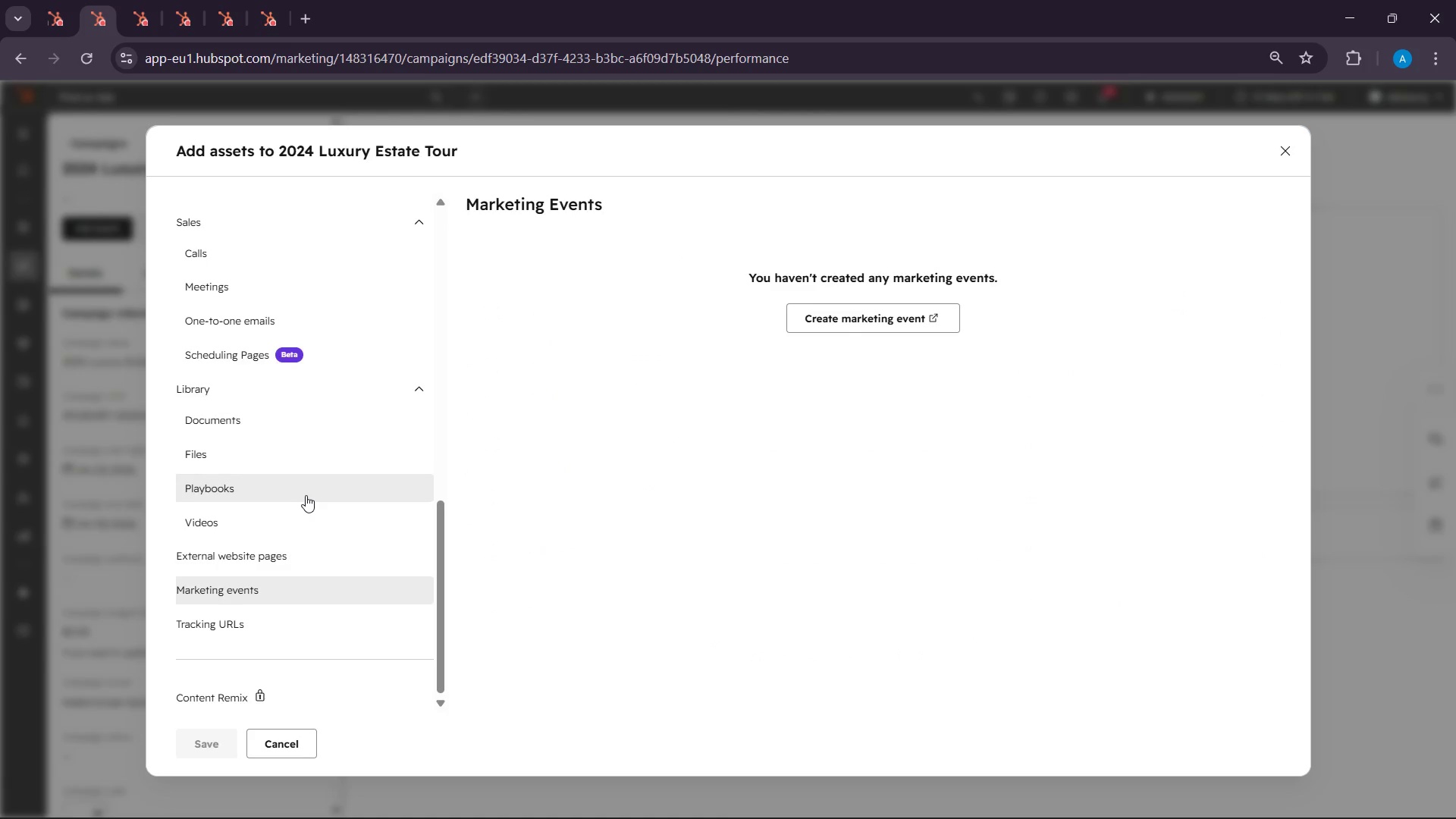 
scroll: coordinate [306, 489], scroll_direction: up, amount: 12.0
 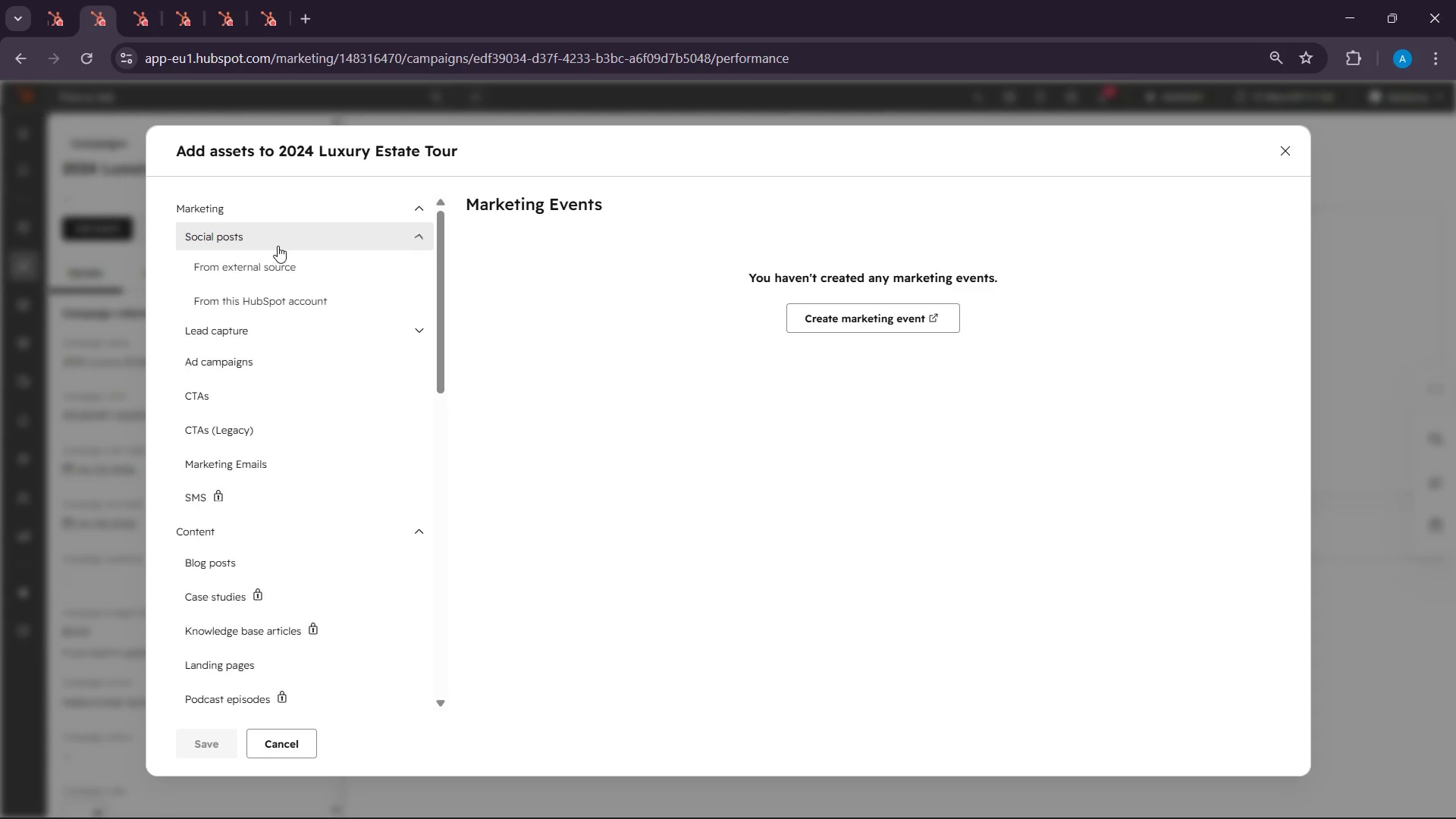 
left_click([278, 246])
 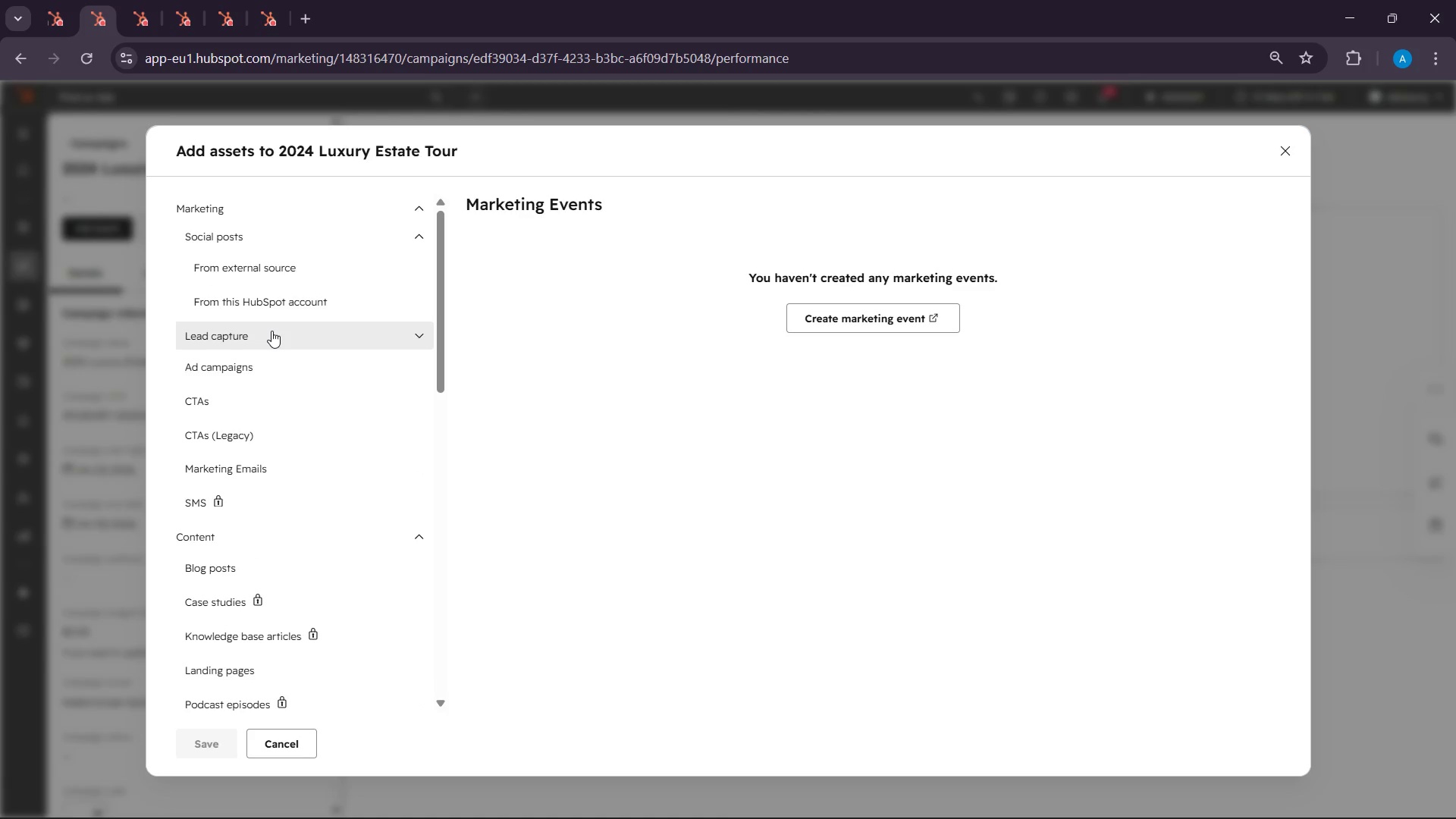 
left_click([271, 331])
 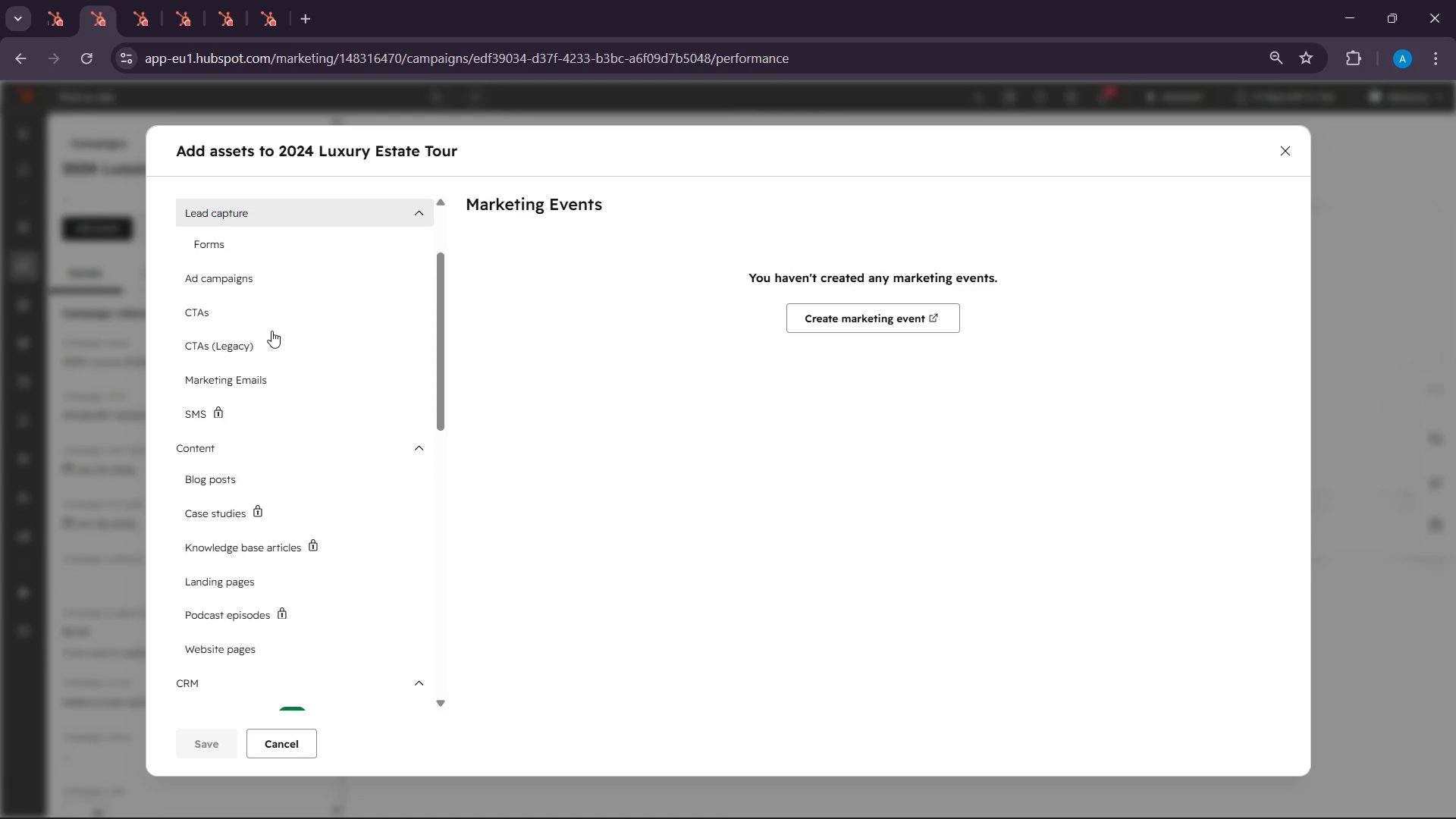 
scroll: coordinate [271, 331], scroll_direction: down, amount: 2.0
 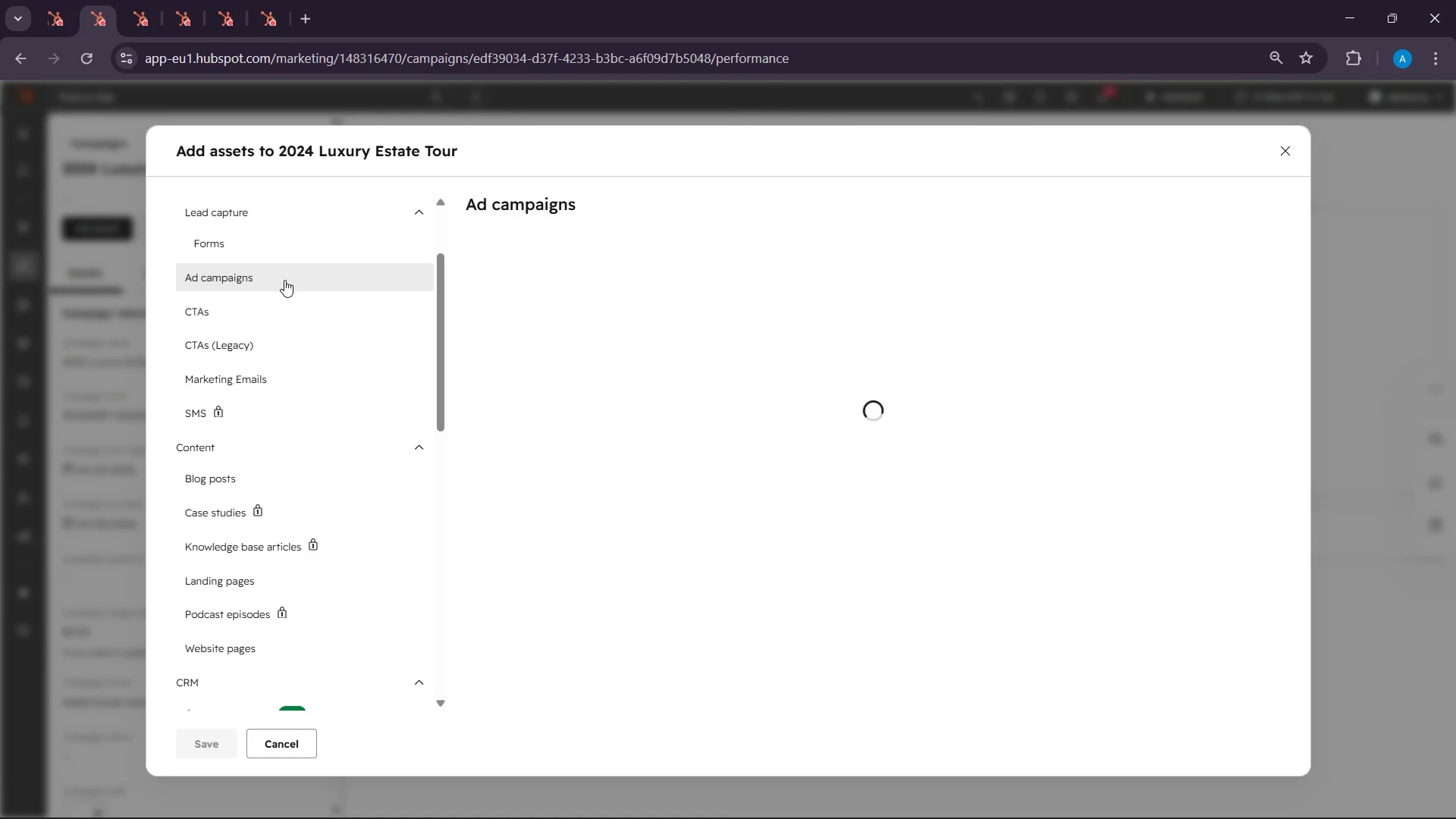 
left_click([284, 280])
 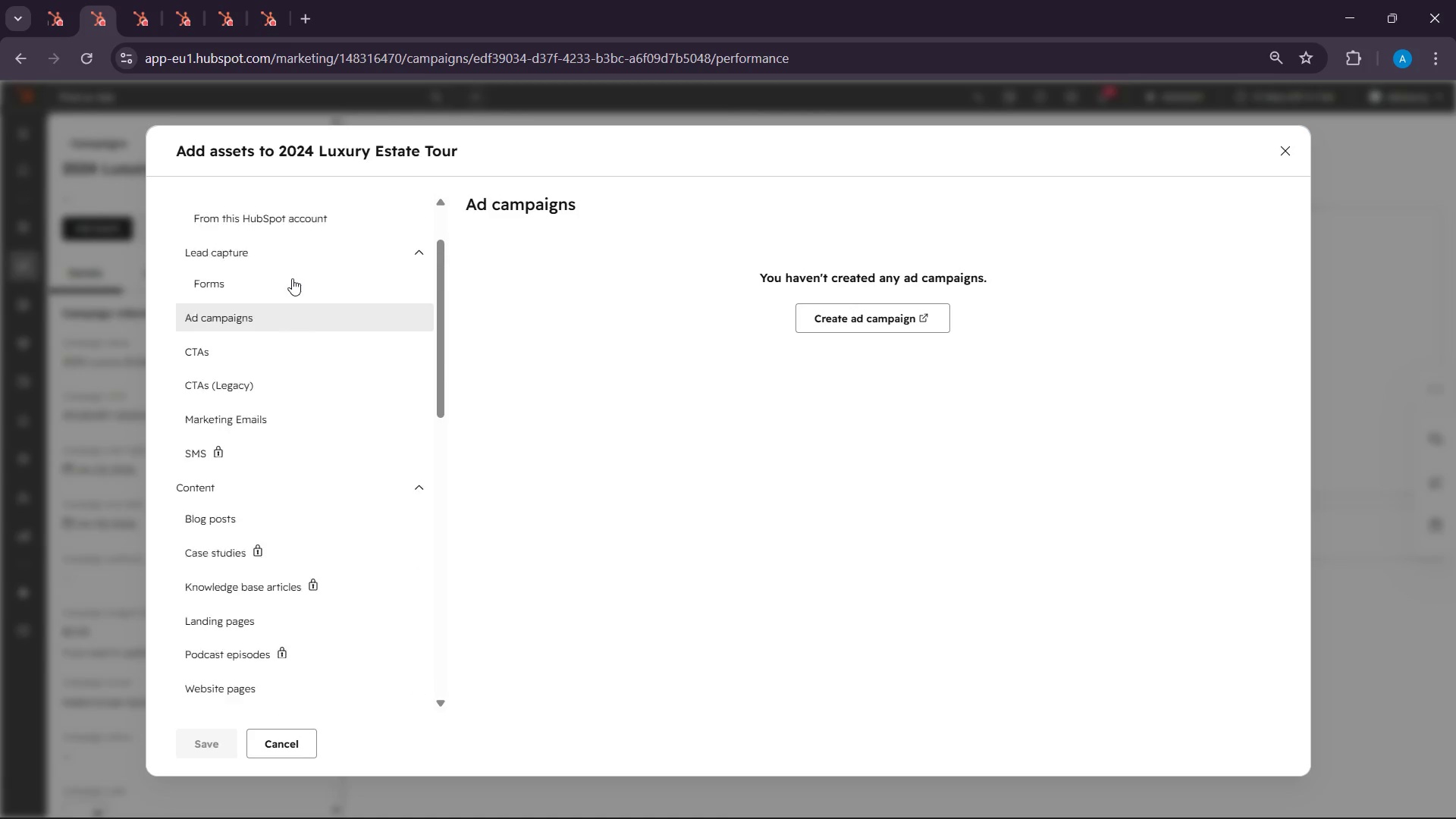 
scroll: coordinate [292, 278], scroll_direction: up, amount: 2.0
 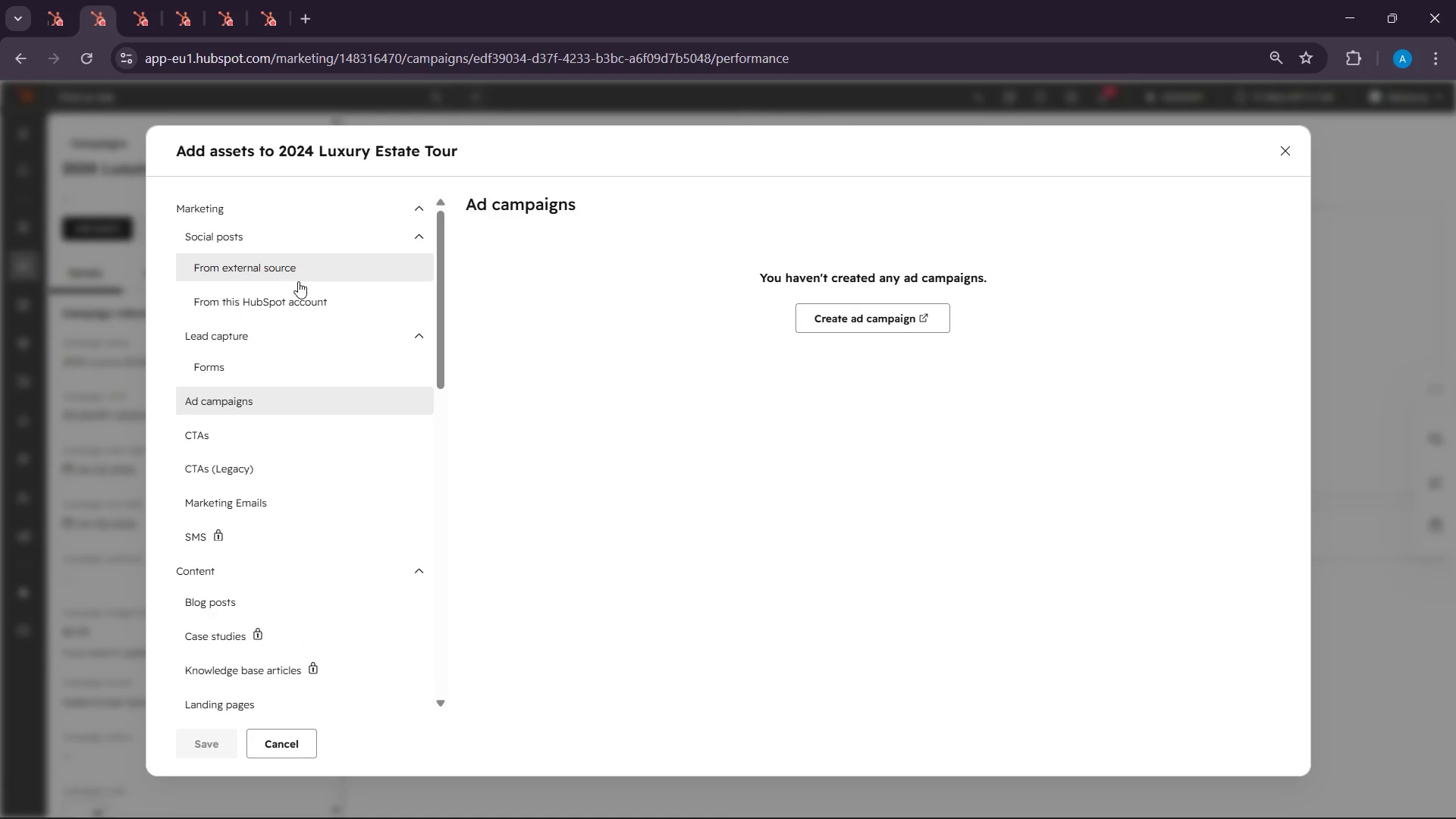 
scroll: coordinate [333, 400], scroll_direction: down, amount: 2.0
 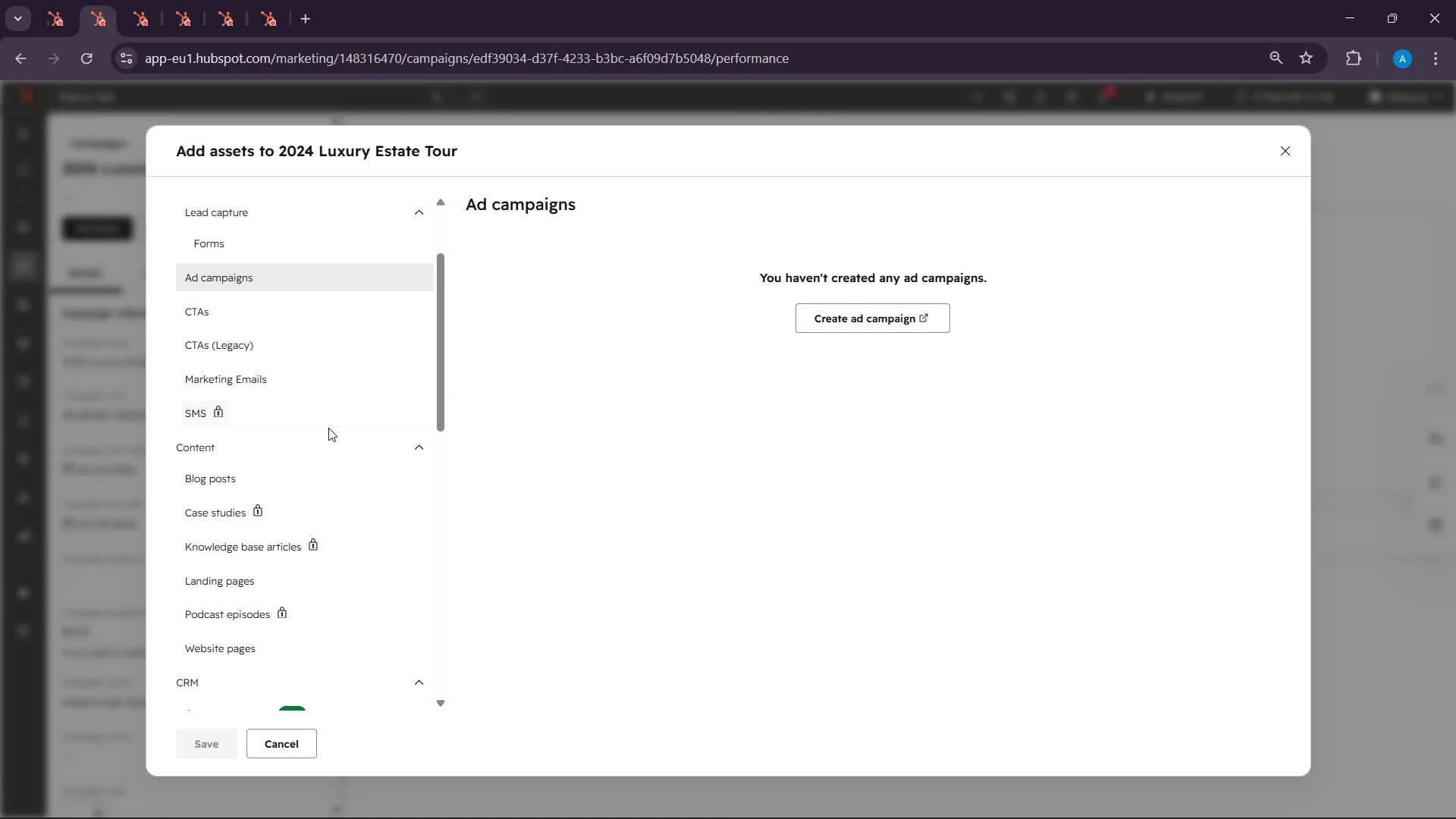 
scroll: coordinate [328, 428], scroll_direction: up, amount: 2.0
 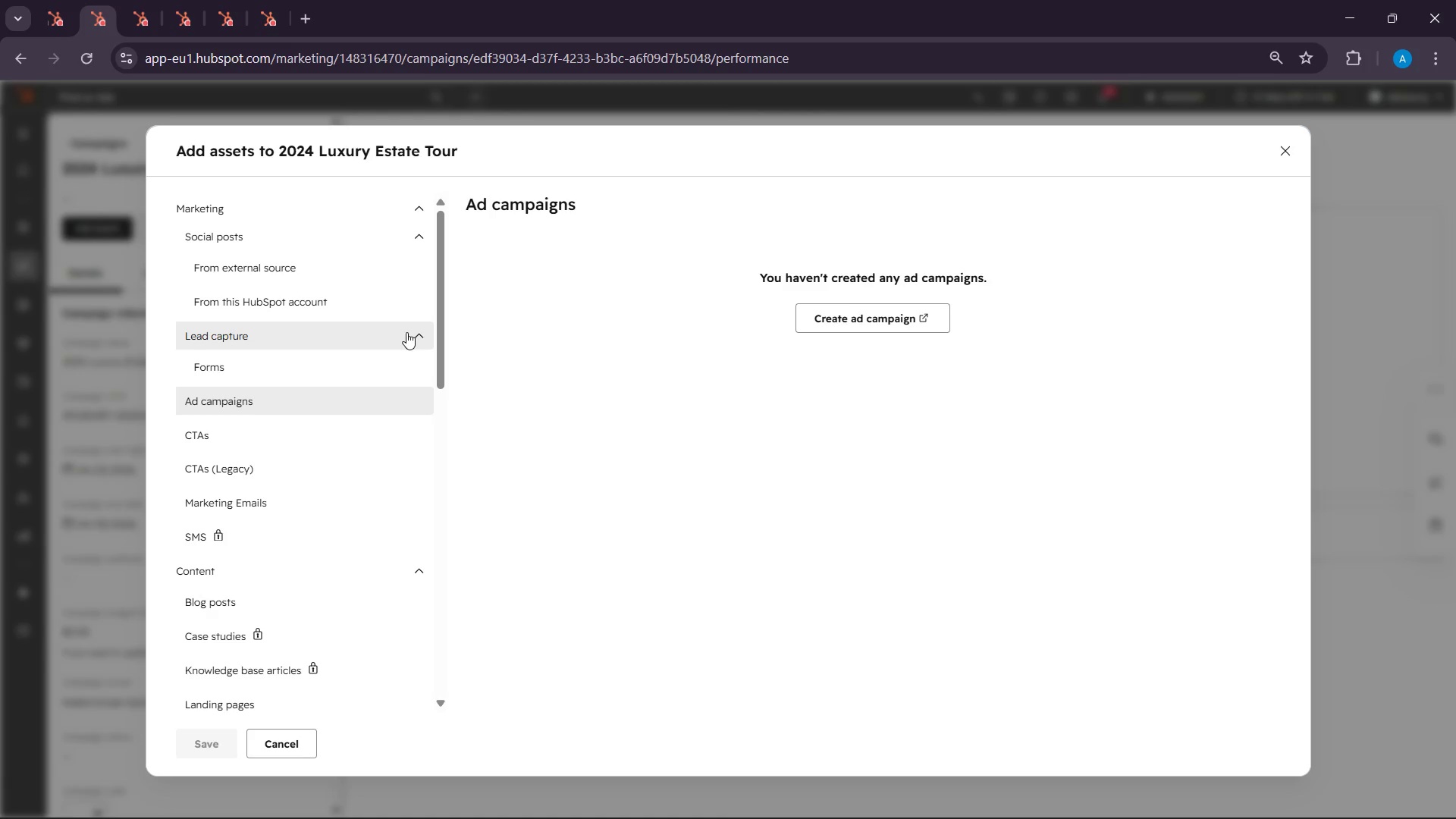 
wait(50.16)
 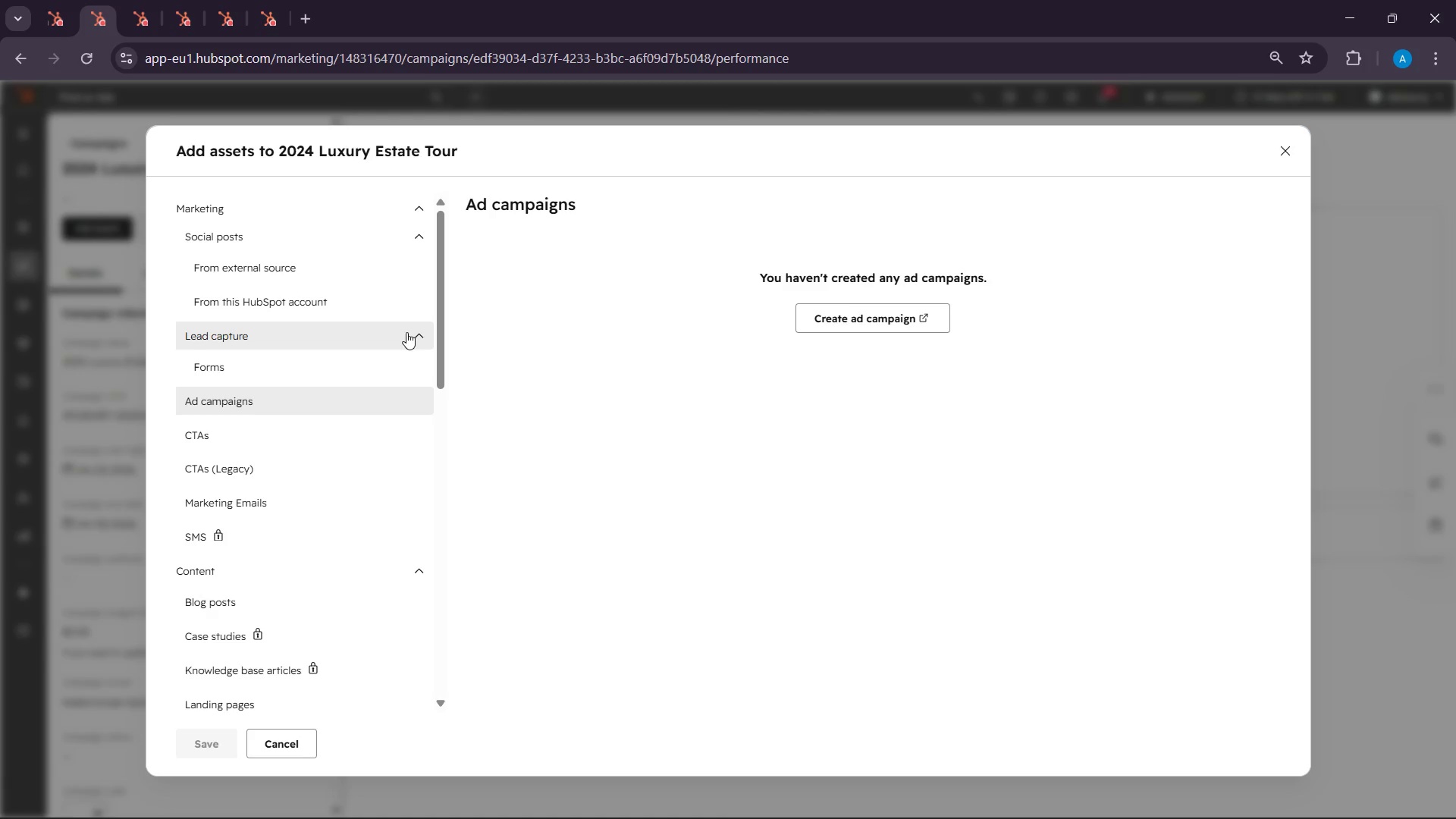 
scroll: coordinate [234, 691], scroll_direction: down, amount: 22.0
 